 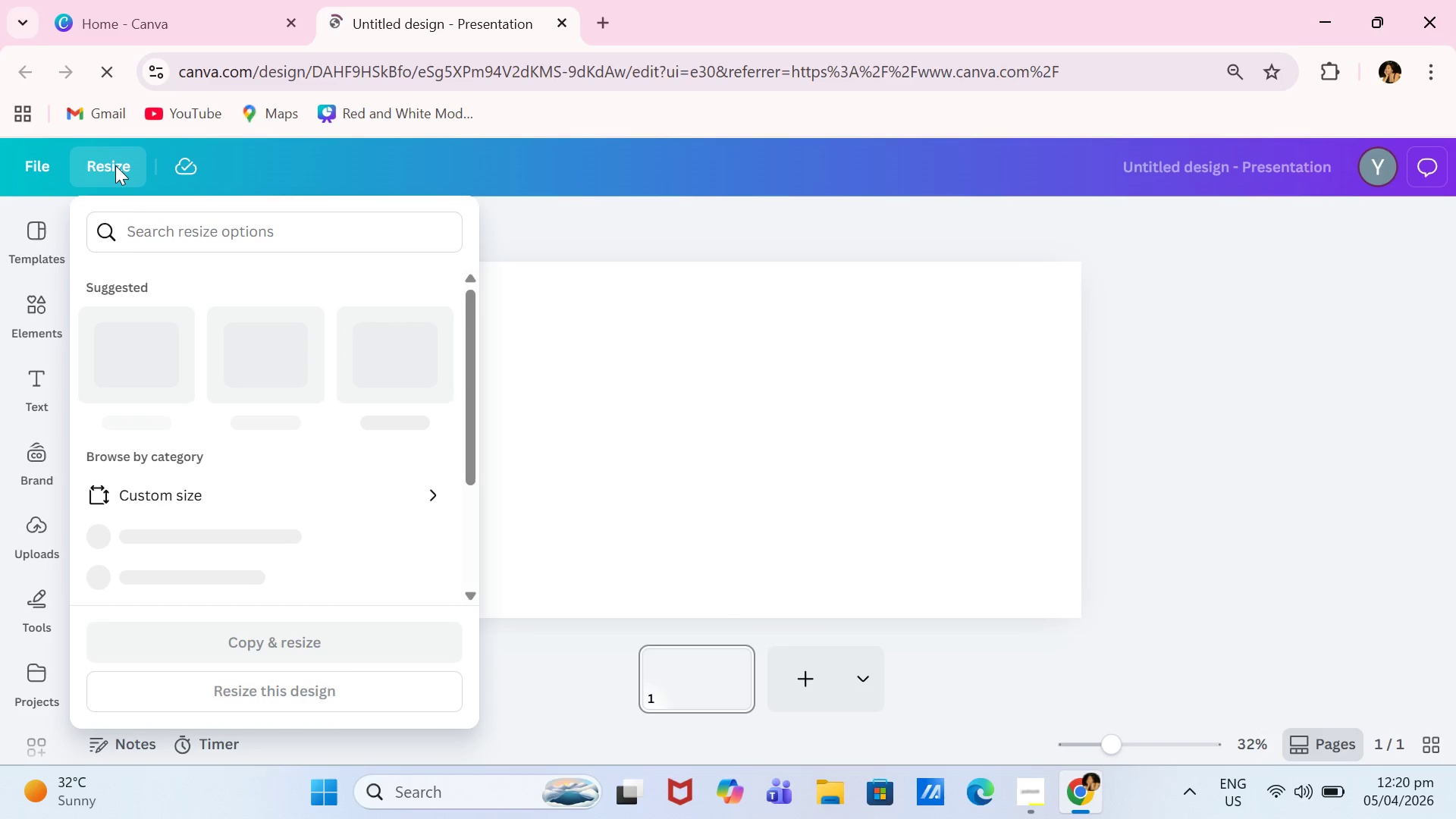 
left_click([190, 370])
 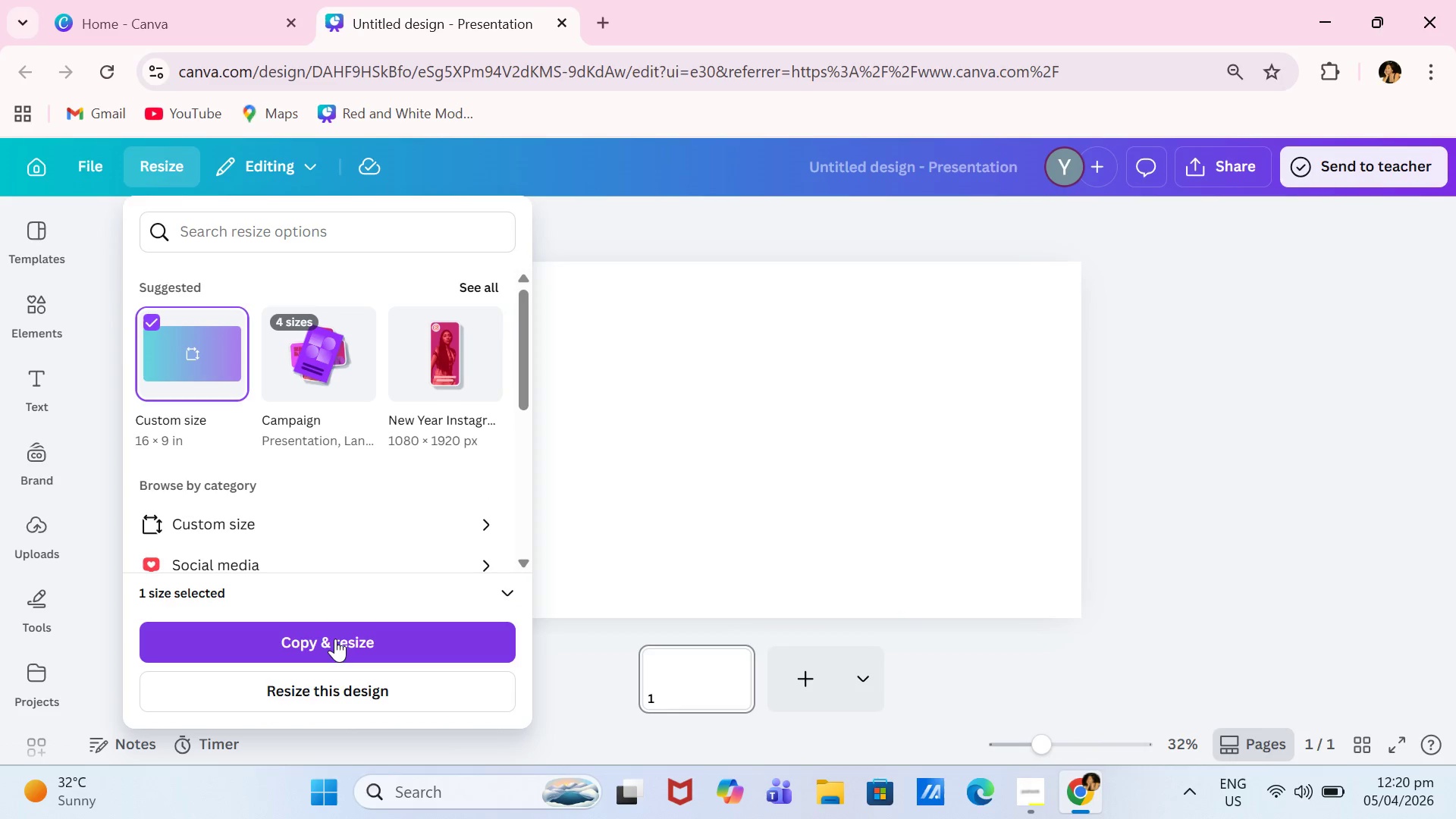 
left_click([336, 640])
 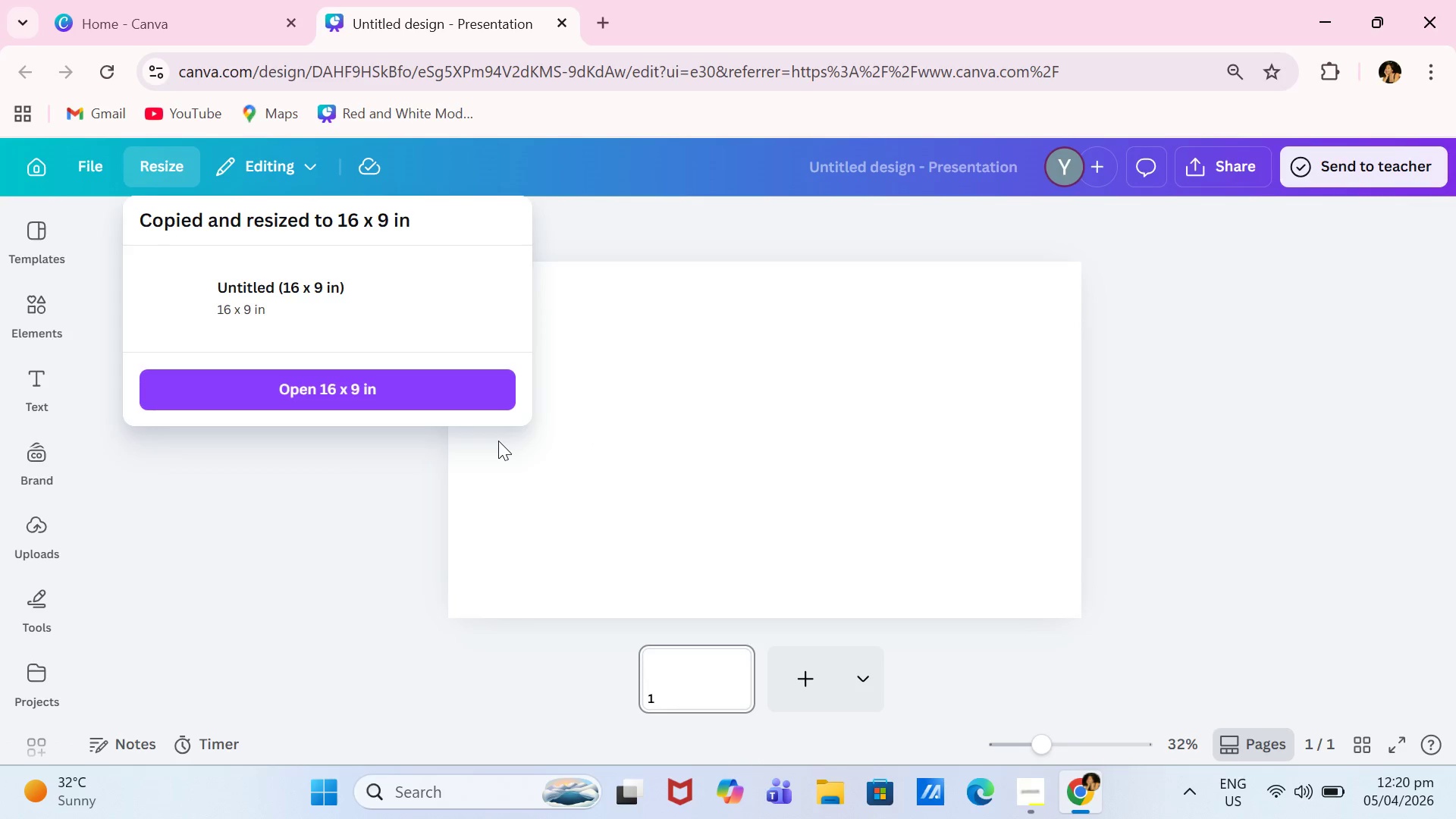 
left_click([419, 377])
 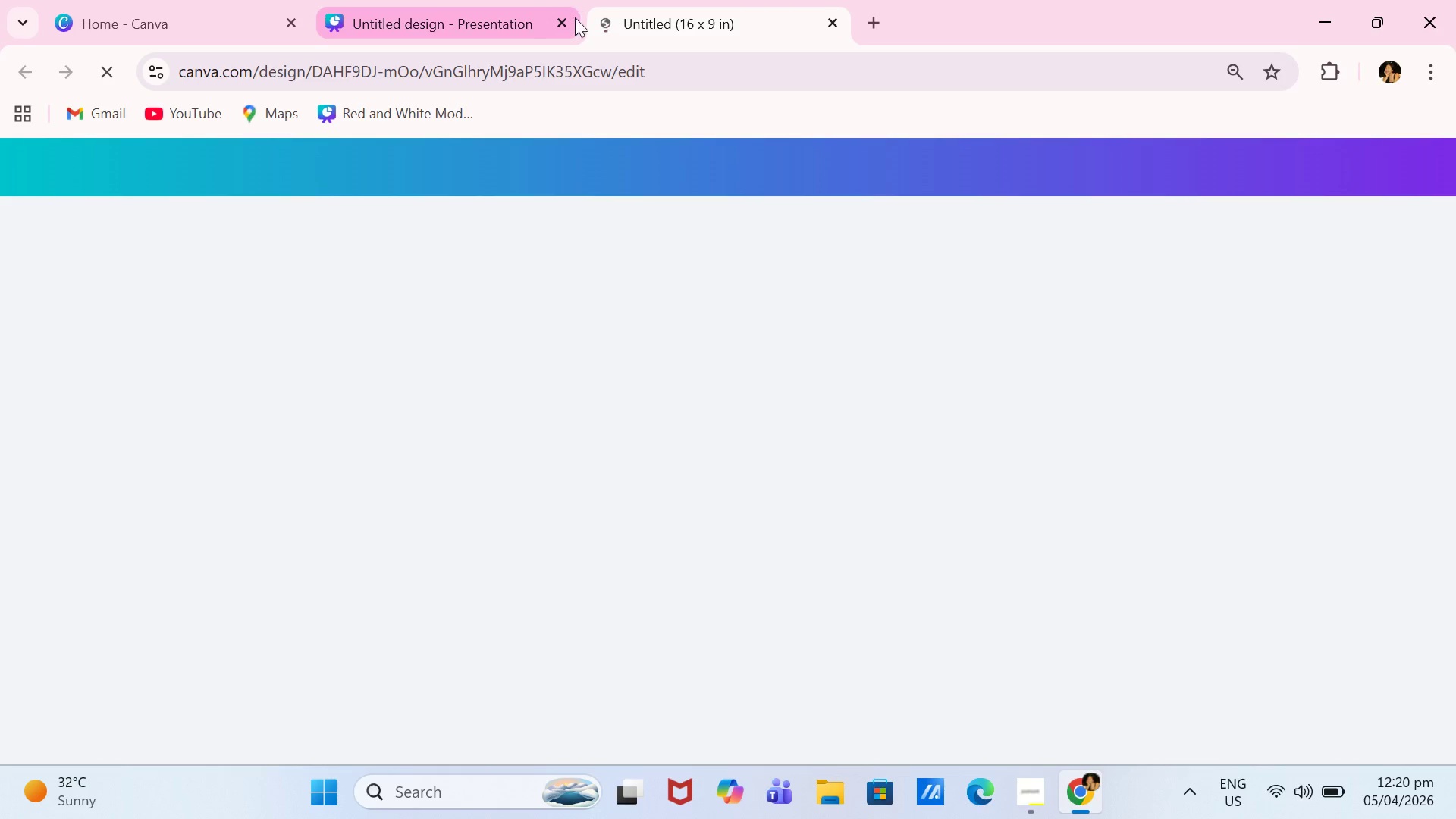 
left_click([569, 23])
 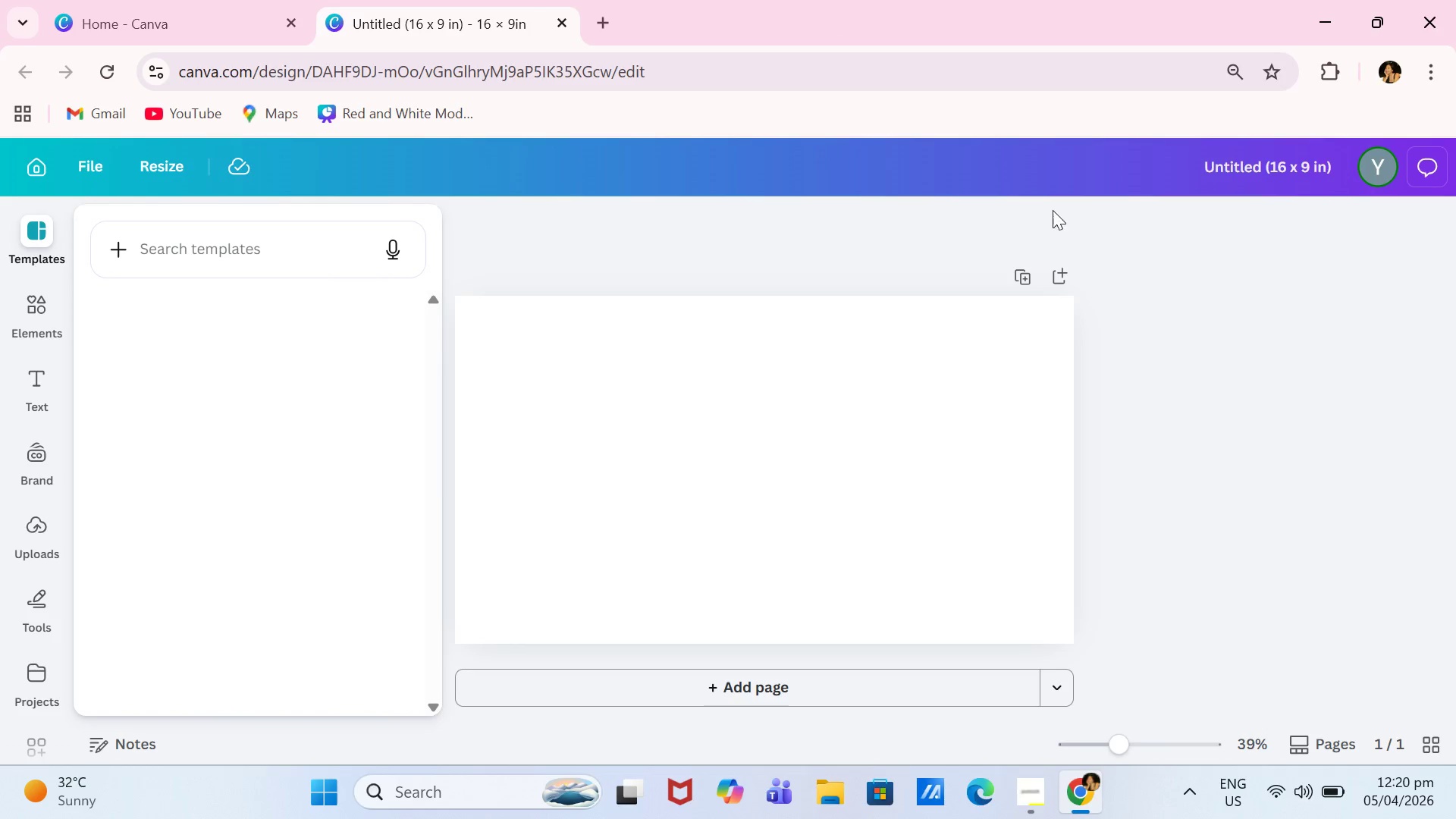 
left_click([1046, 220])
 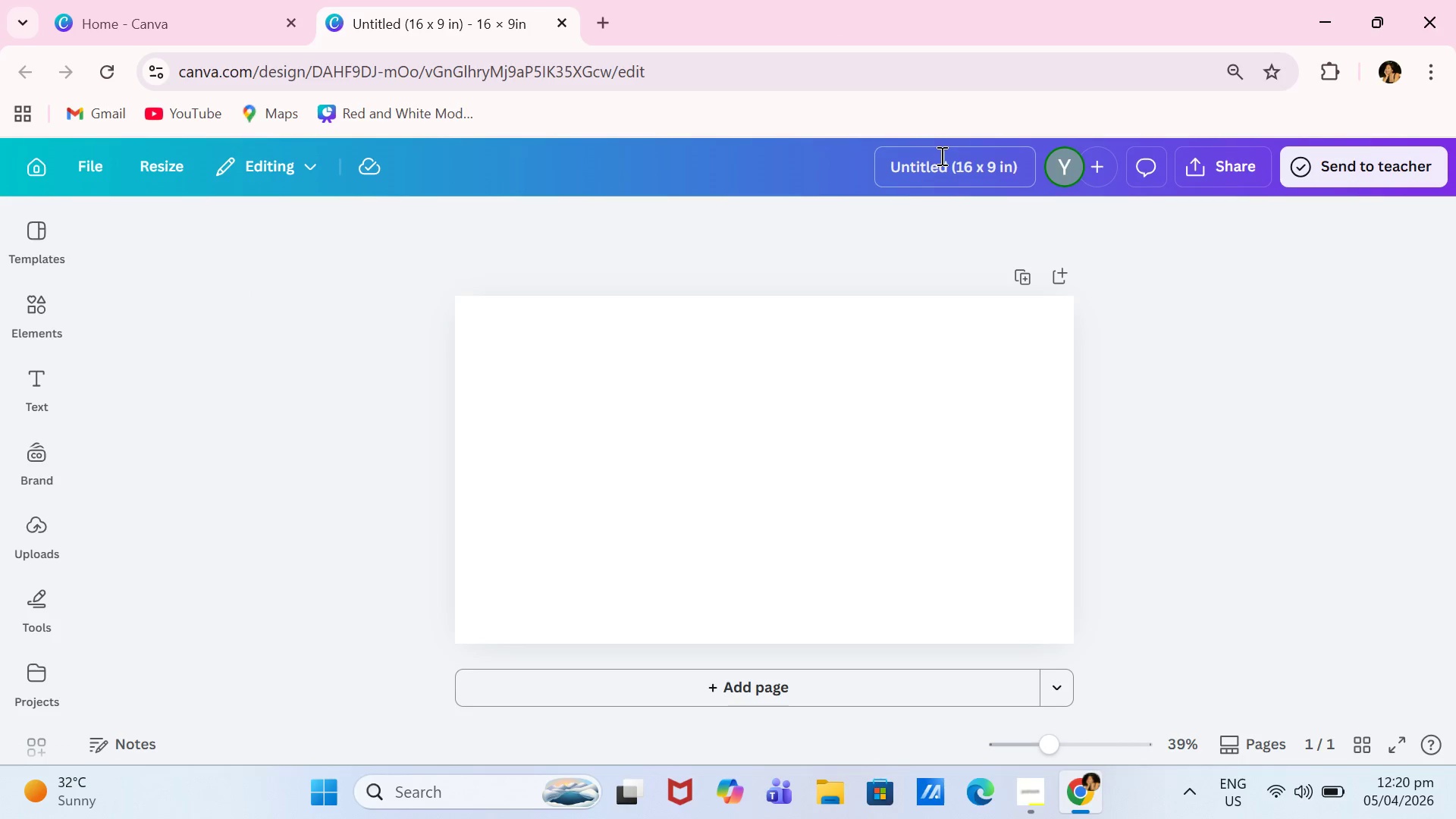 
left_click([940, 162])
 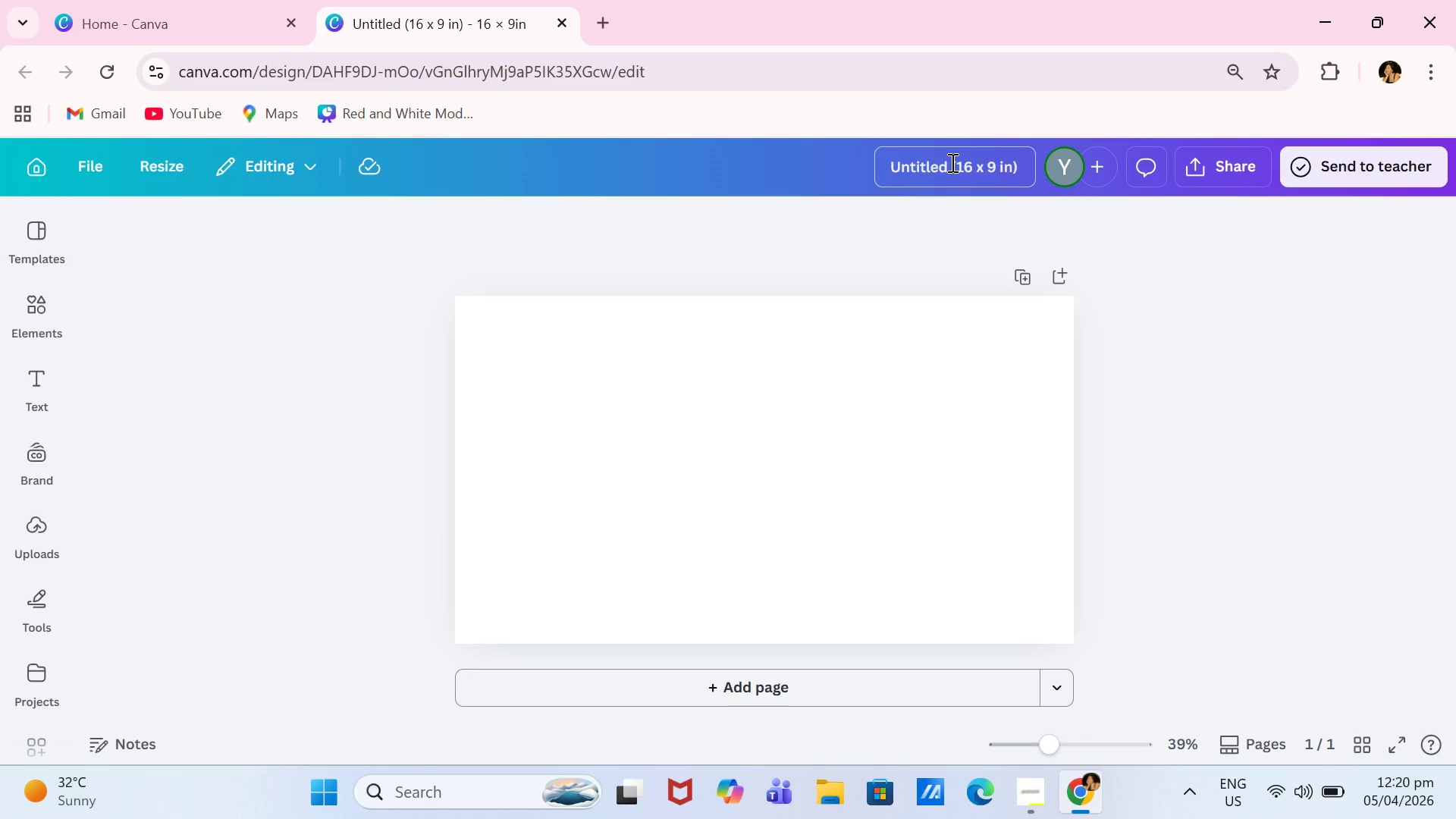 
key(Control+ControlLeft)
 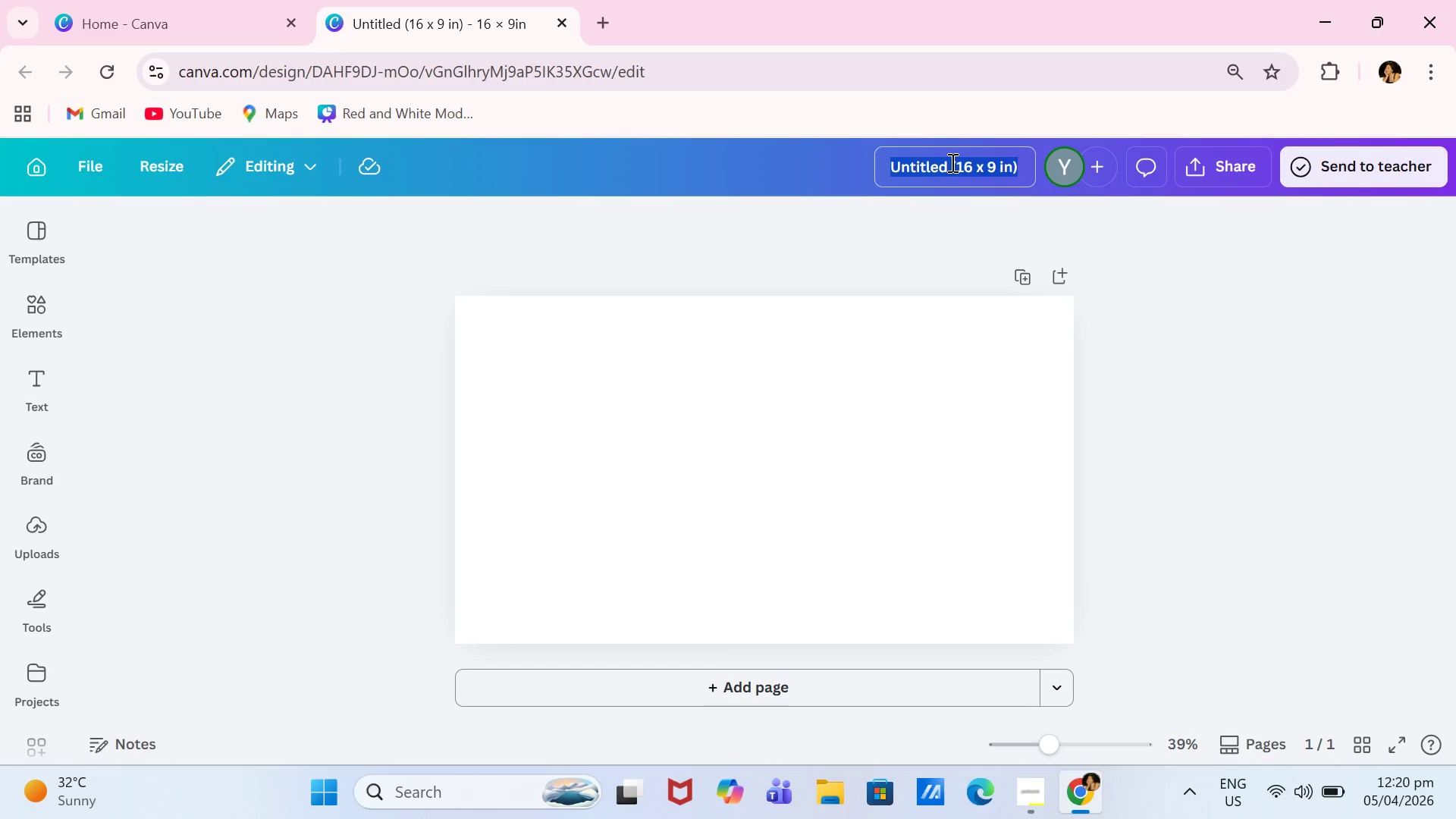 
key(Control+A)
 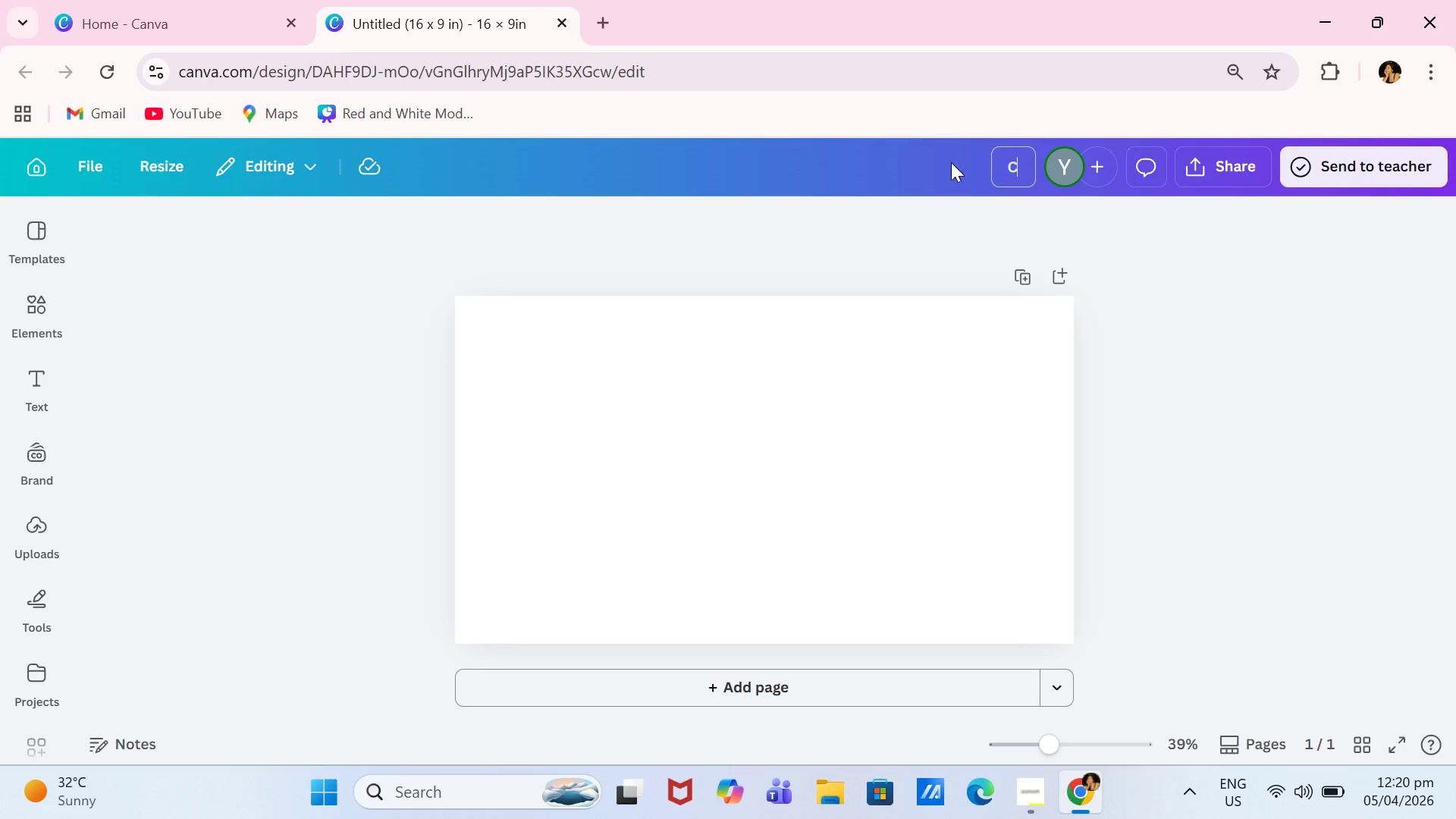 
type(ci)
key(Backspace)
type(opper & core pitch deck)
 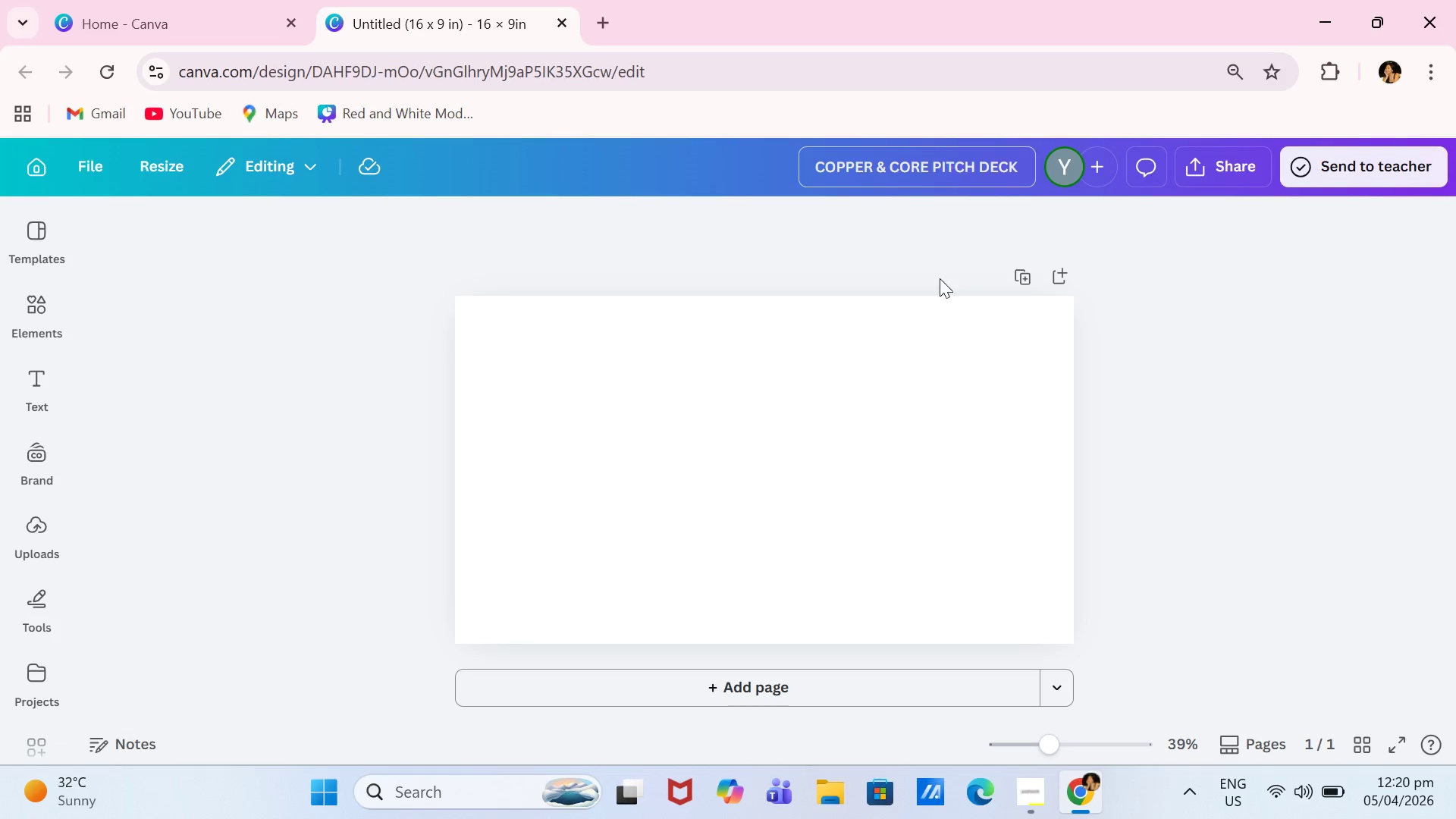 
left_click([921, 362])
 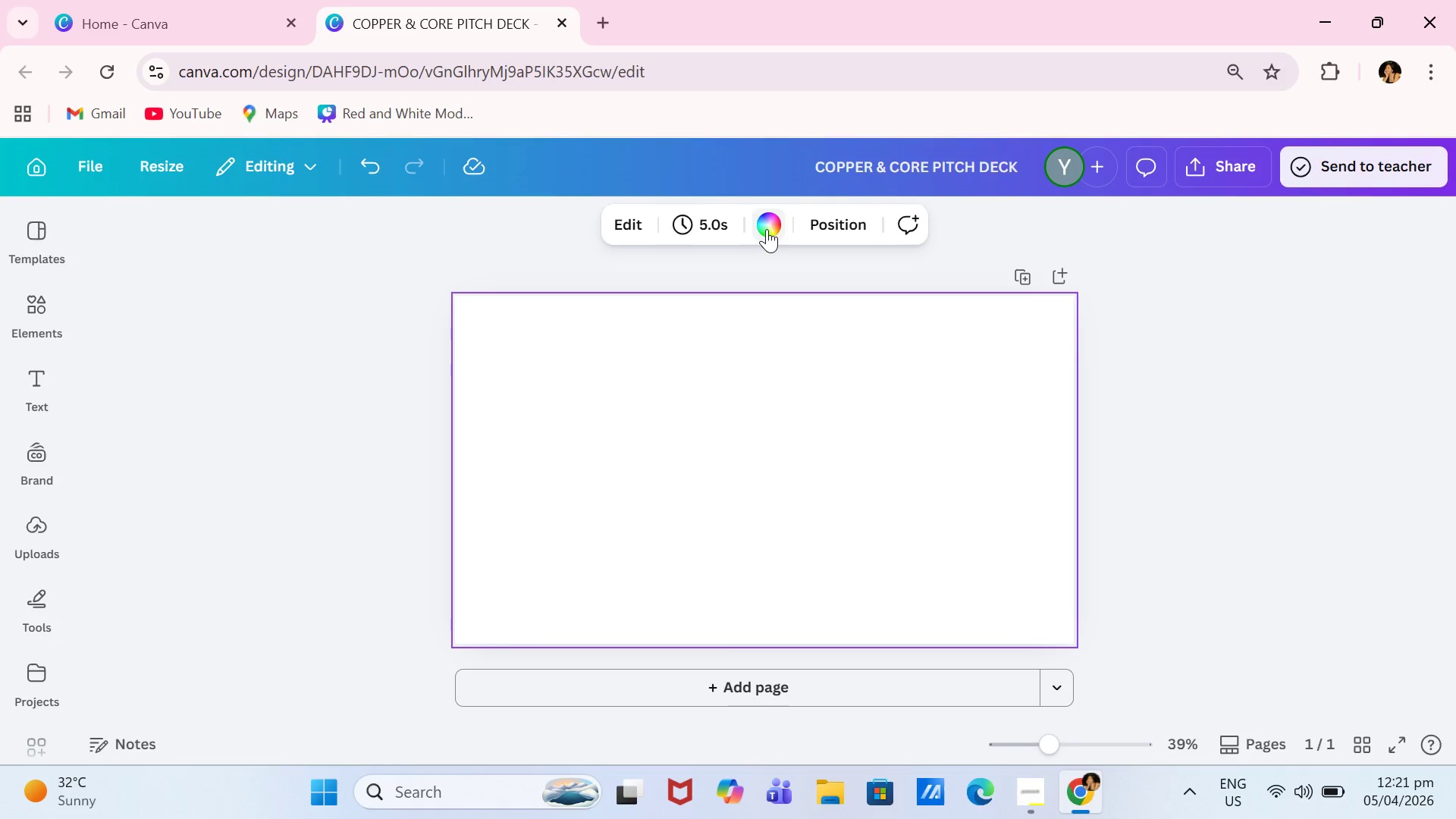 
left_click([767, 229])
 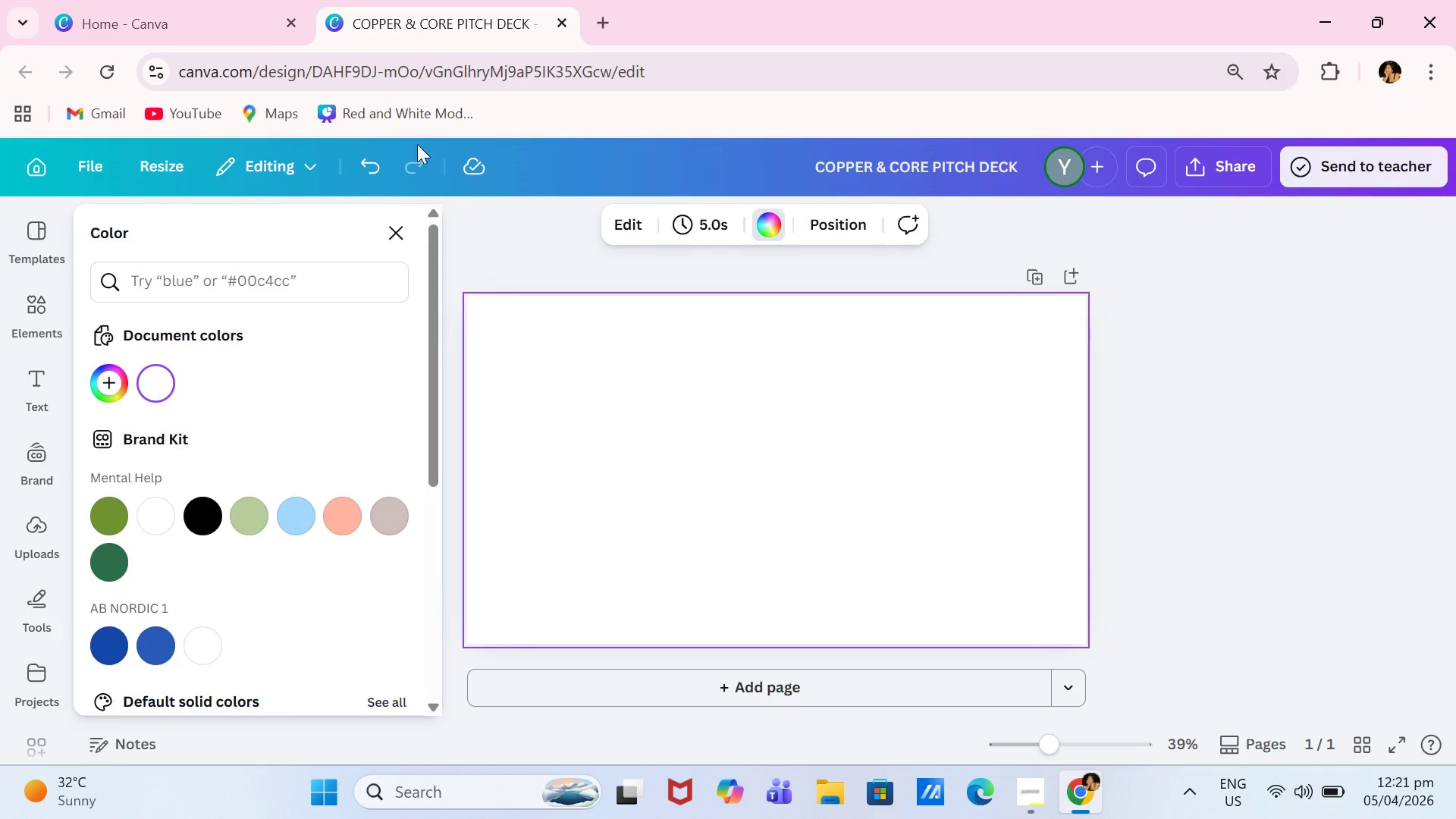 
left_click([253, 273])
 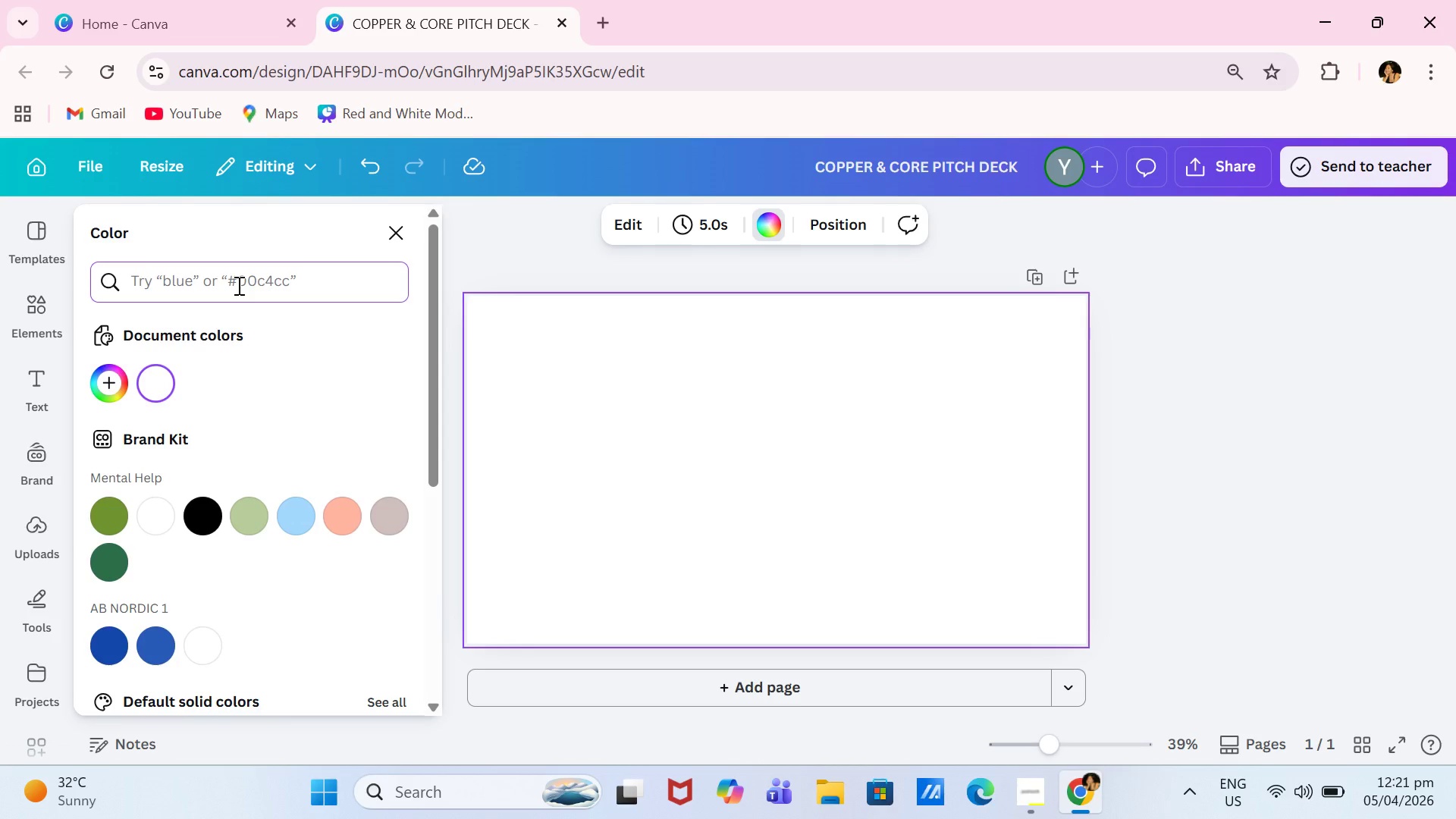 
type(3)
key(Backspace)
type(#0b3d2e)
 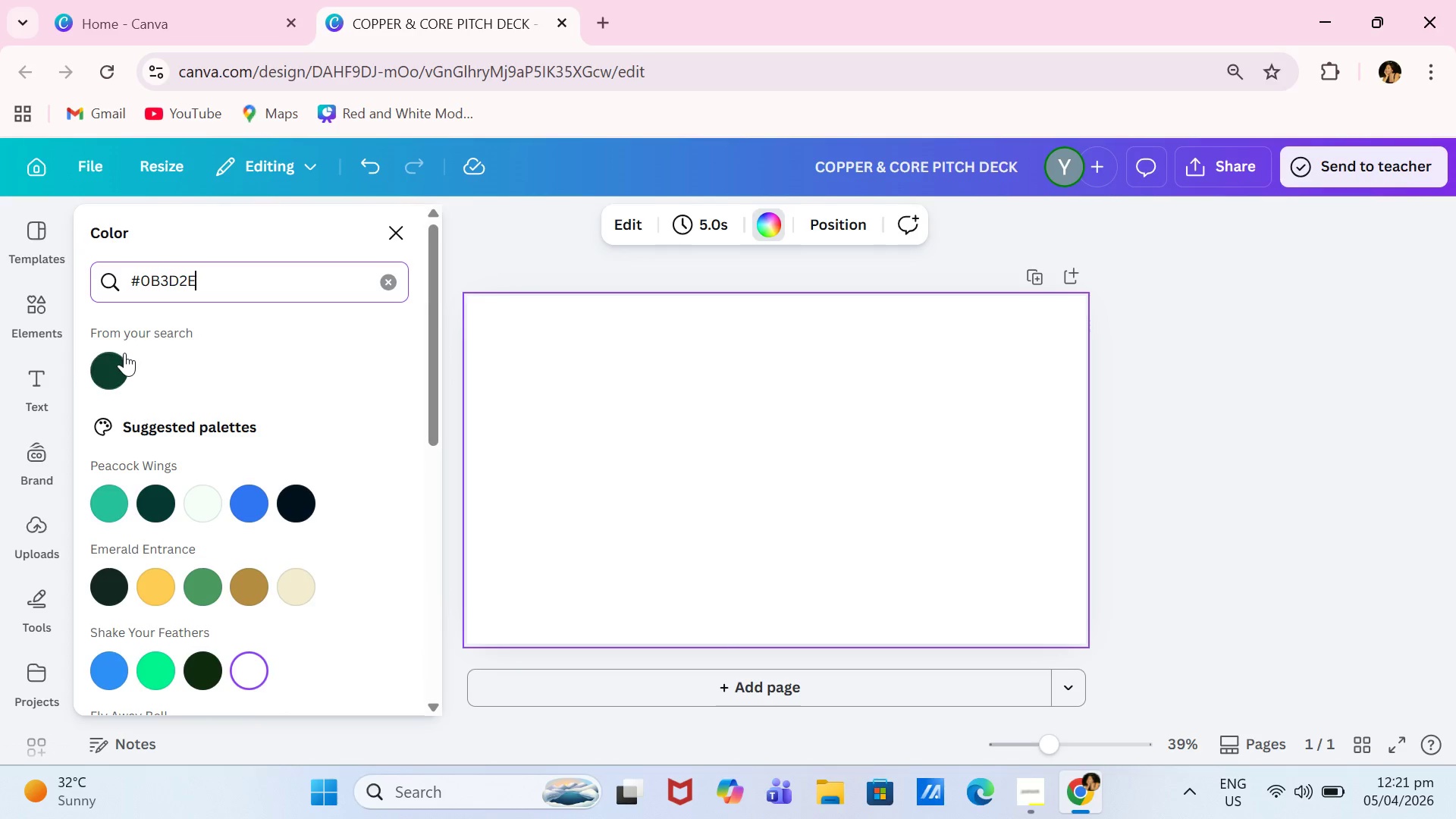 
left_click([117, 367])
 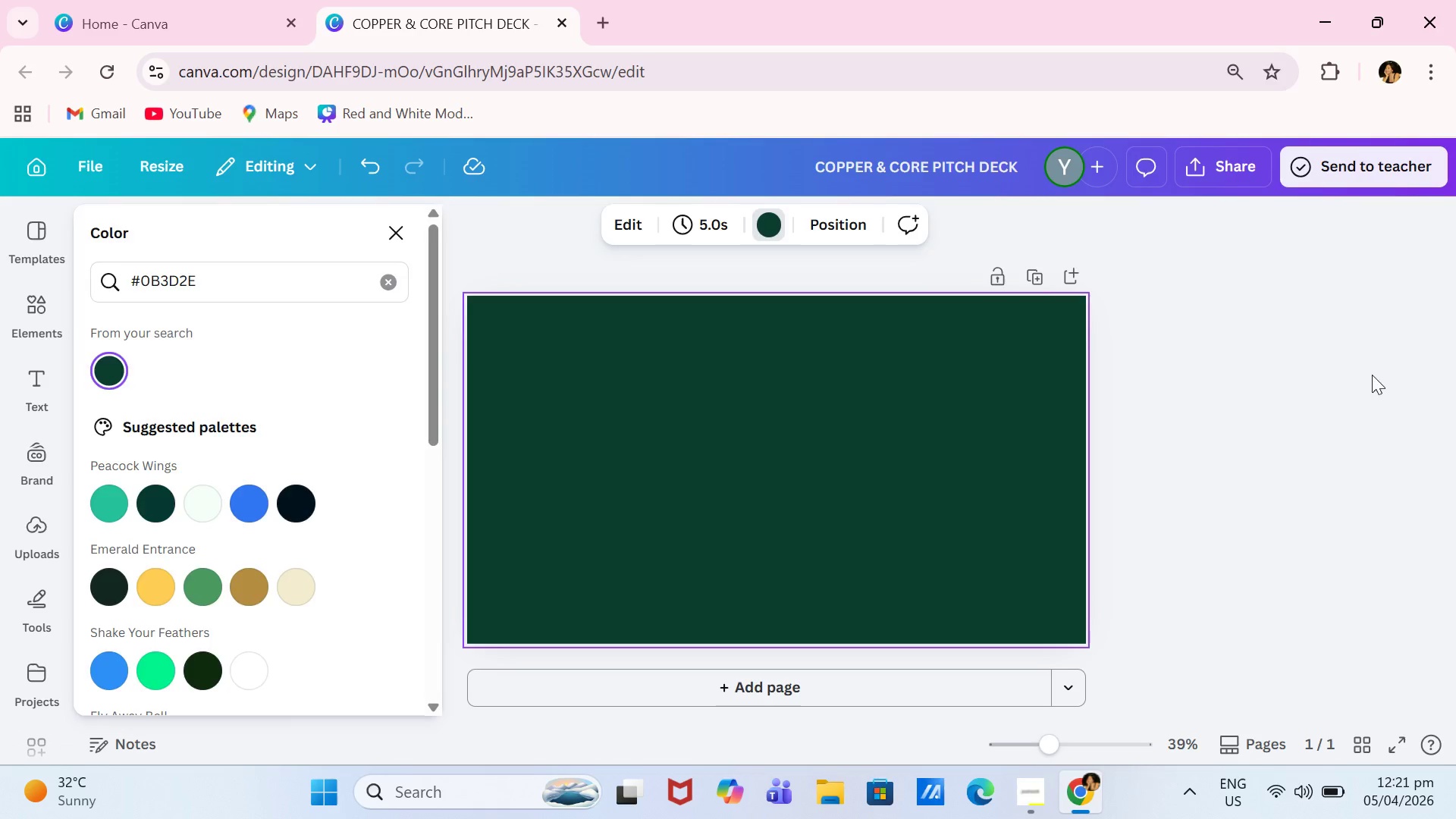 
left_click([1301, 396])
 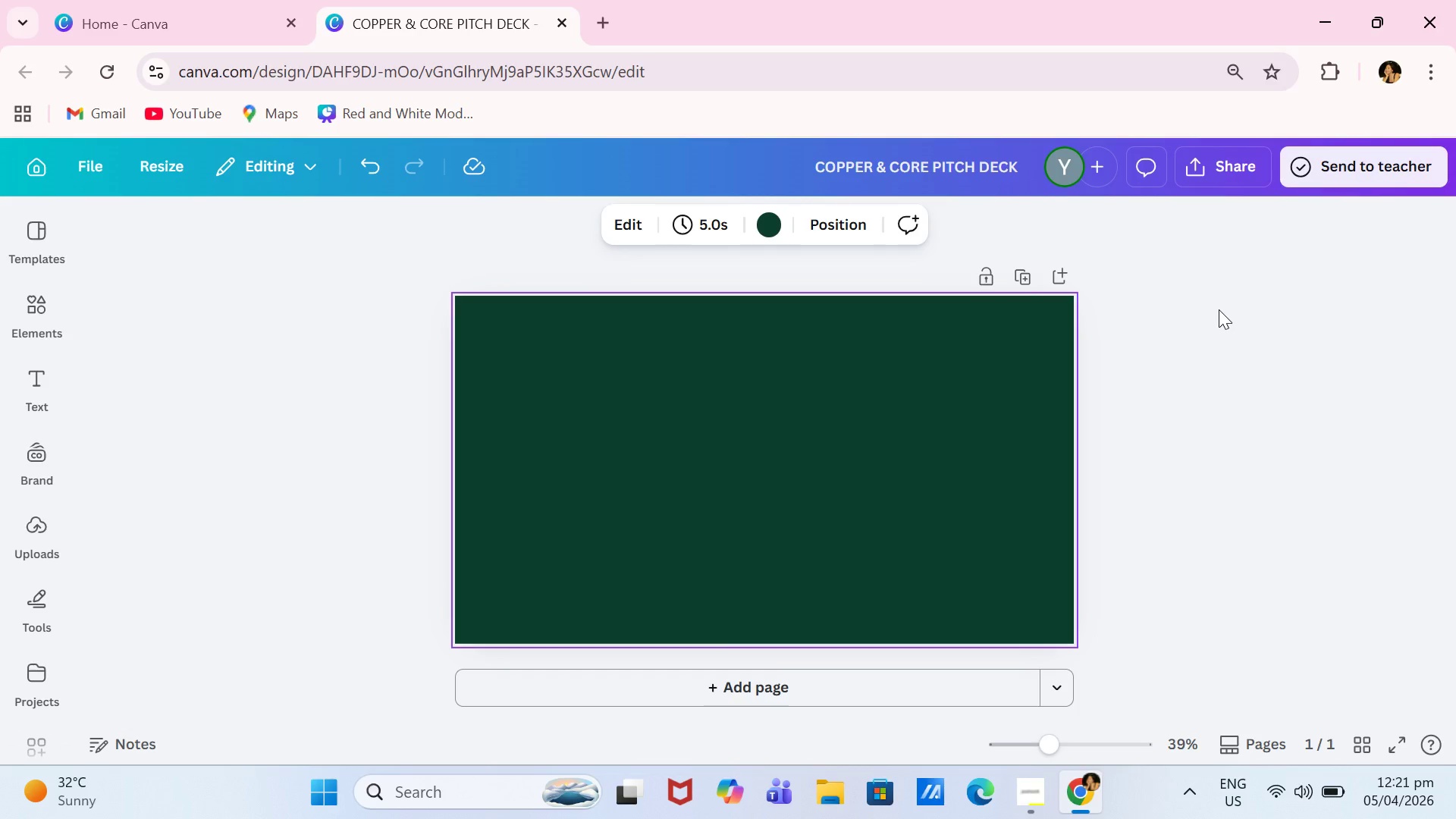 
wait(17.08)
 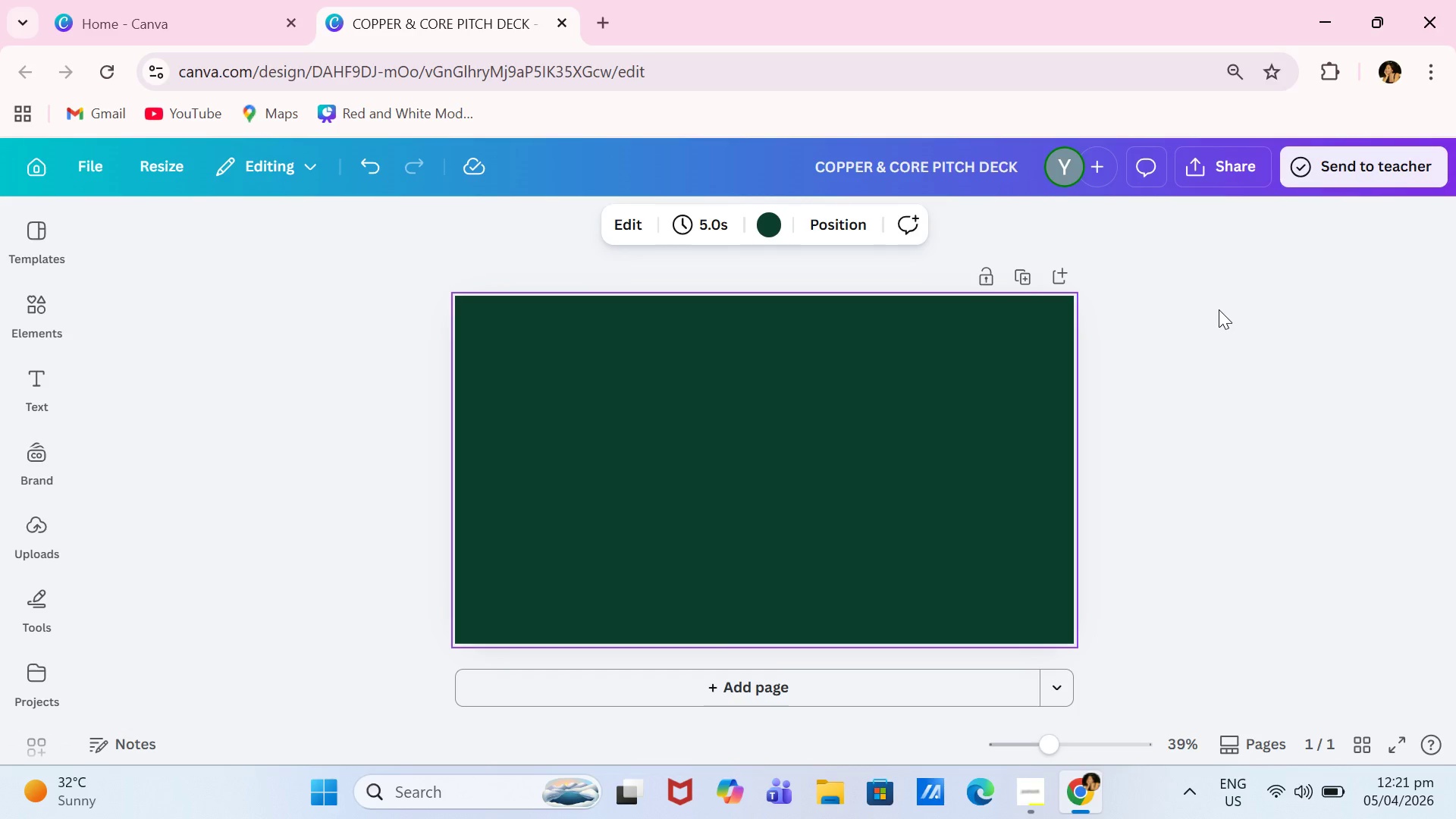 
left_click([737, 220])
 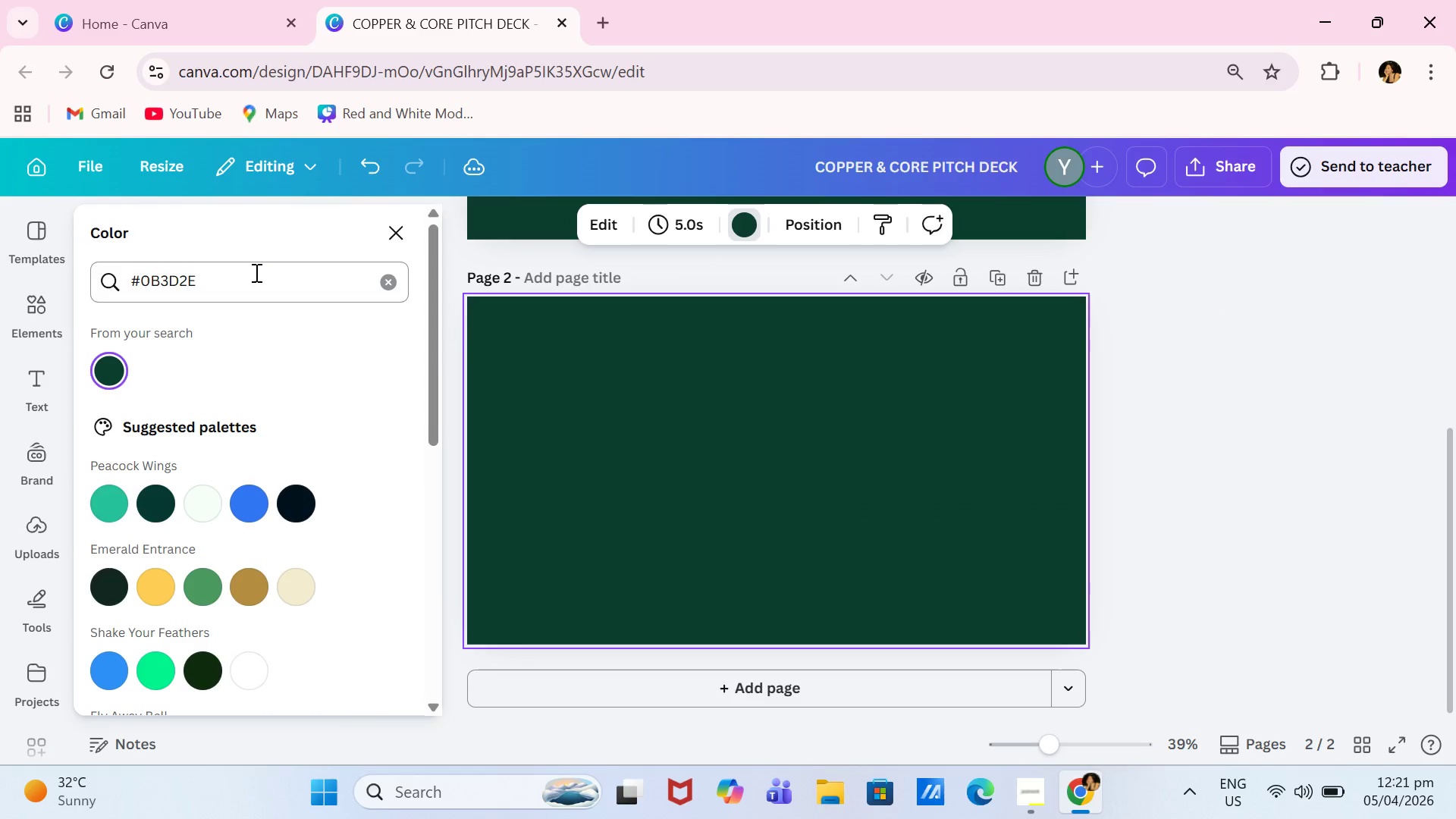 
left_click([262, 265])
 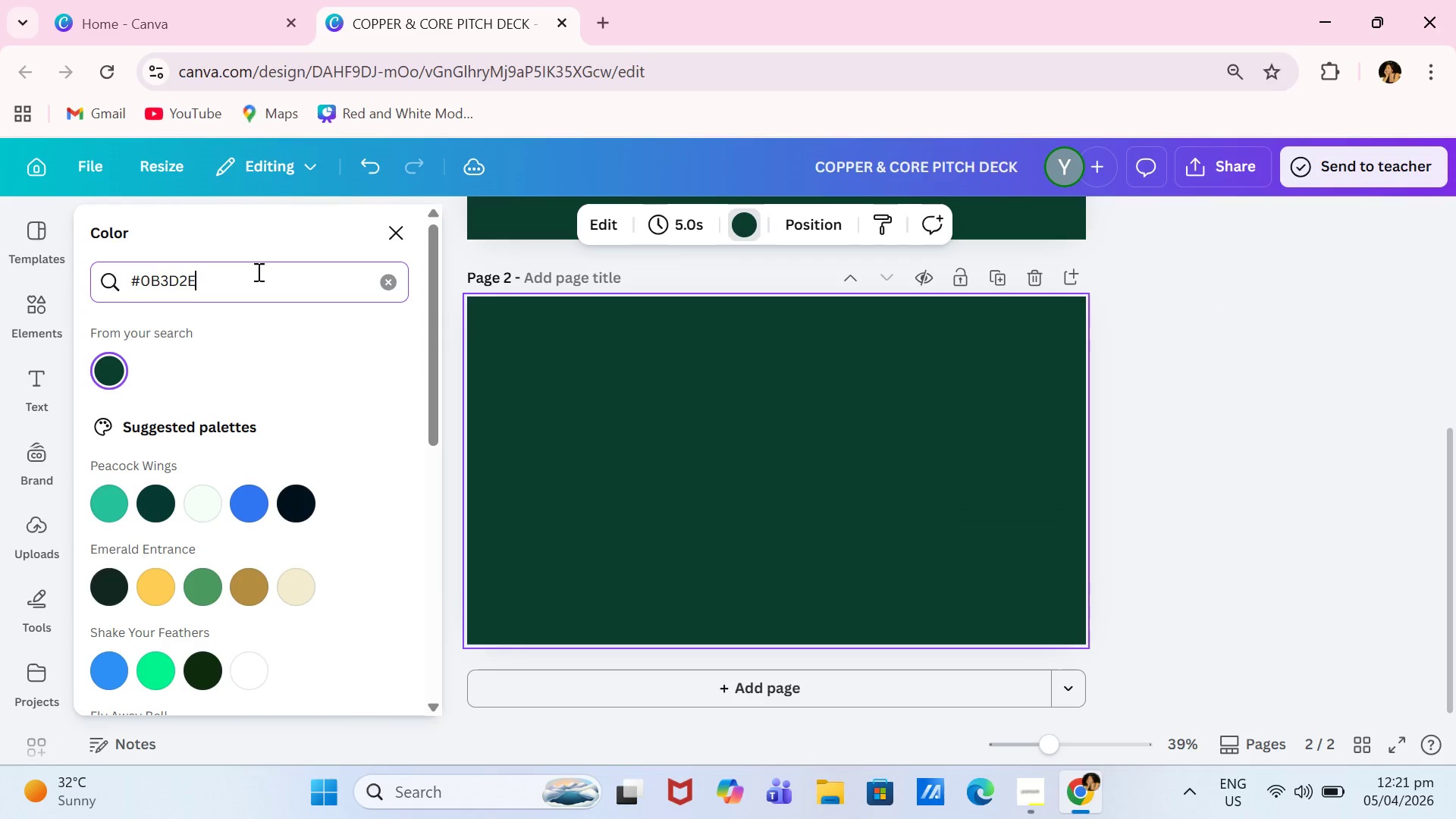 
left_click_drag(start_coordinate=[262, 268], to_coordinate=[120, 259])
 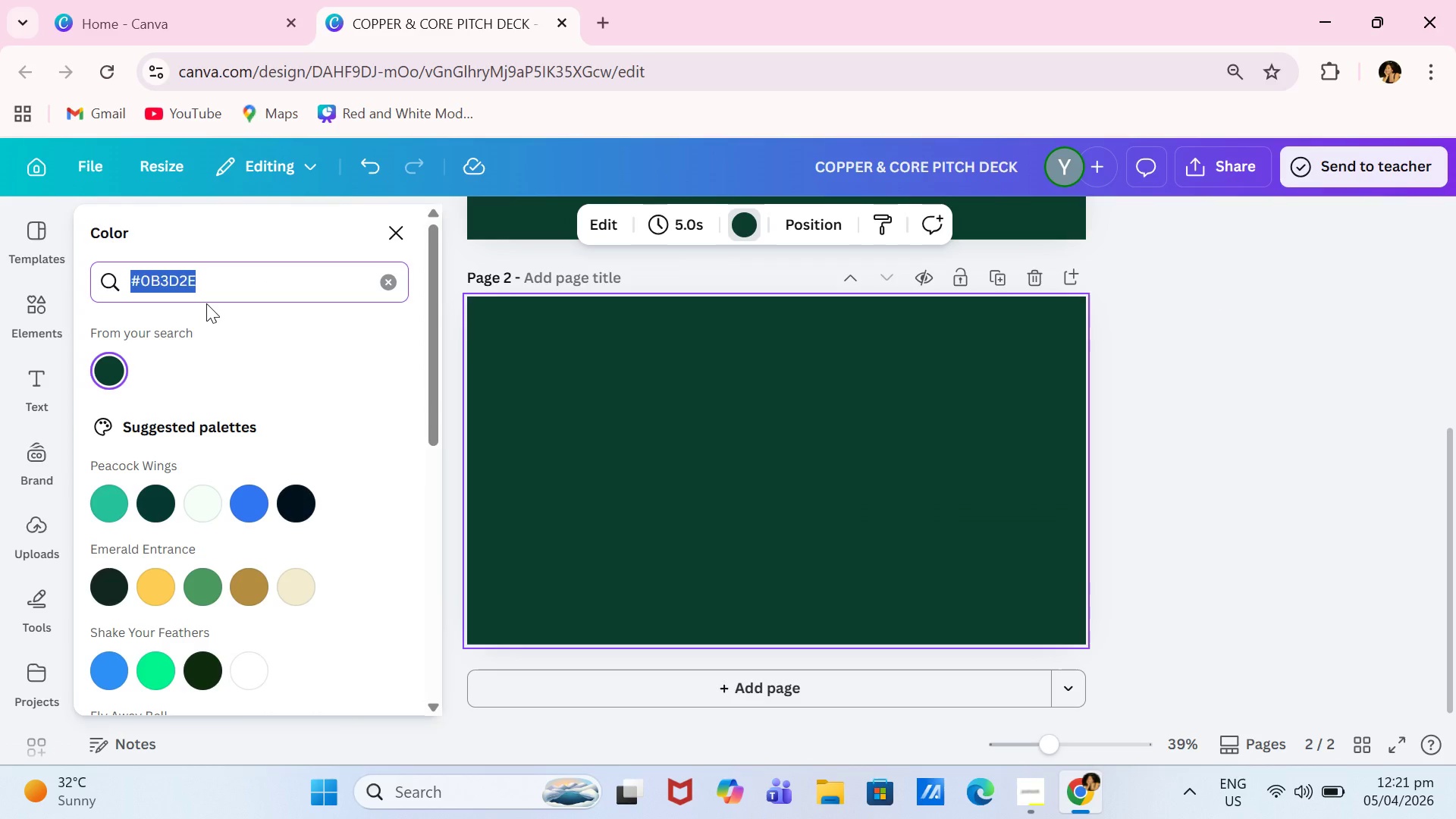 
type(#4a4a4a)
 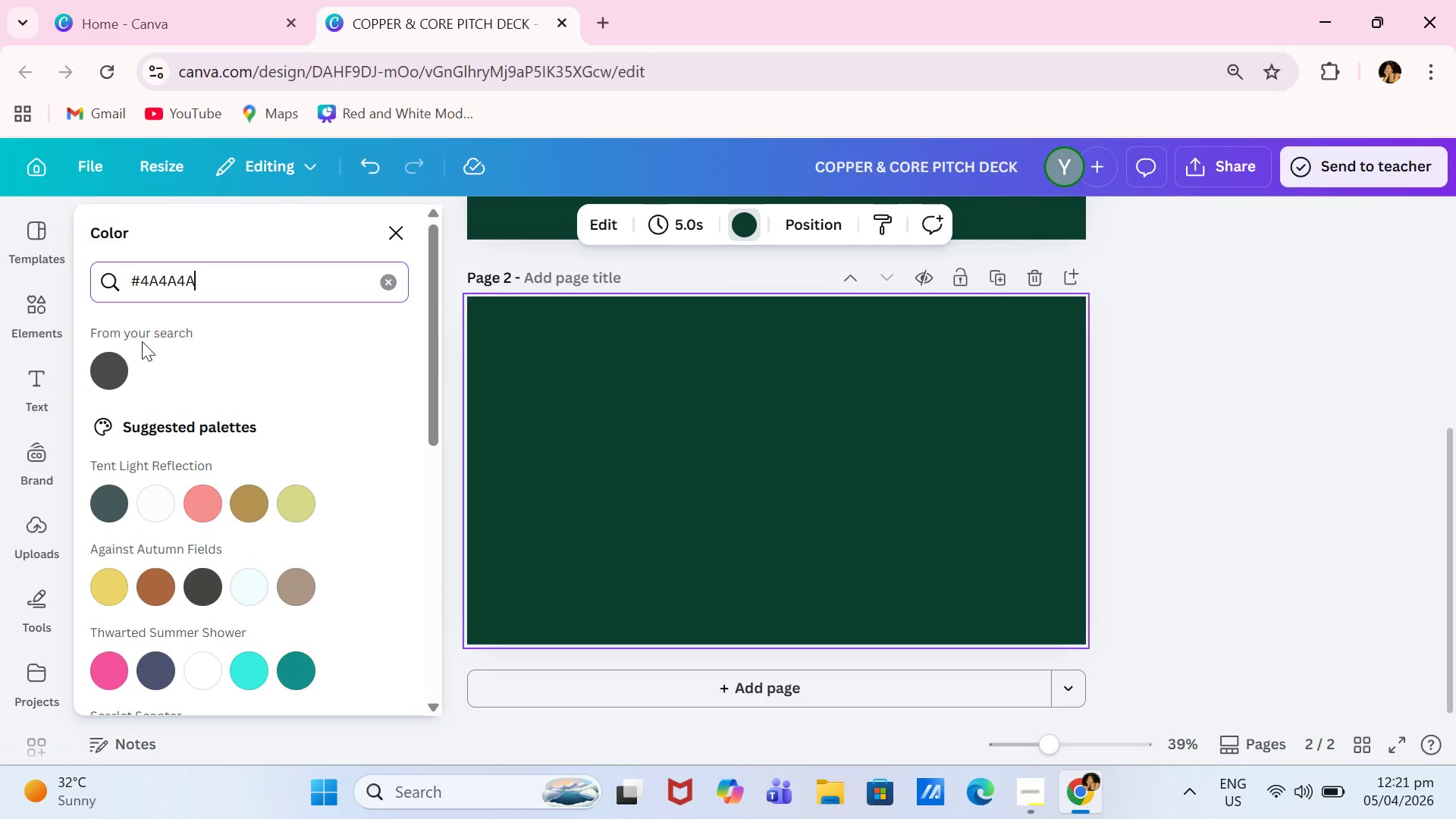 
left_click([120, 362])
 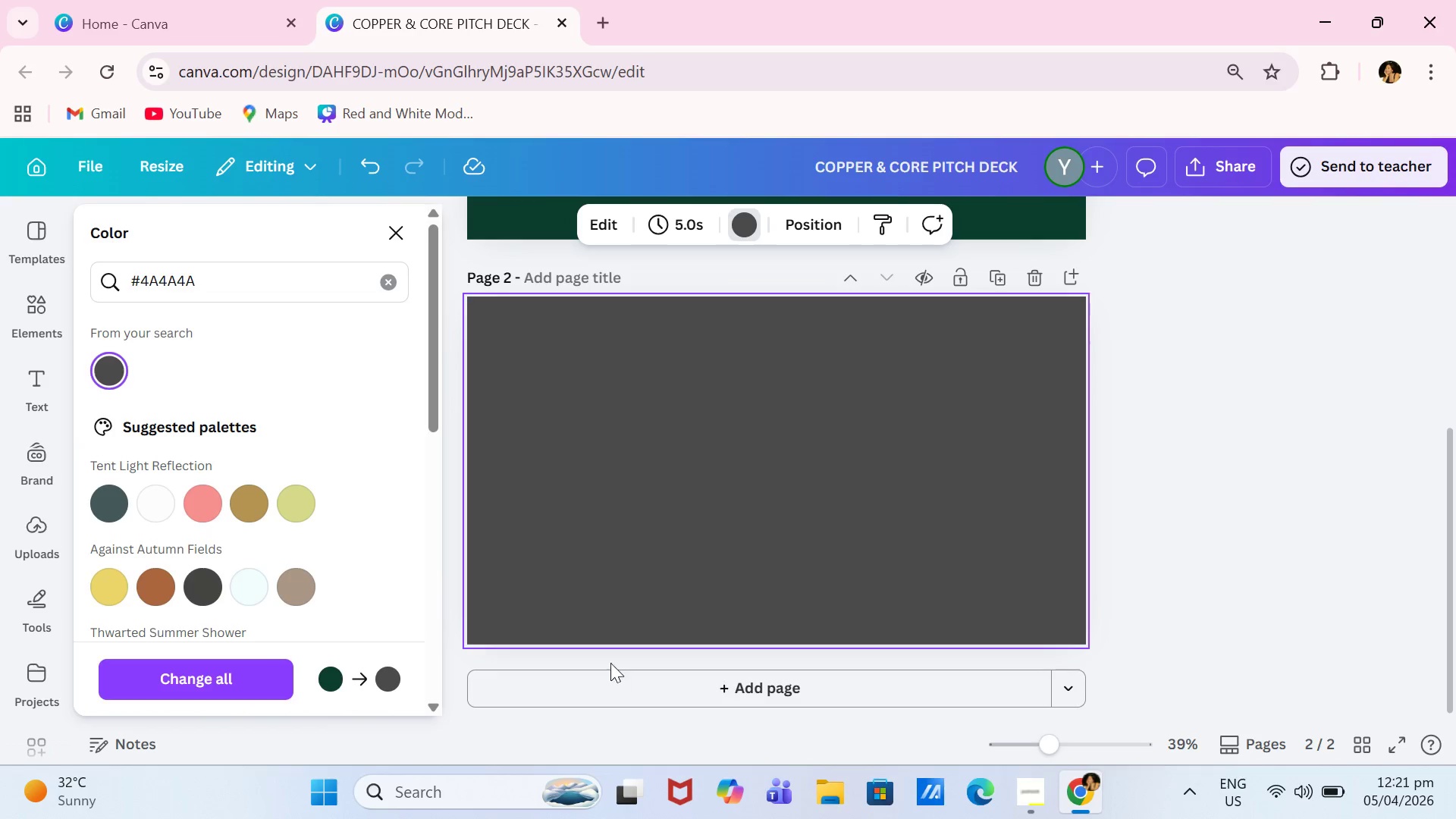 
left_click([624, 676])
 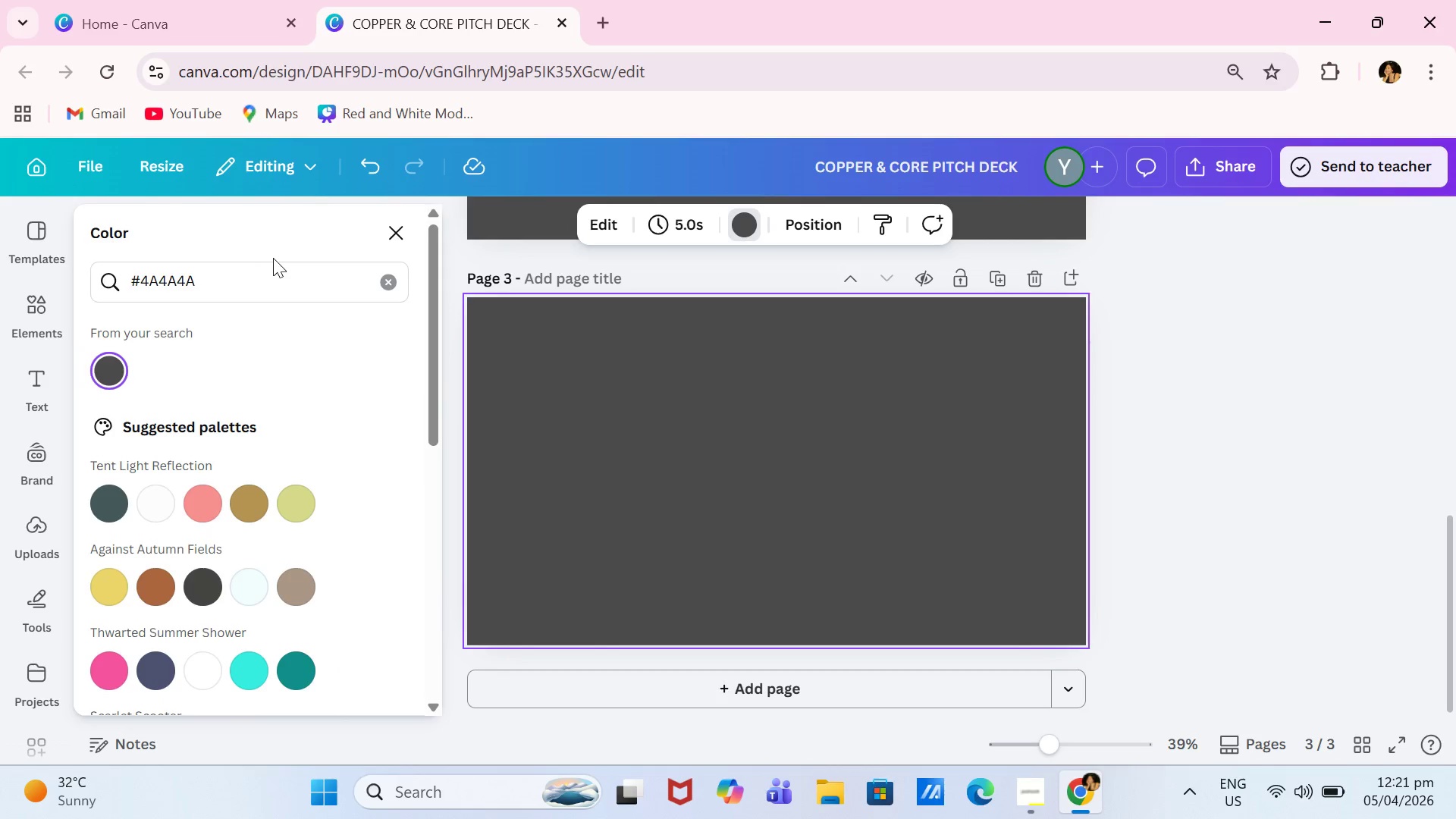 
double_click([275, 287])
 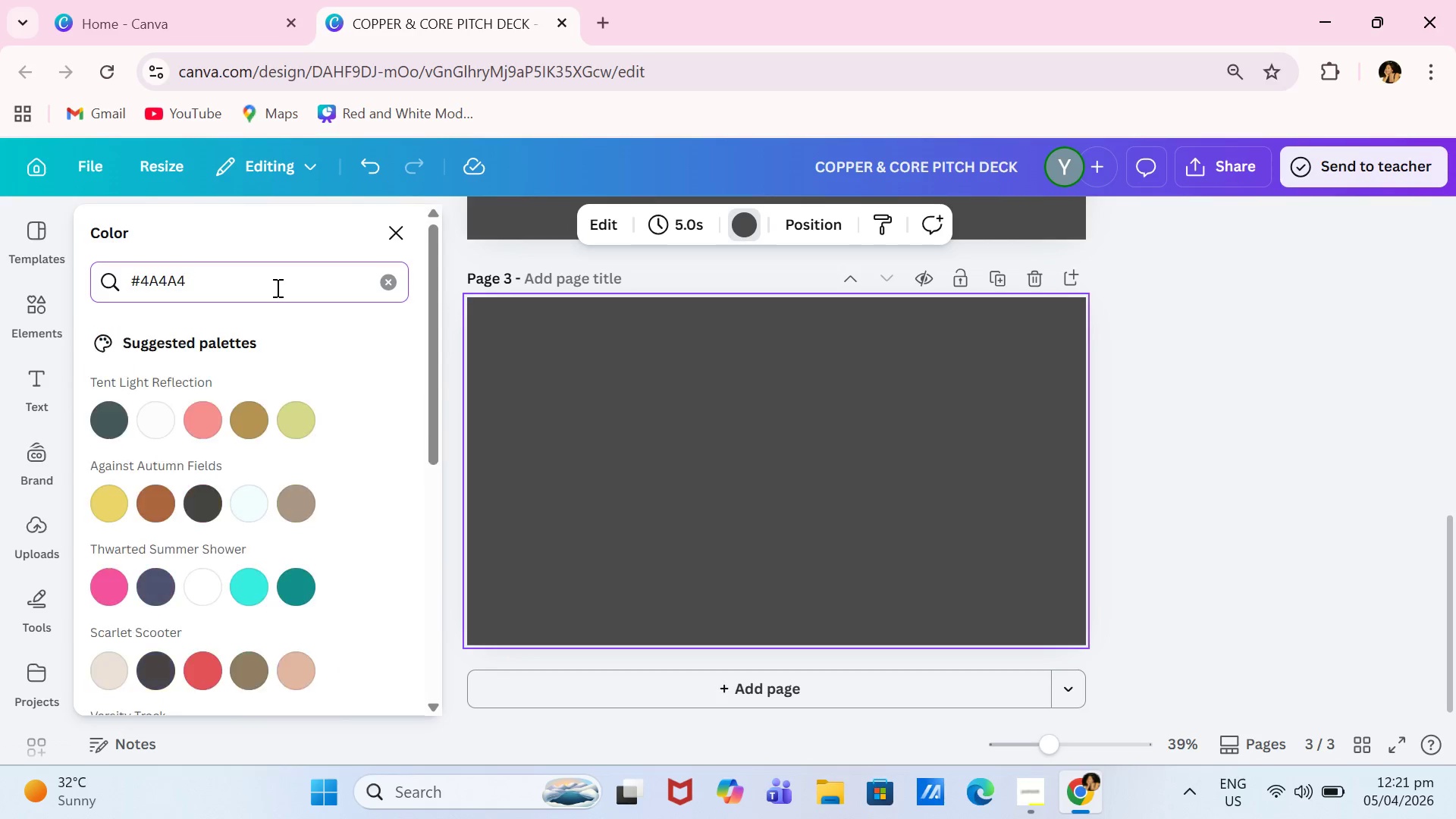 
key(Backspace)
key(Backspace)
key(Backspace)
key(Backspace)
key(Backspace)
key(Backspace)
type(f5f0e1)
 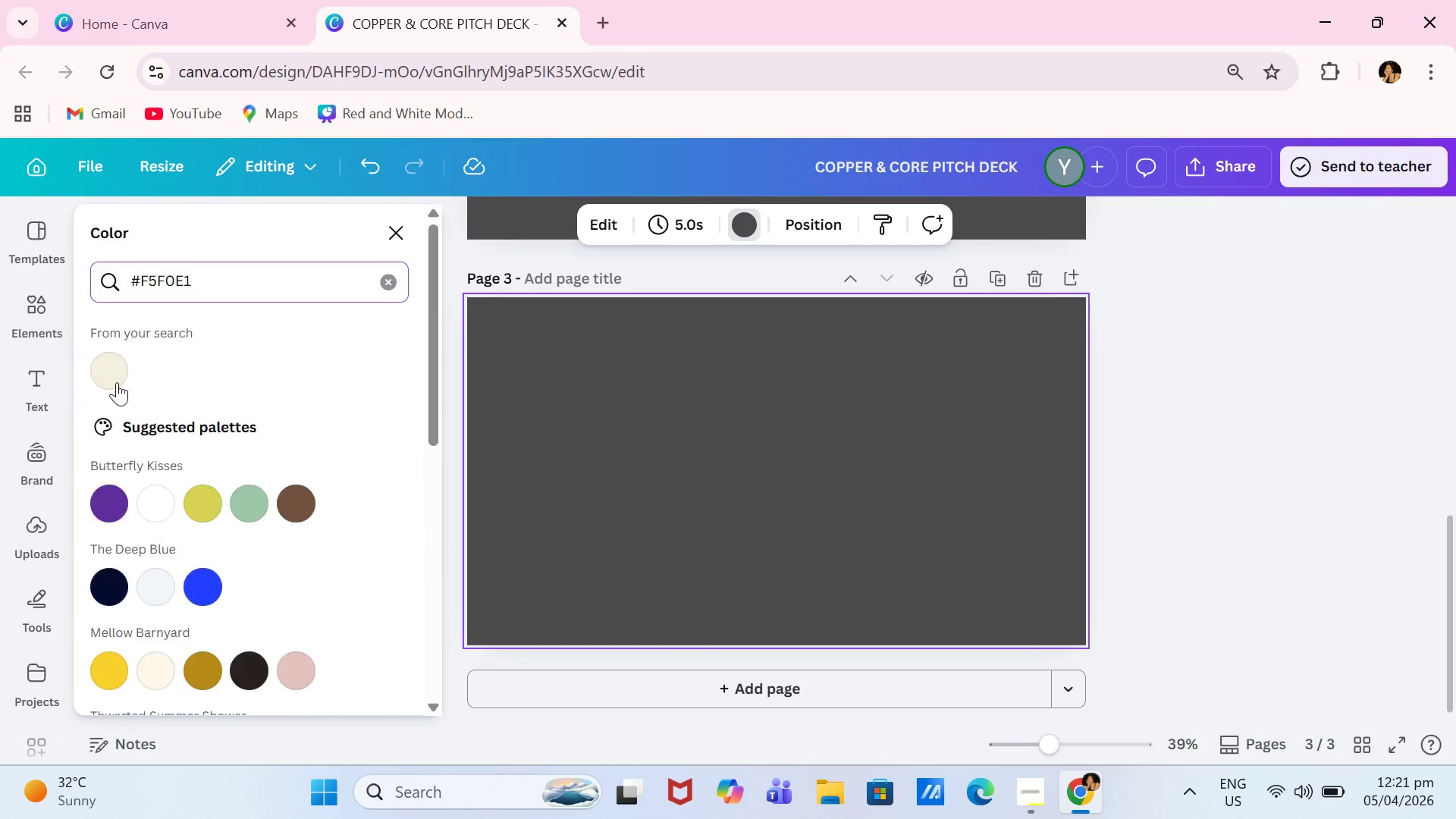 
left_click([117, 382])
 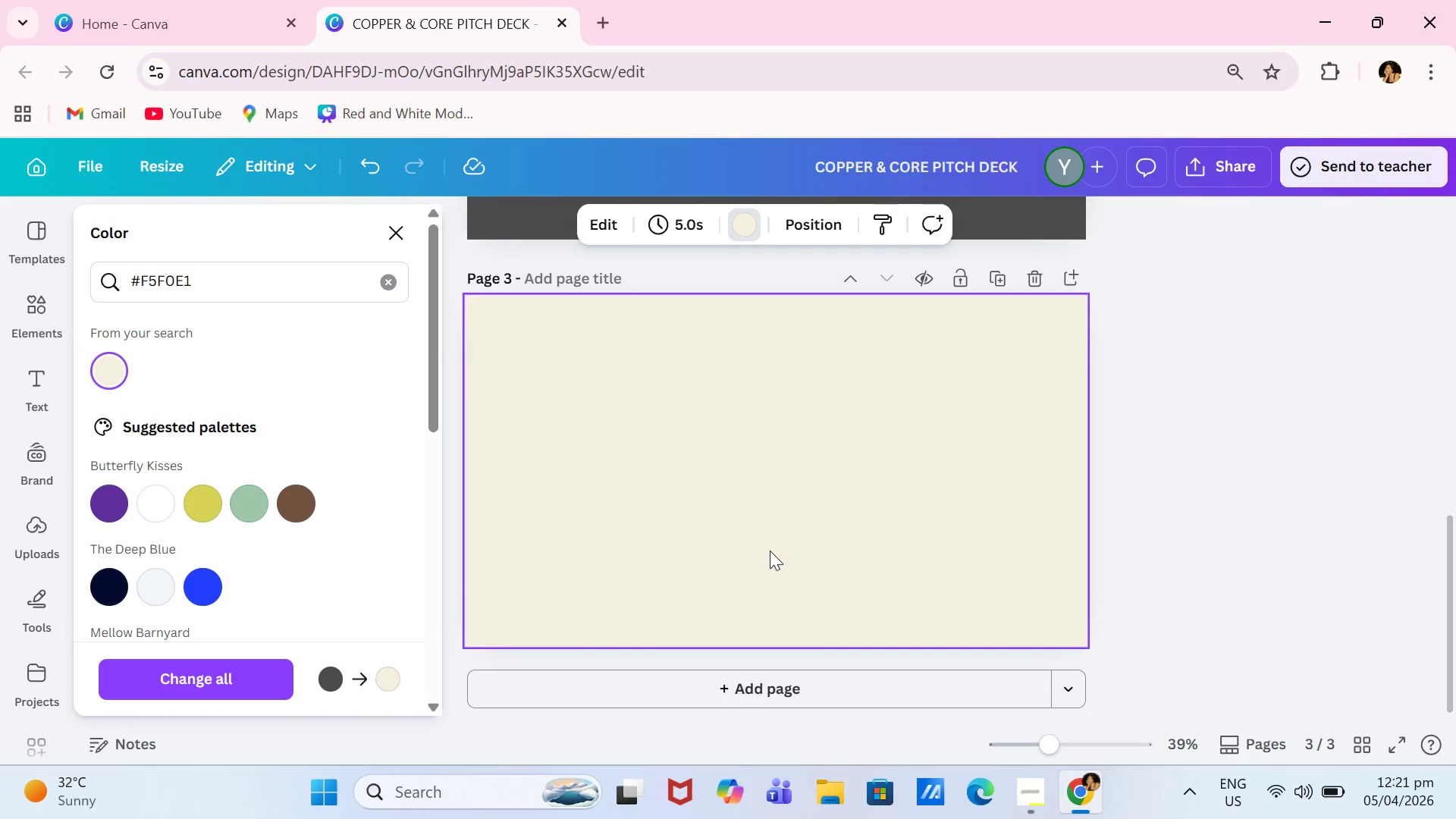 
left_click([750, 682])
 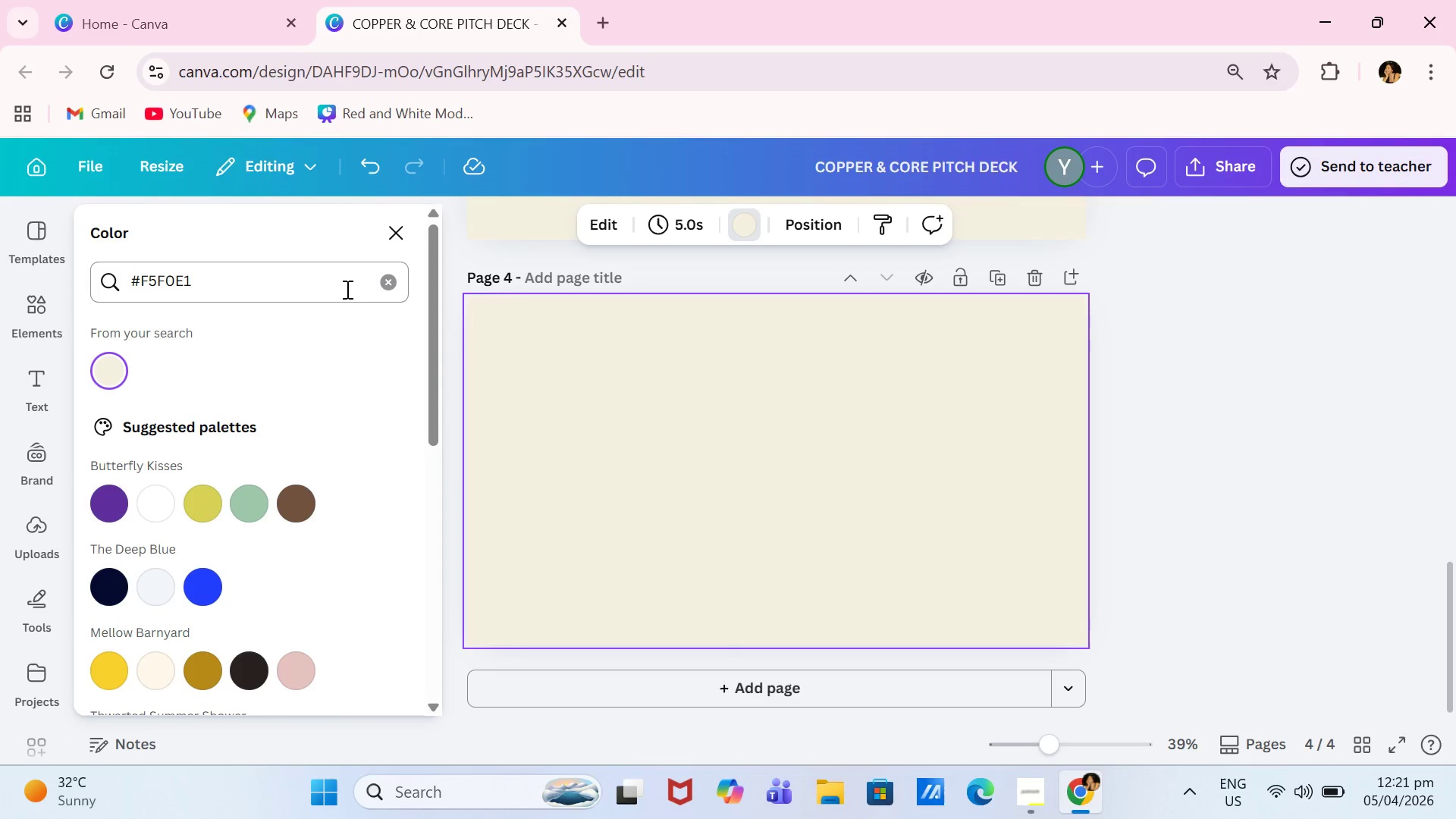 
left_click([397, 284])
 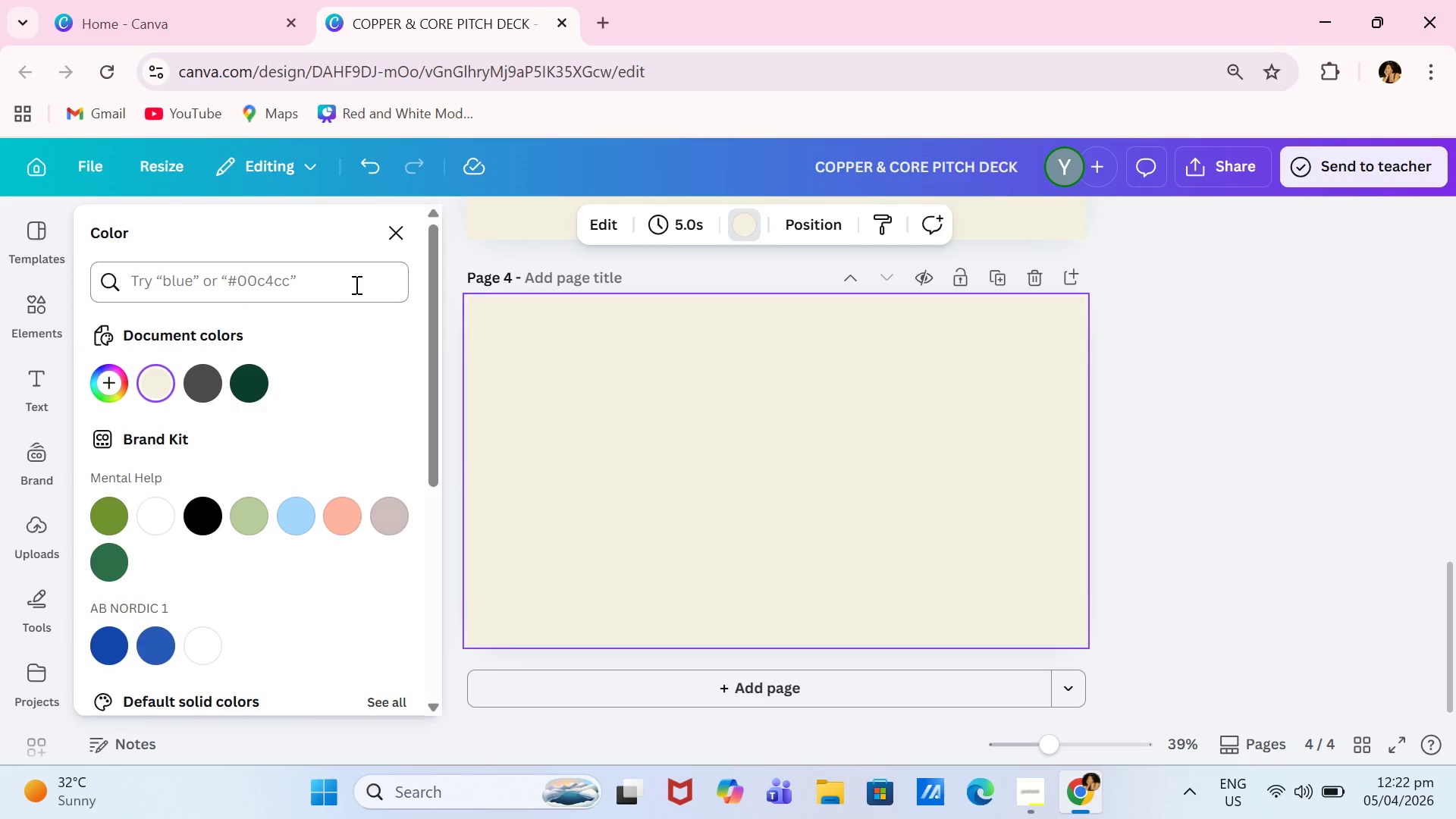 
key(3)
 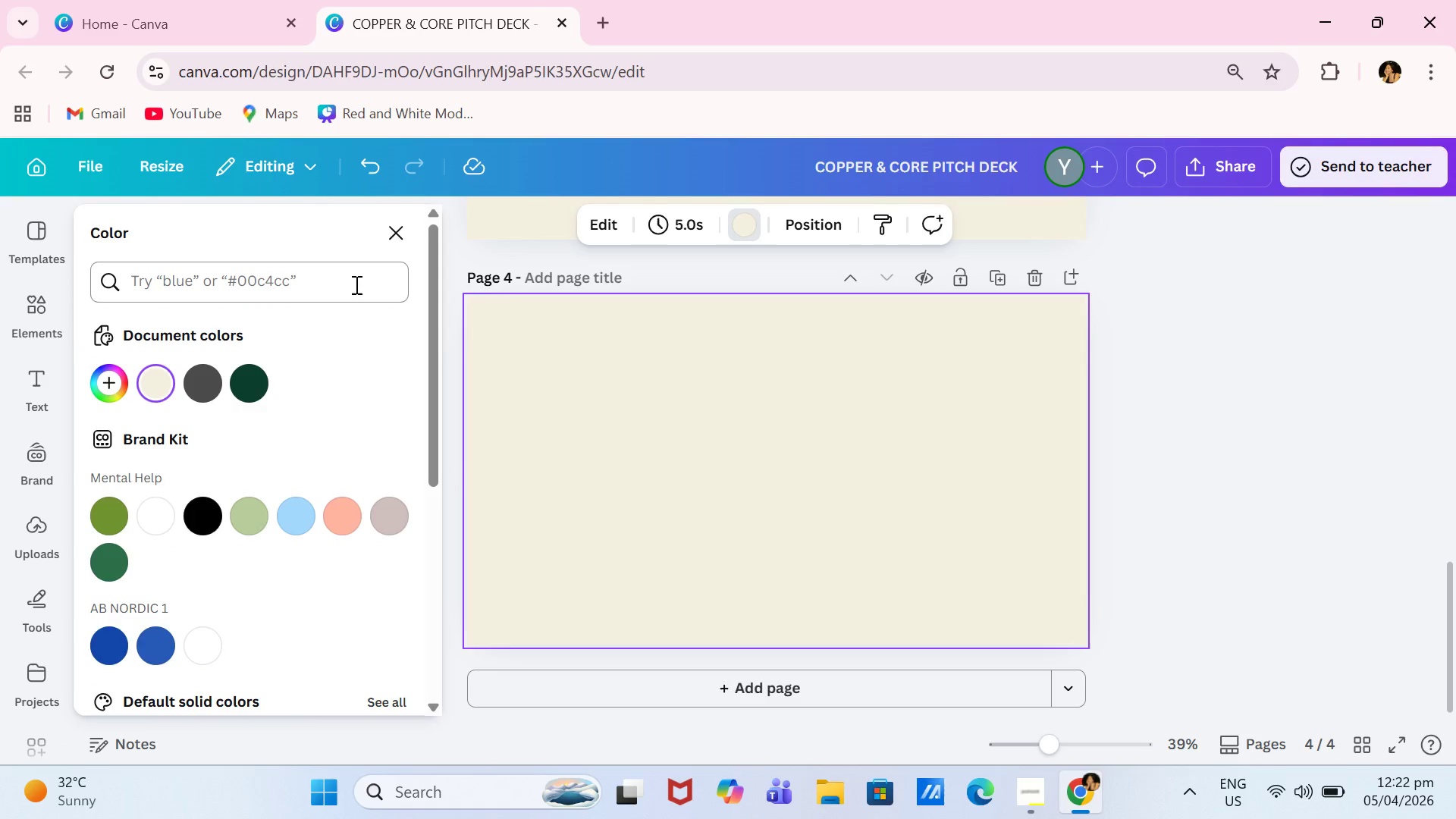 
left_click([355, 284])
 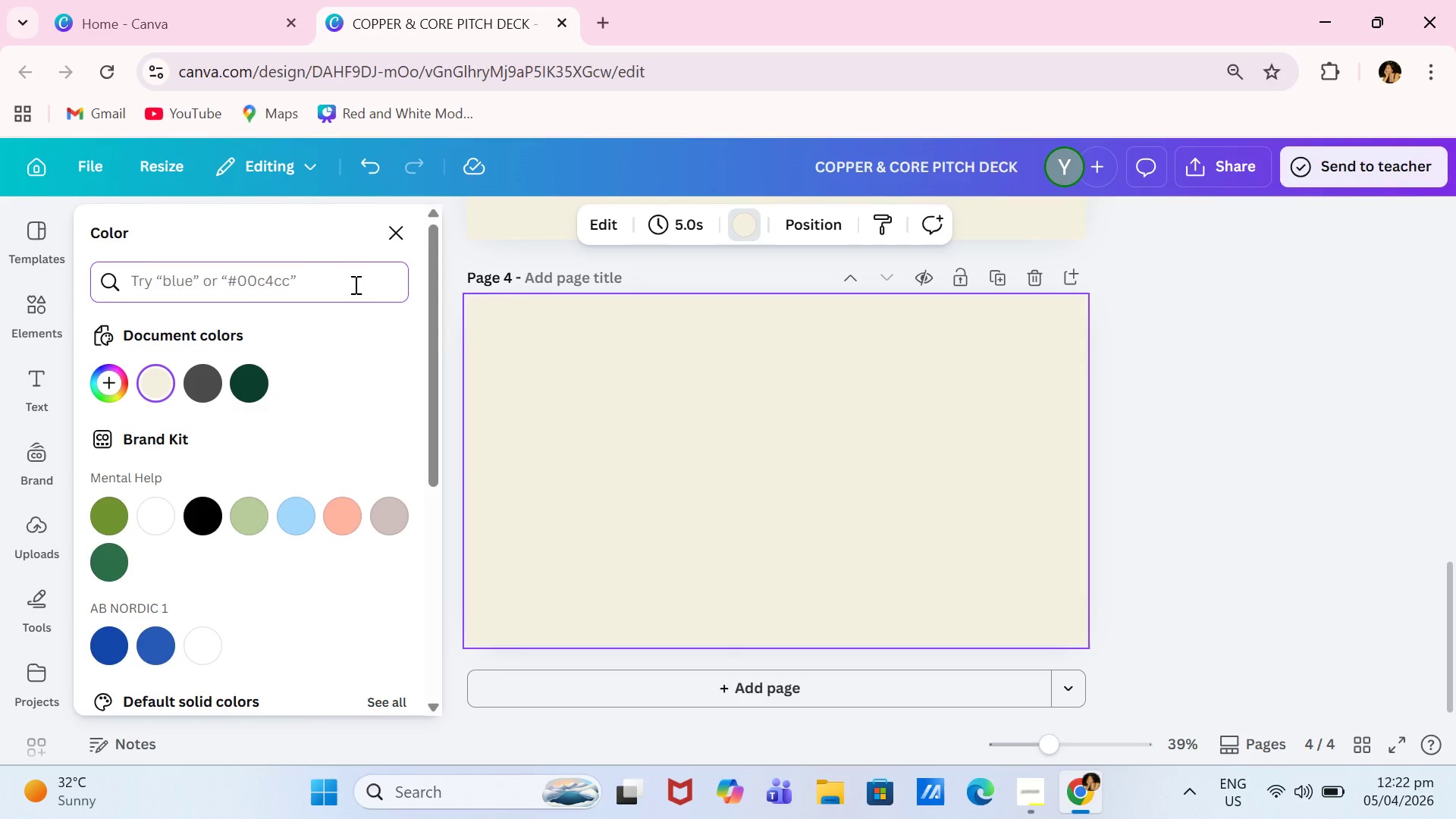 
type(3)
key(Backspace)
type(#b87333)
 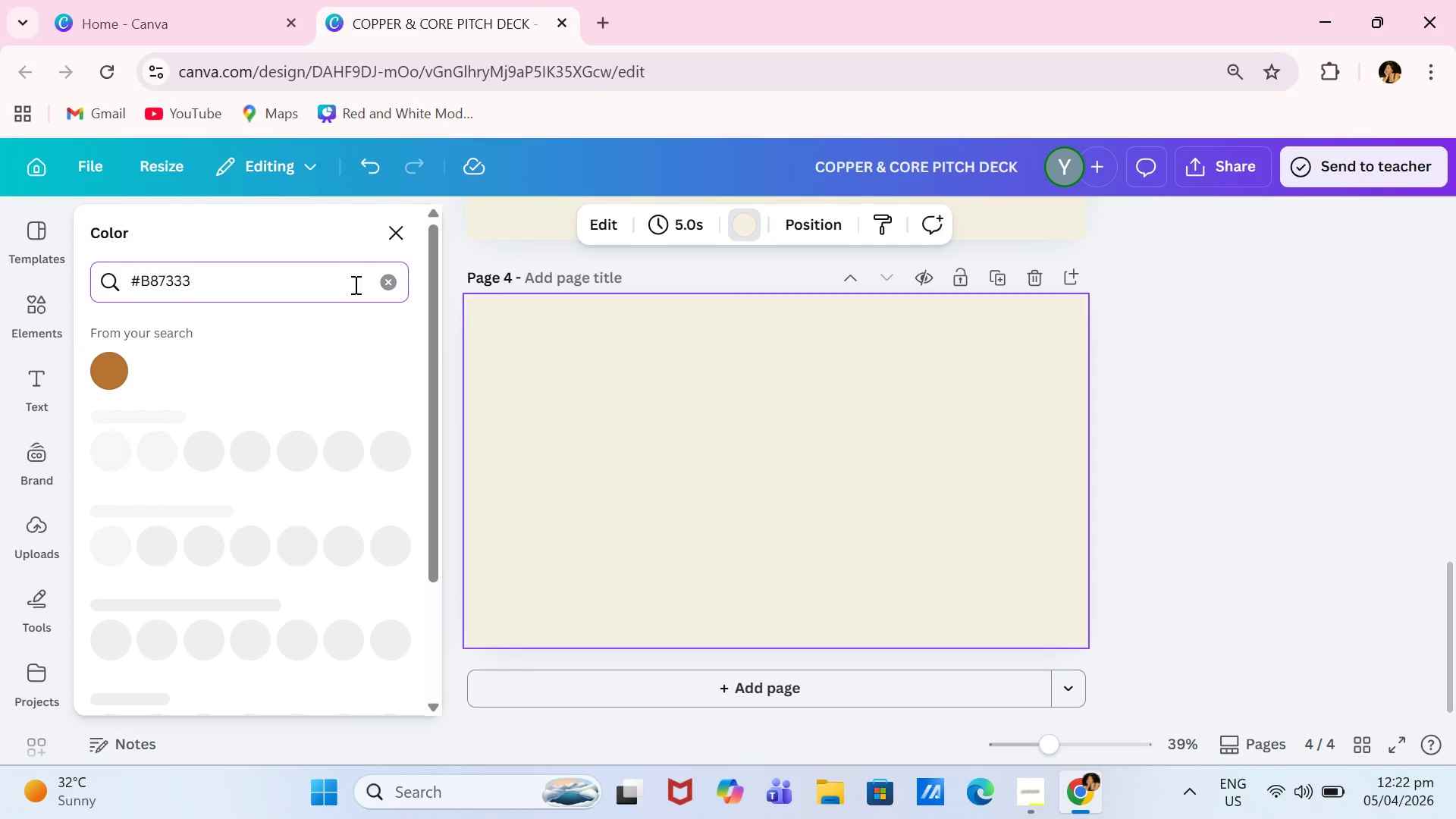 
left_click([1161, 440])
 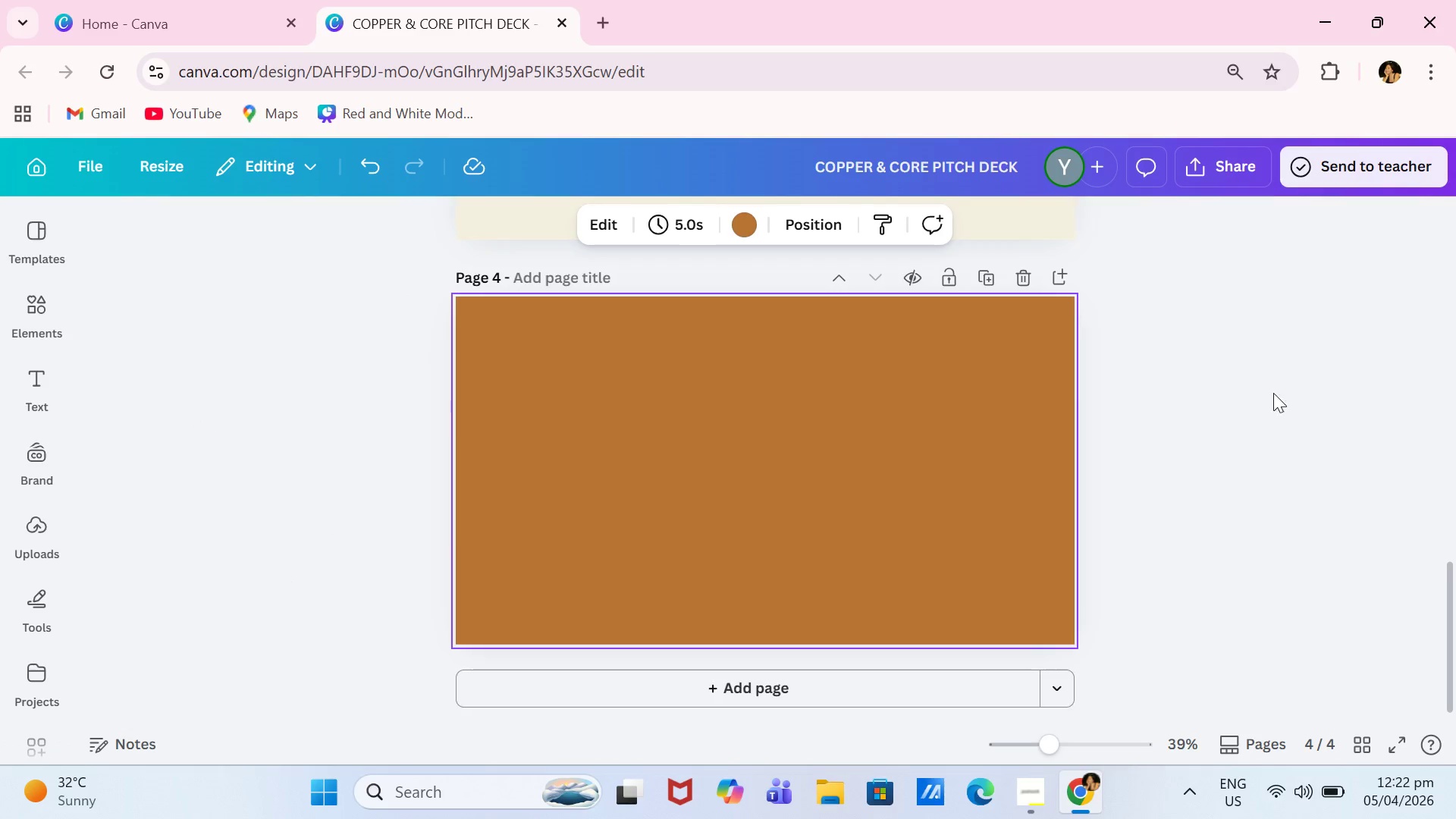 
left_click([1028, 399])
 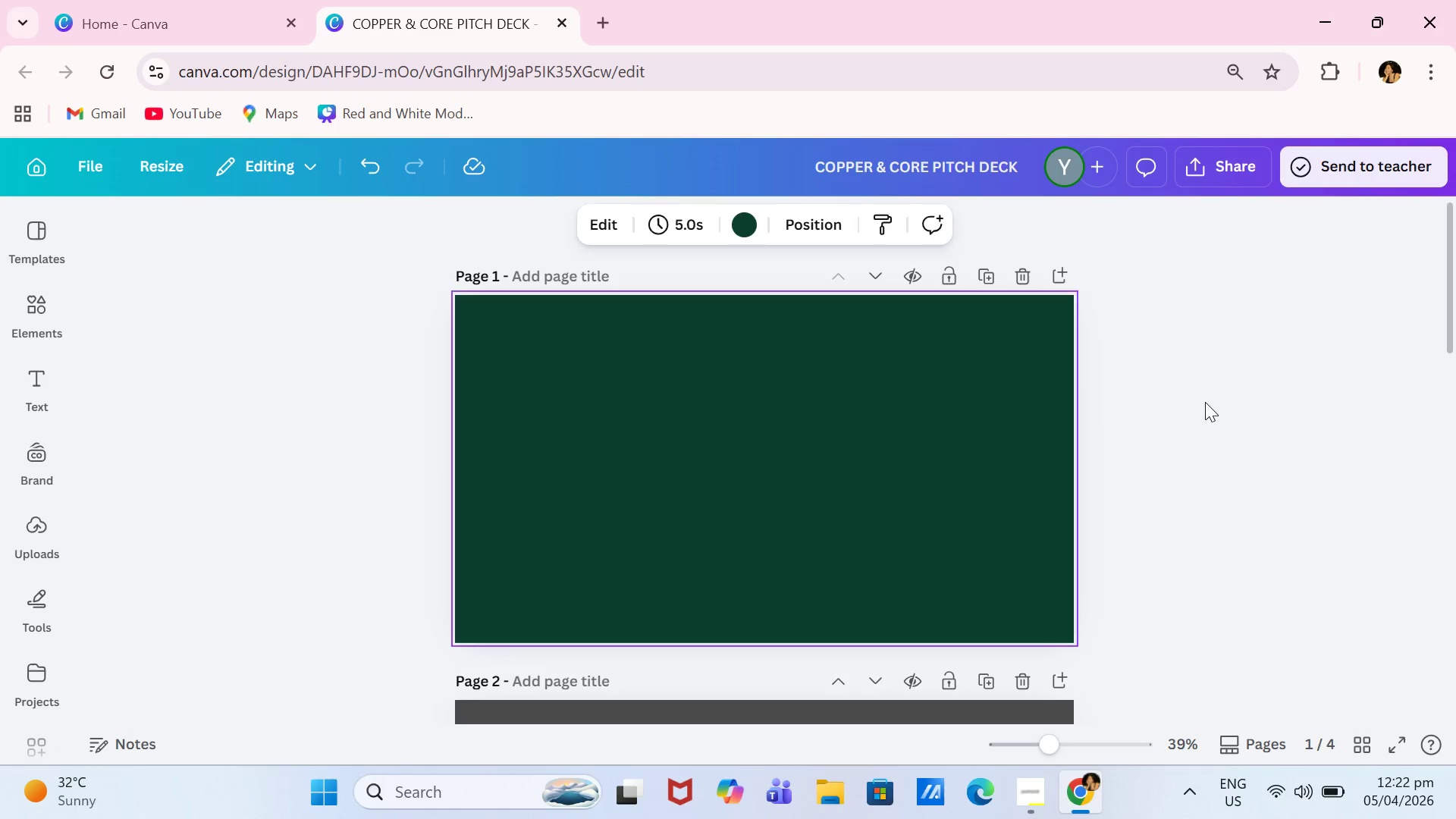 
scroll: coordinate [1298, 379], scroll_direction: up, amount: 13.0
 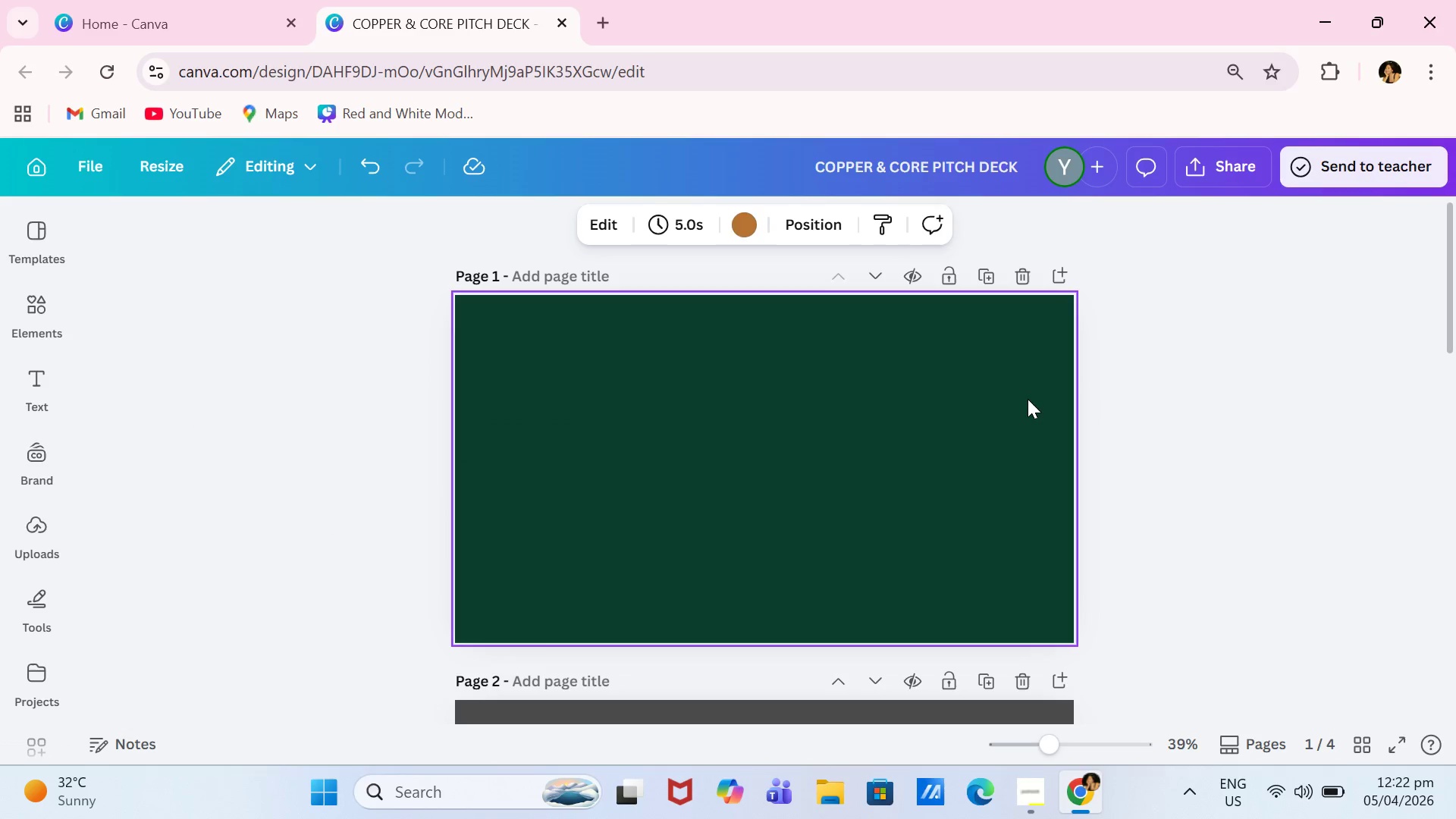 
double_click([1205, 402])
 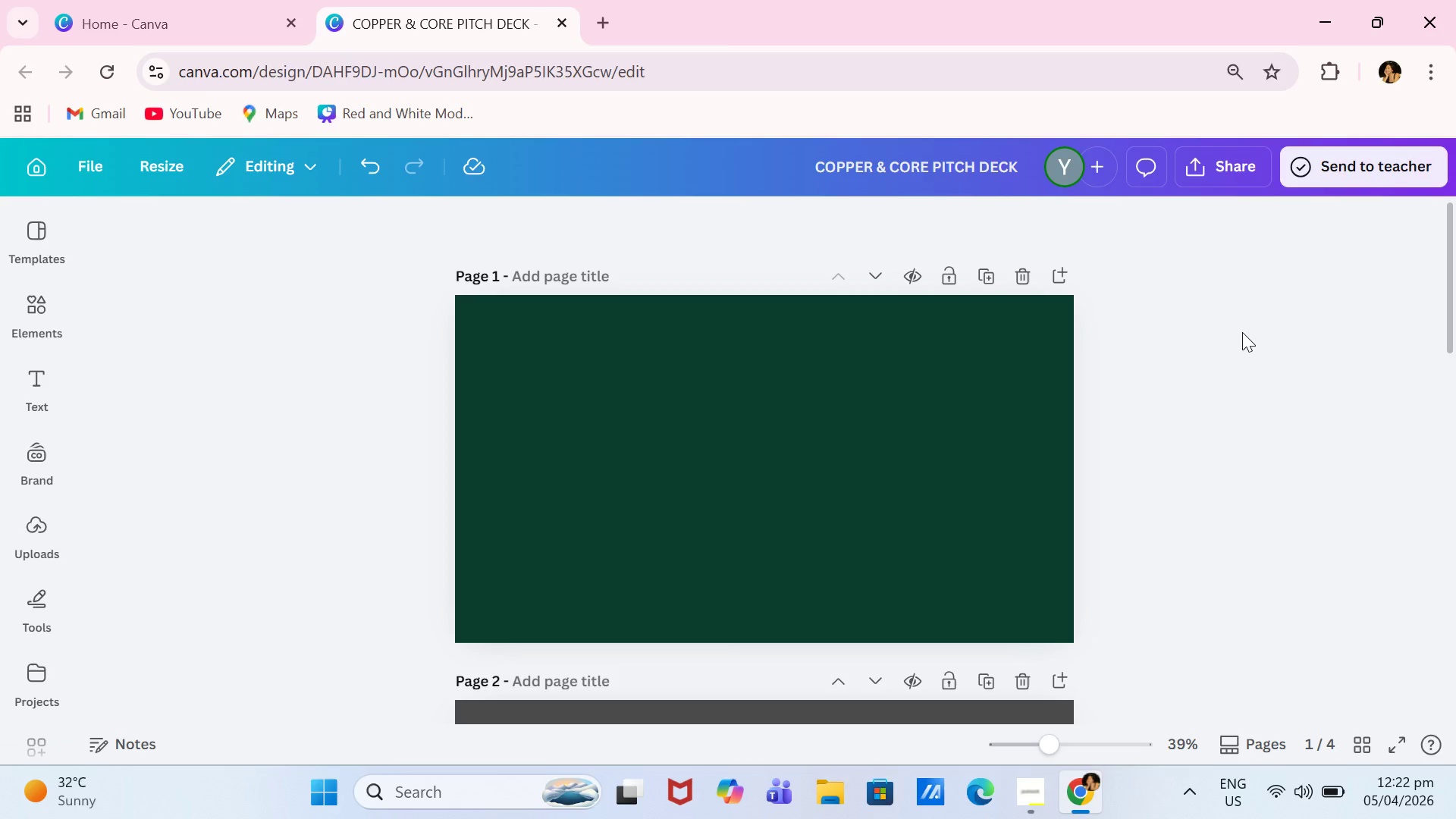 
wait(10.88)
 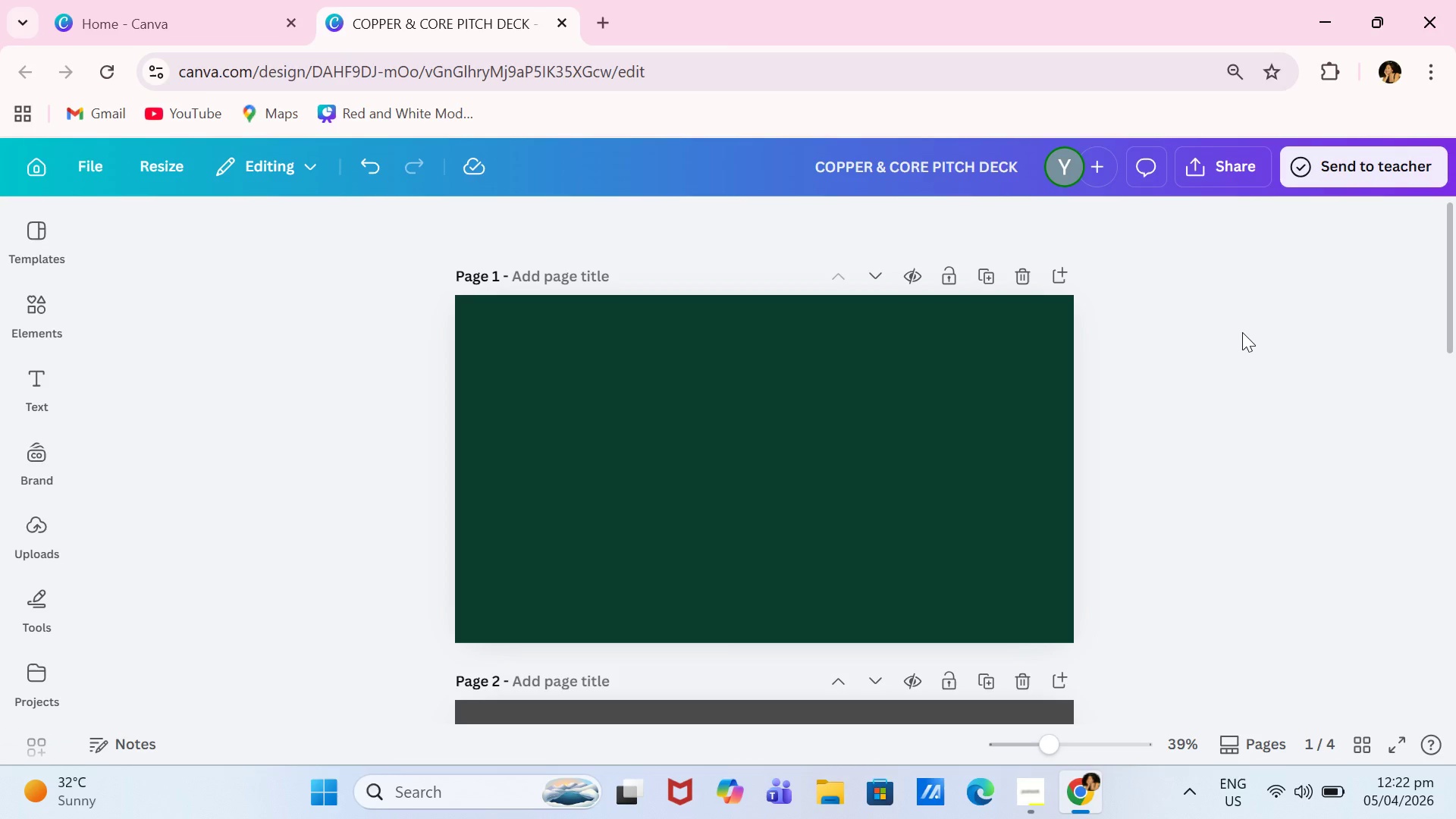 
left_click([44, 322])
 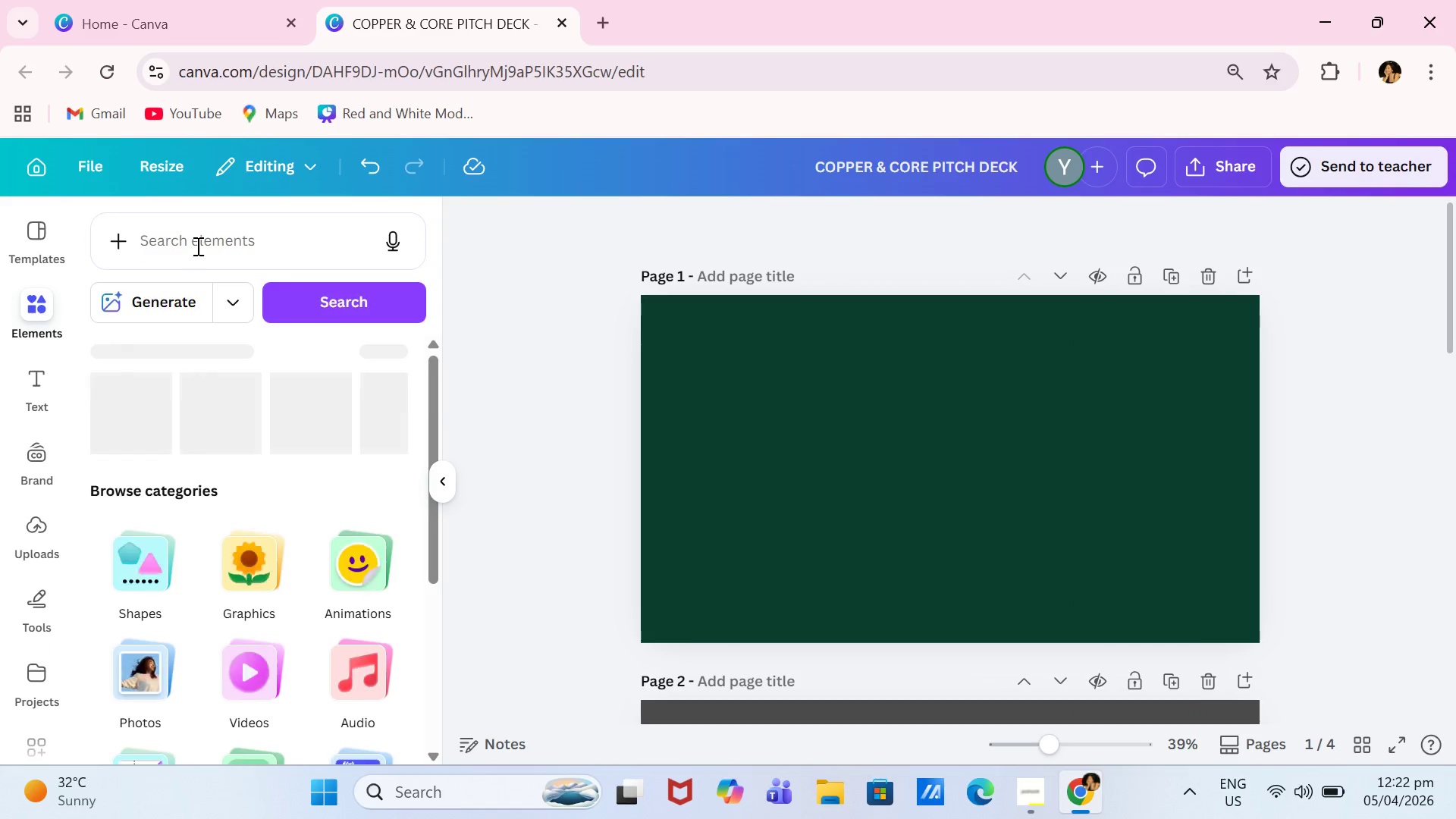 
left_click([196, 246])
 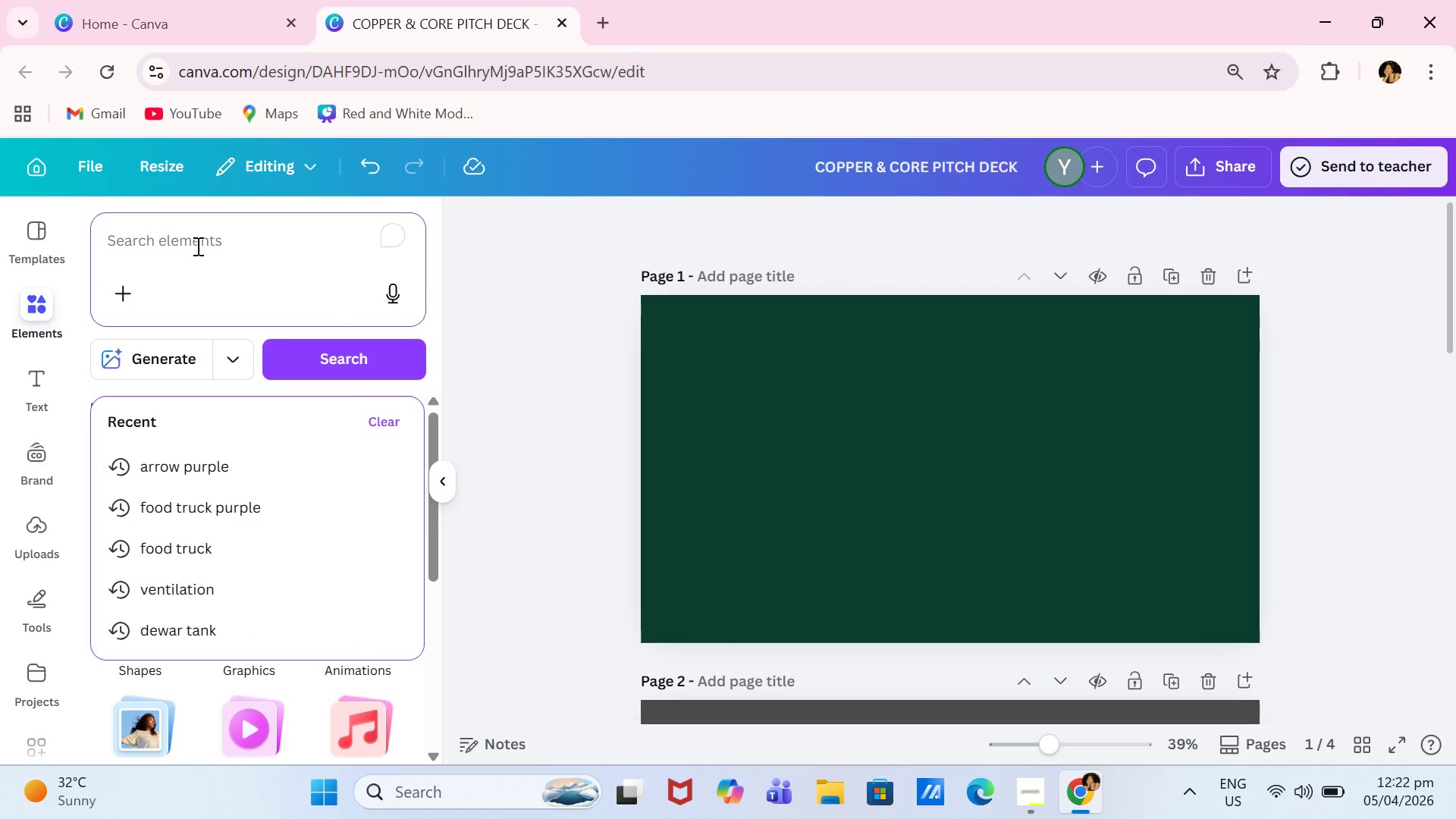 
type(victorian)
 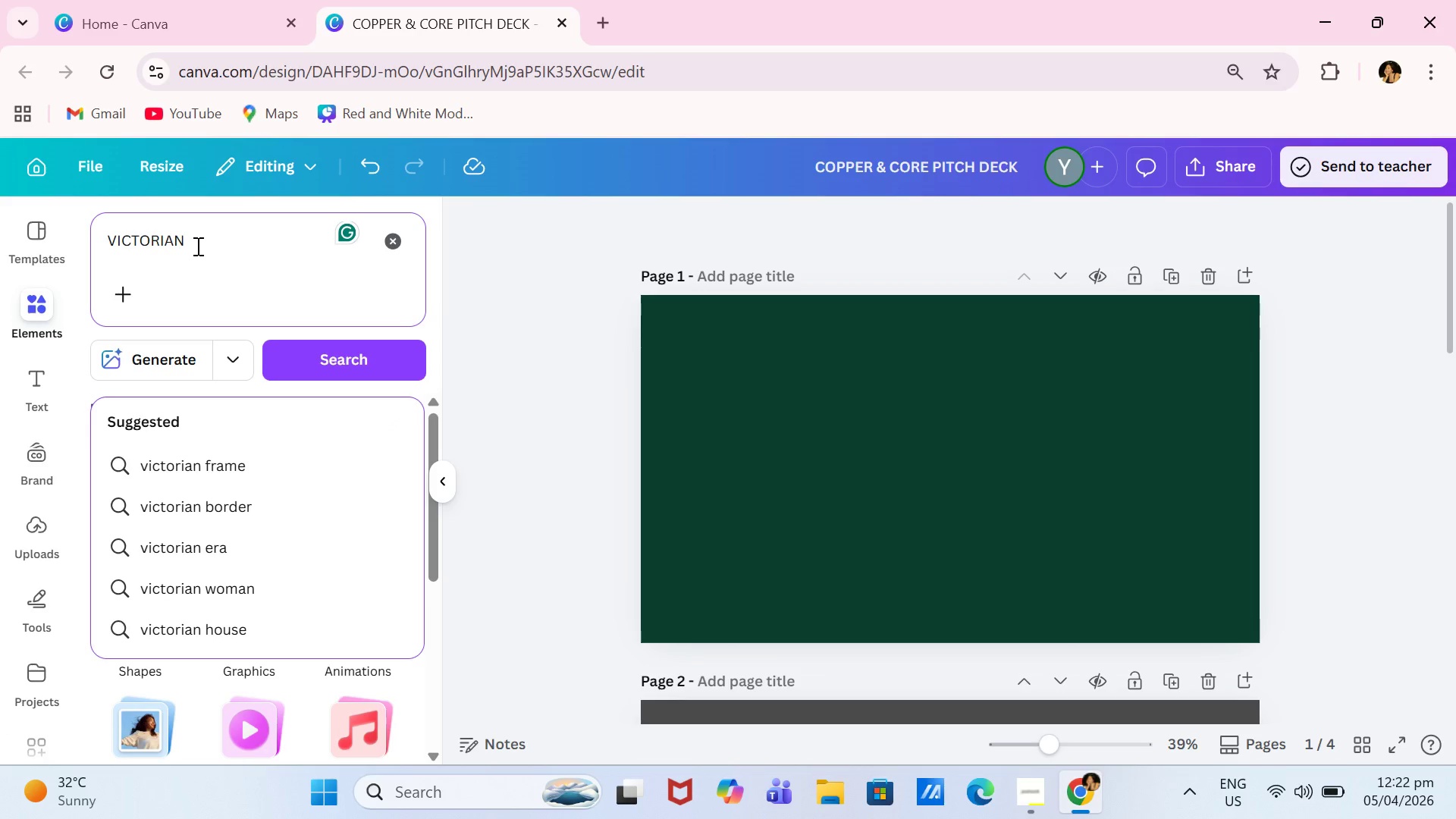 
type( era home)
 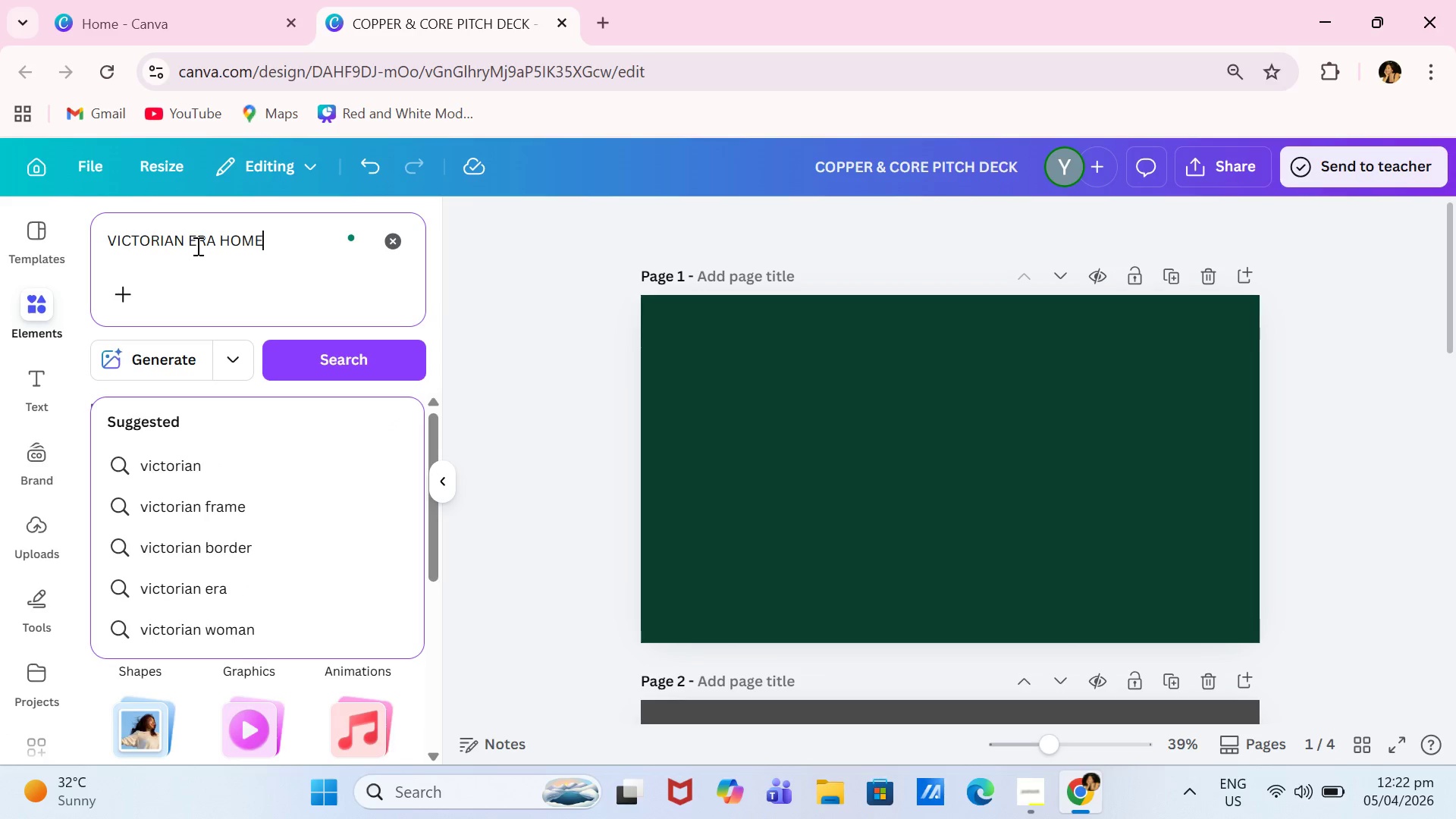 
key(Enter)
 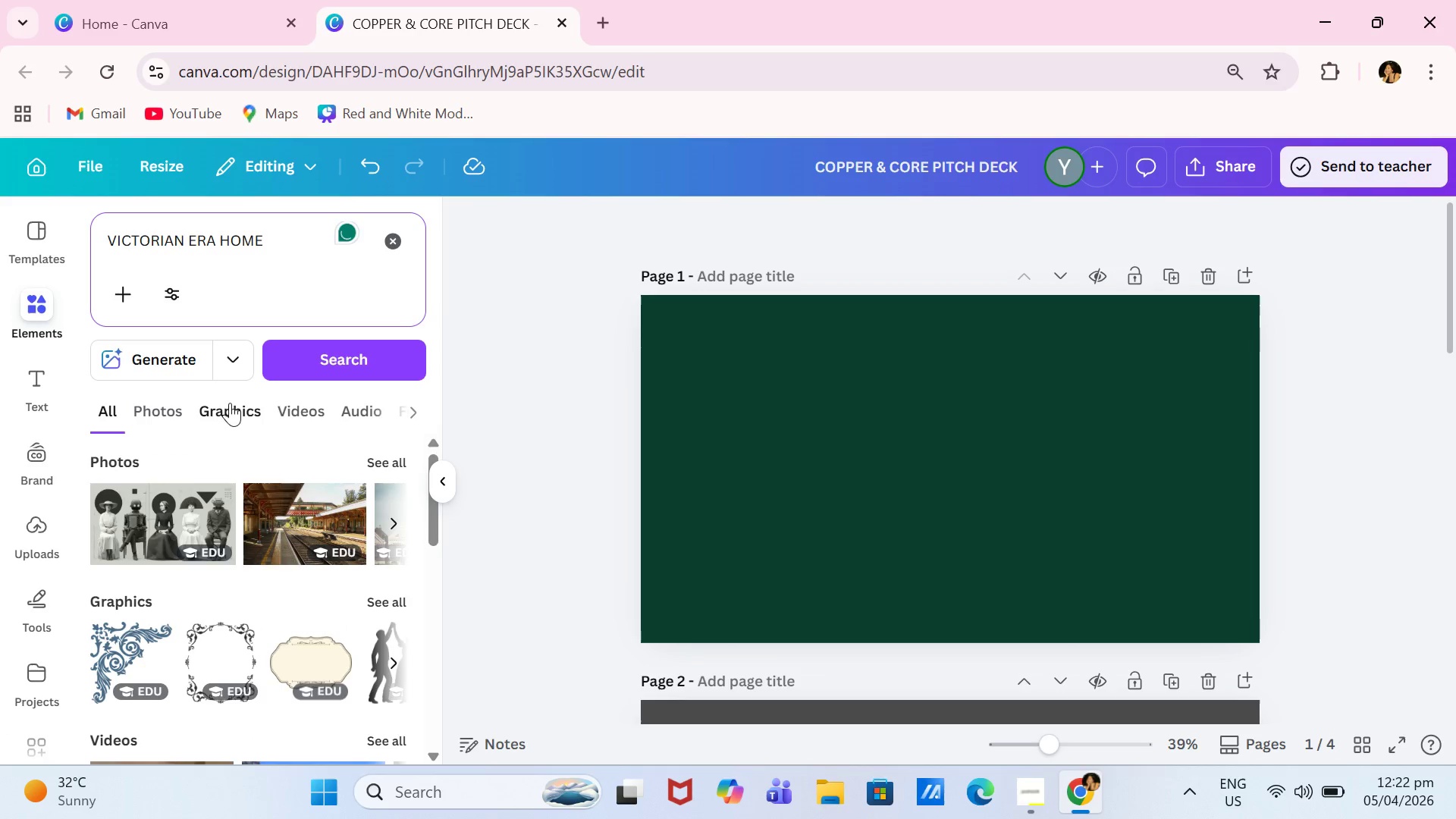 
left_click([171, 405])
 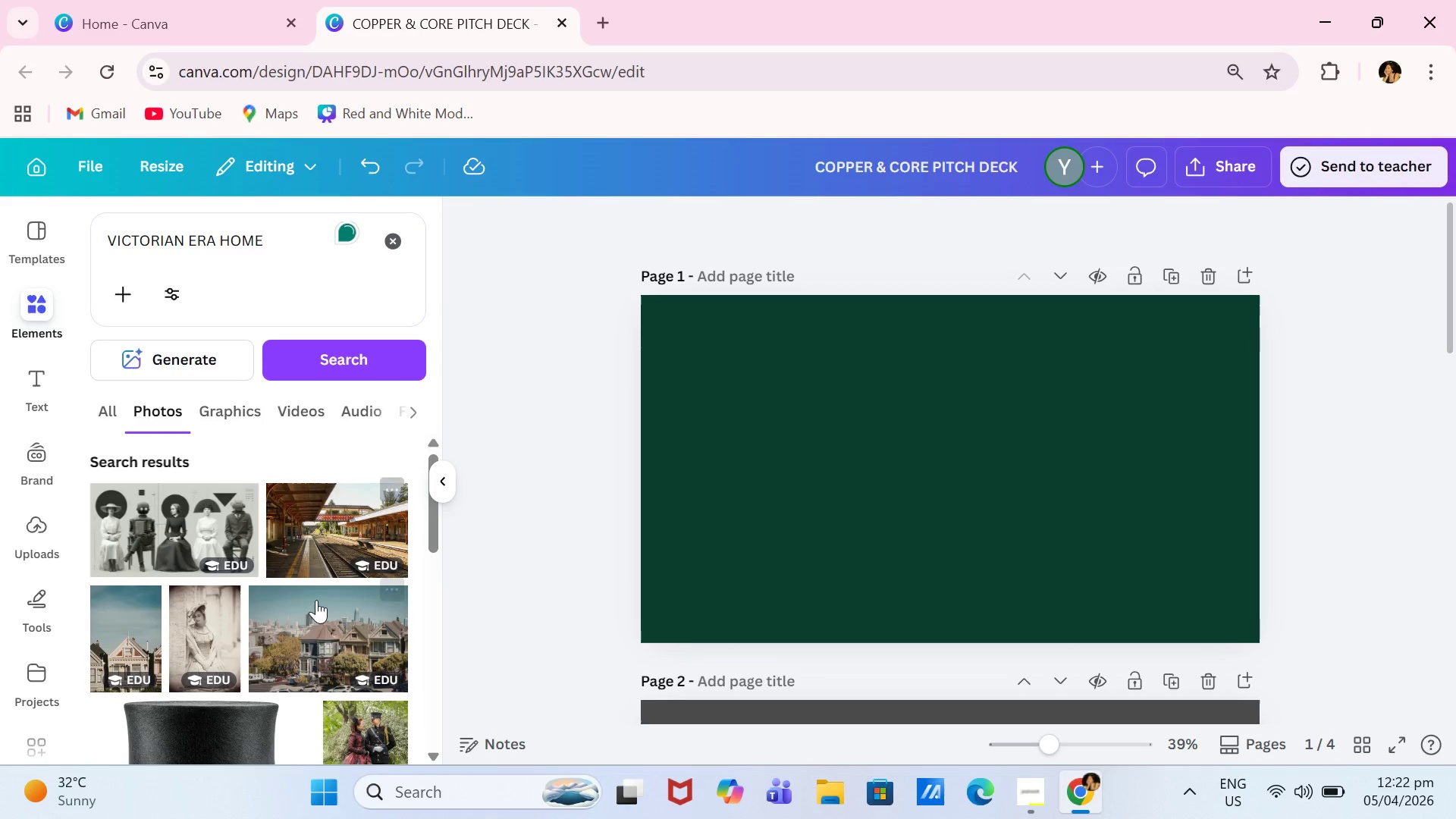 
scroll: coordinate [319, 613], scroll_direction: down, amount: 2.0
 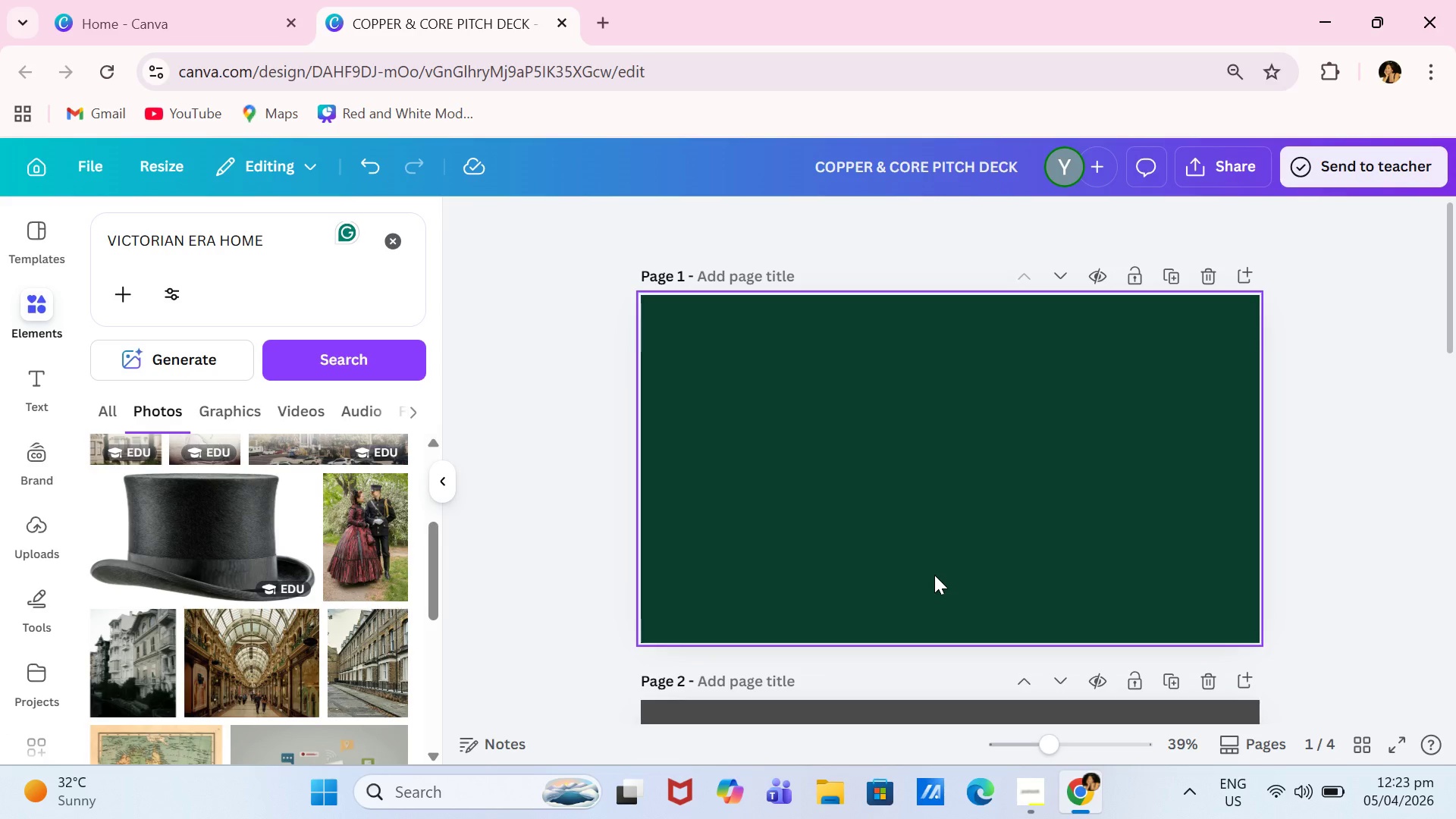 
wait(28.35)
 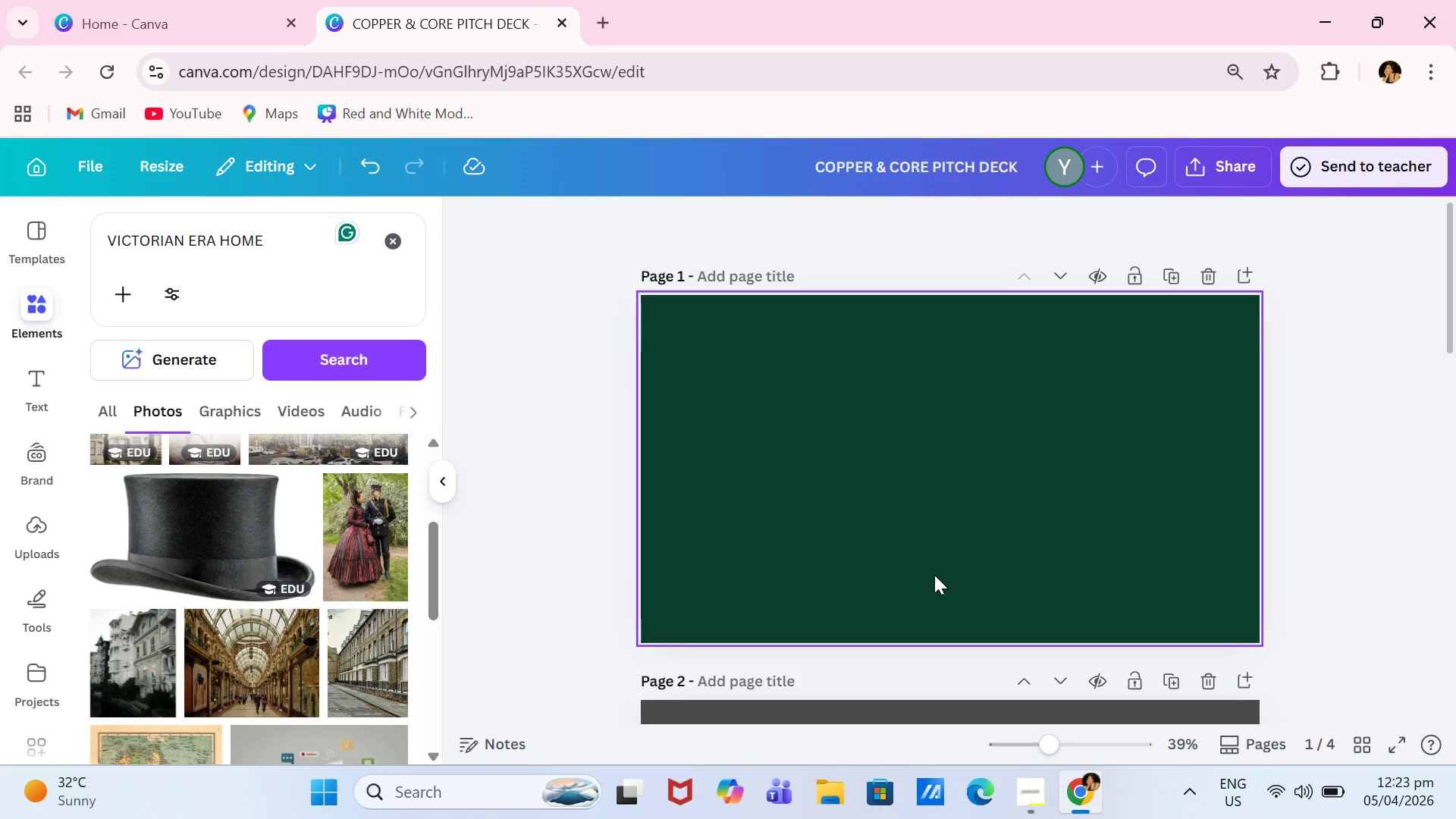 
left_click([276, 234])
 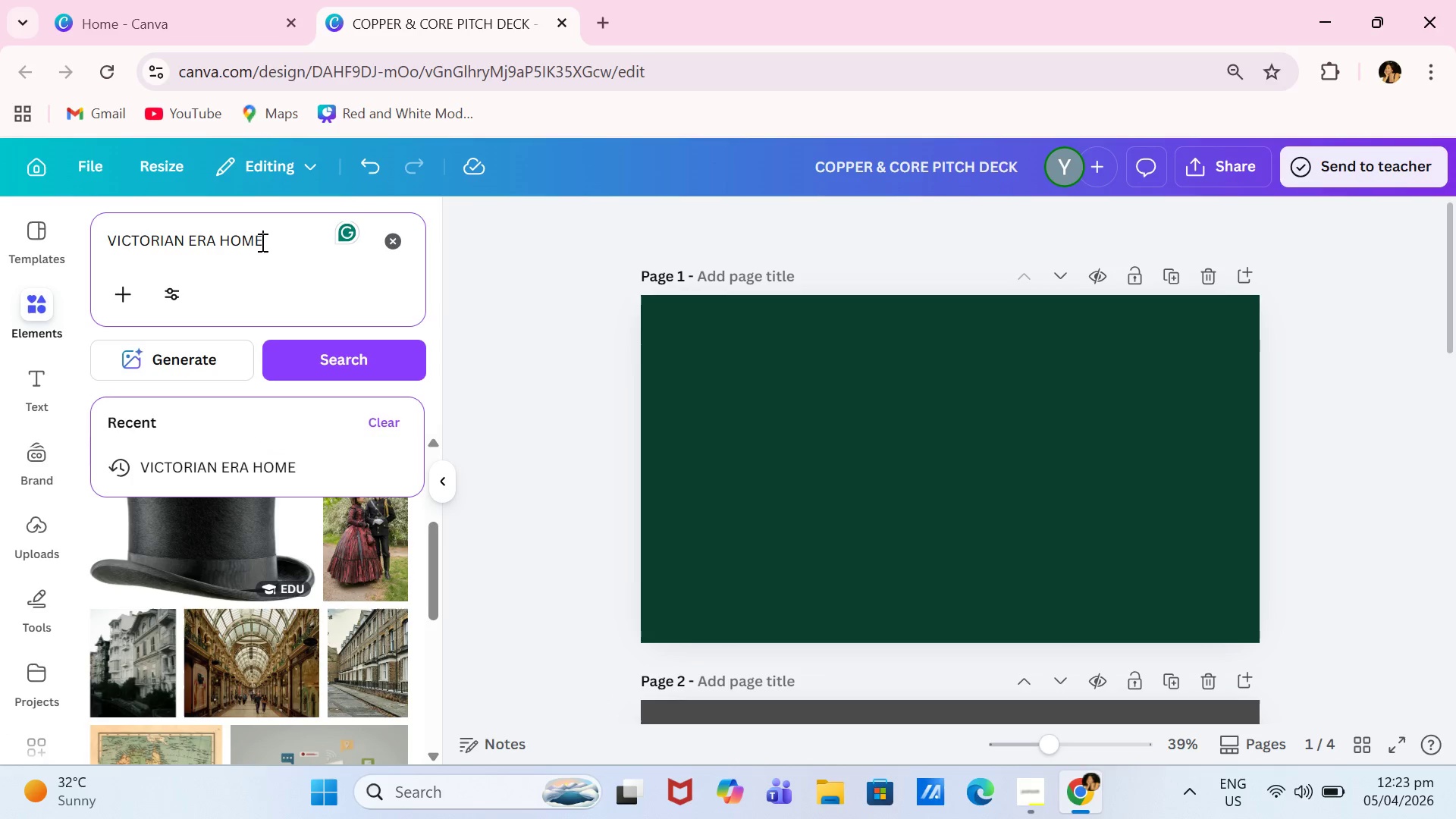 
left_click_drag(start_coordinate=[264, 242], to_coordinate=[141, 243])
 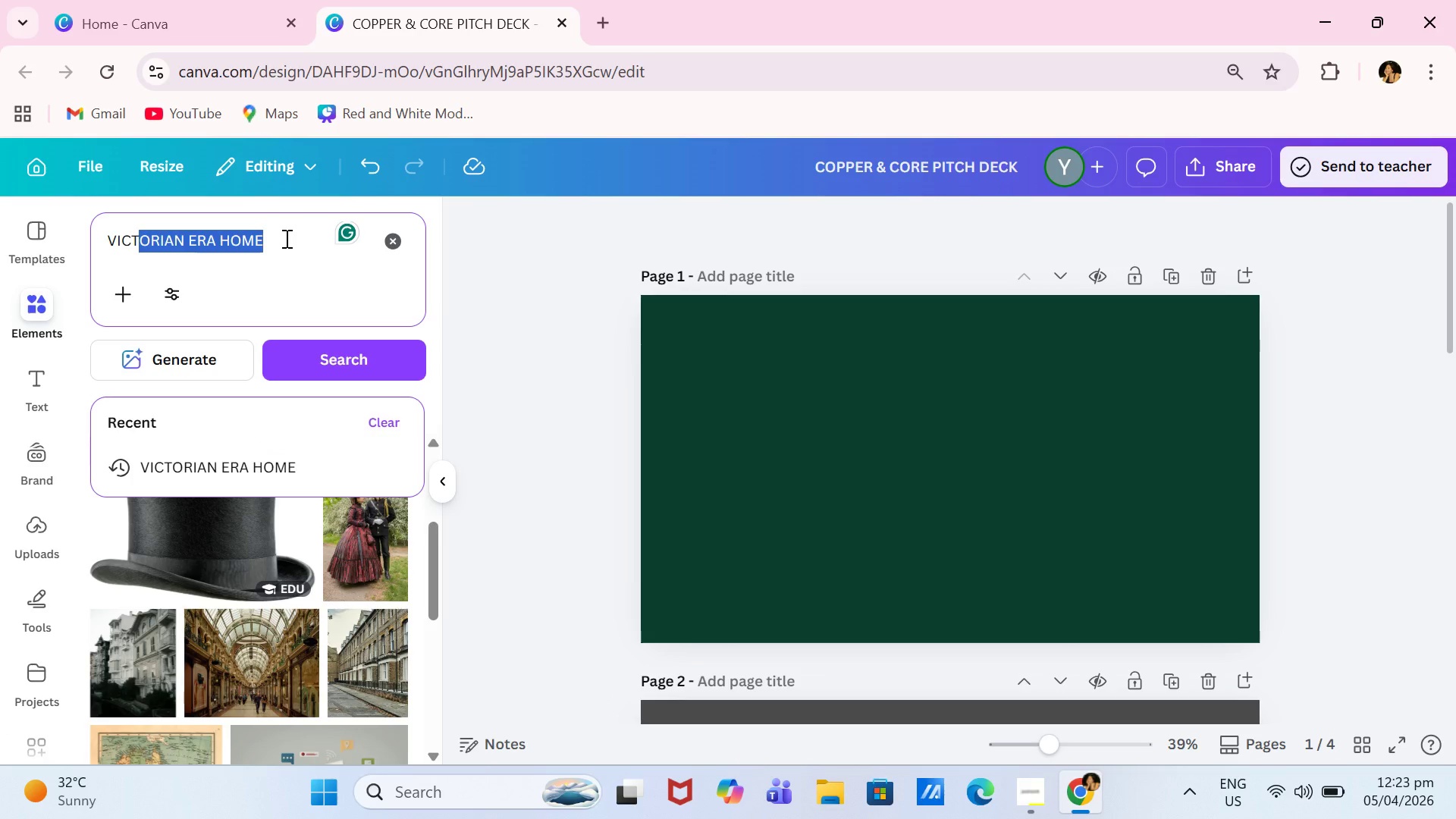 
key(Backspace)
key(Backspace)
key(Backspace)
key(Backspace)
key(Backspace)
type(house)
 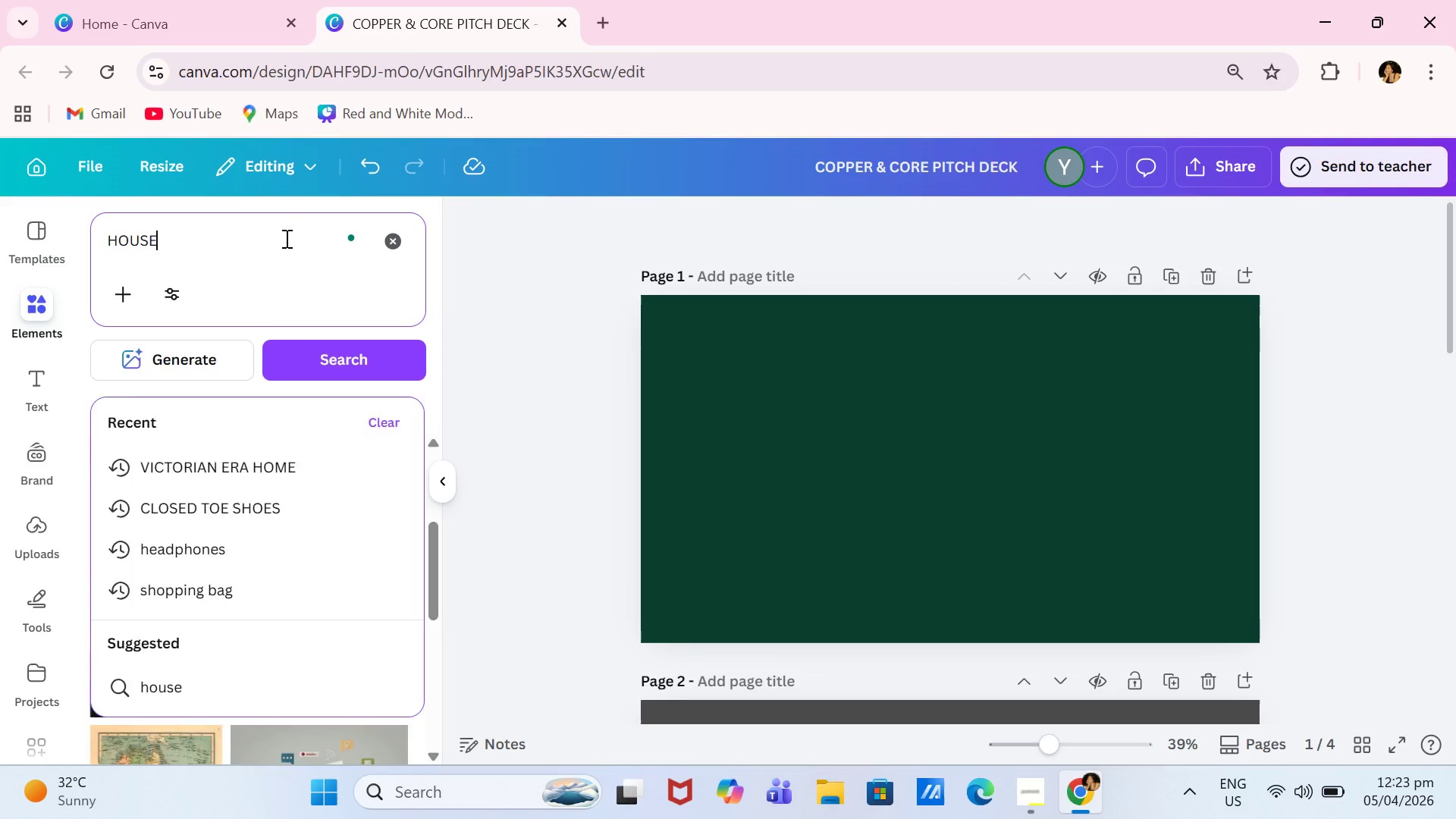 
key(Enter)
 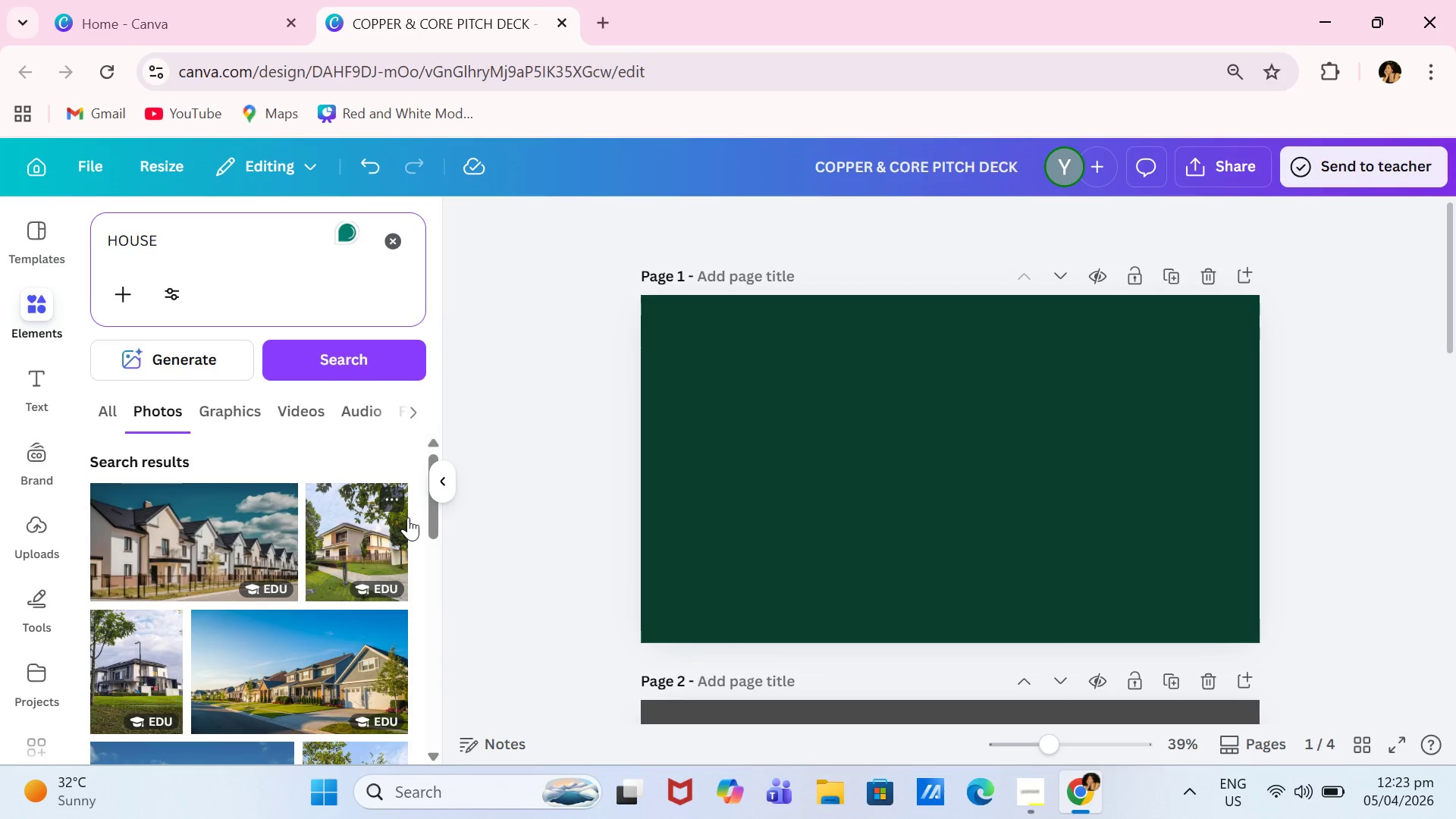 
wait(7.75)
 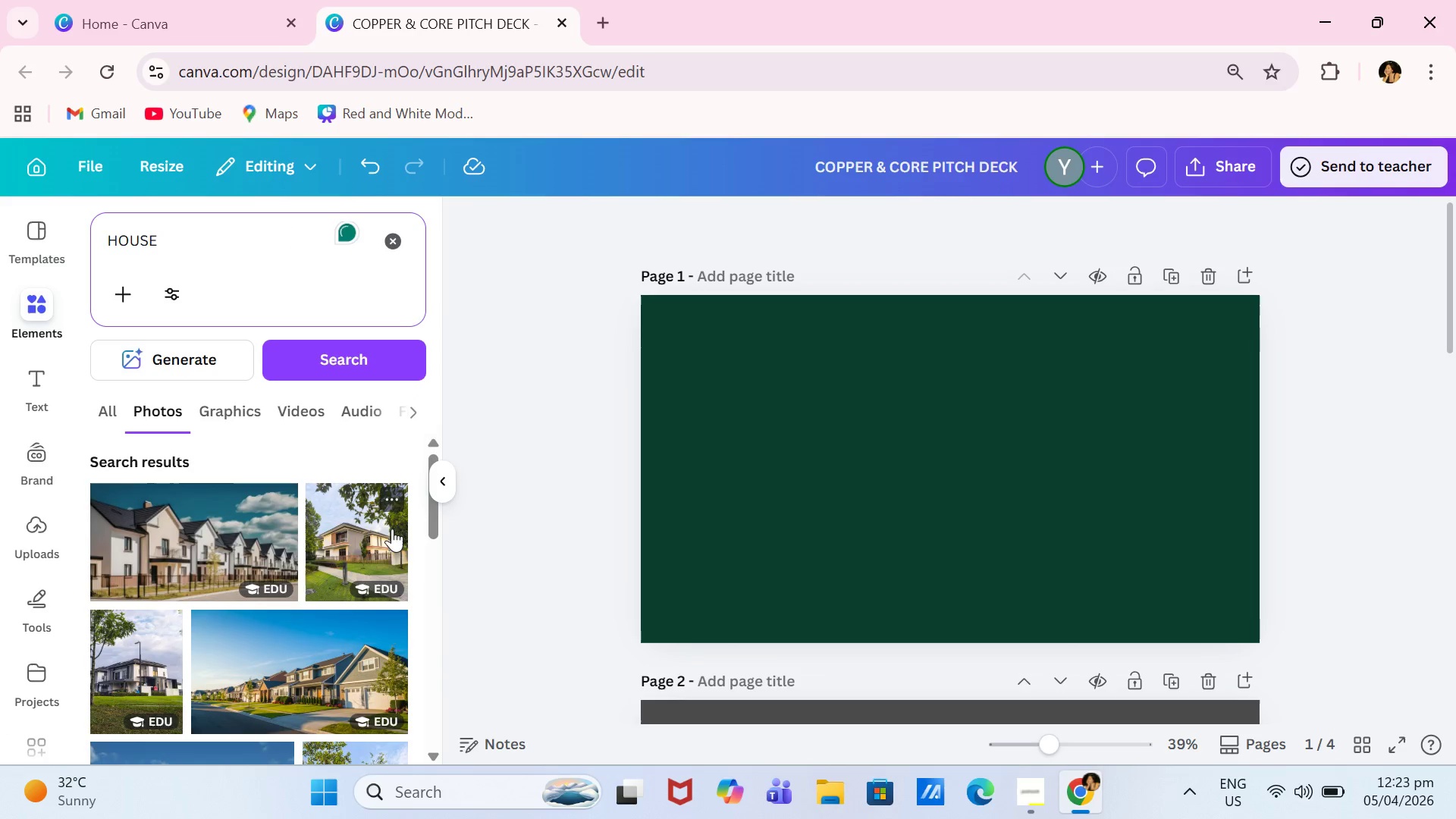 
scroll: coordinate [287, 561], scroll_direction: down, amount: 7.0
 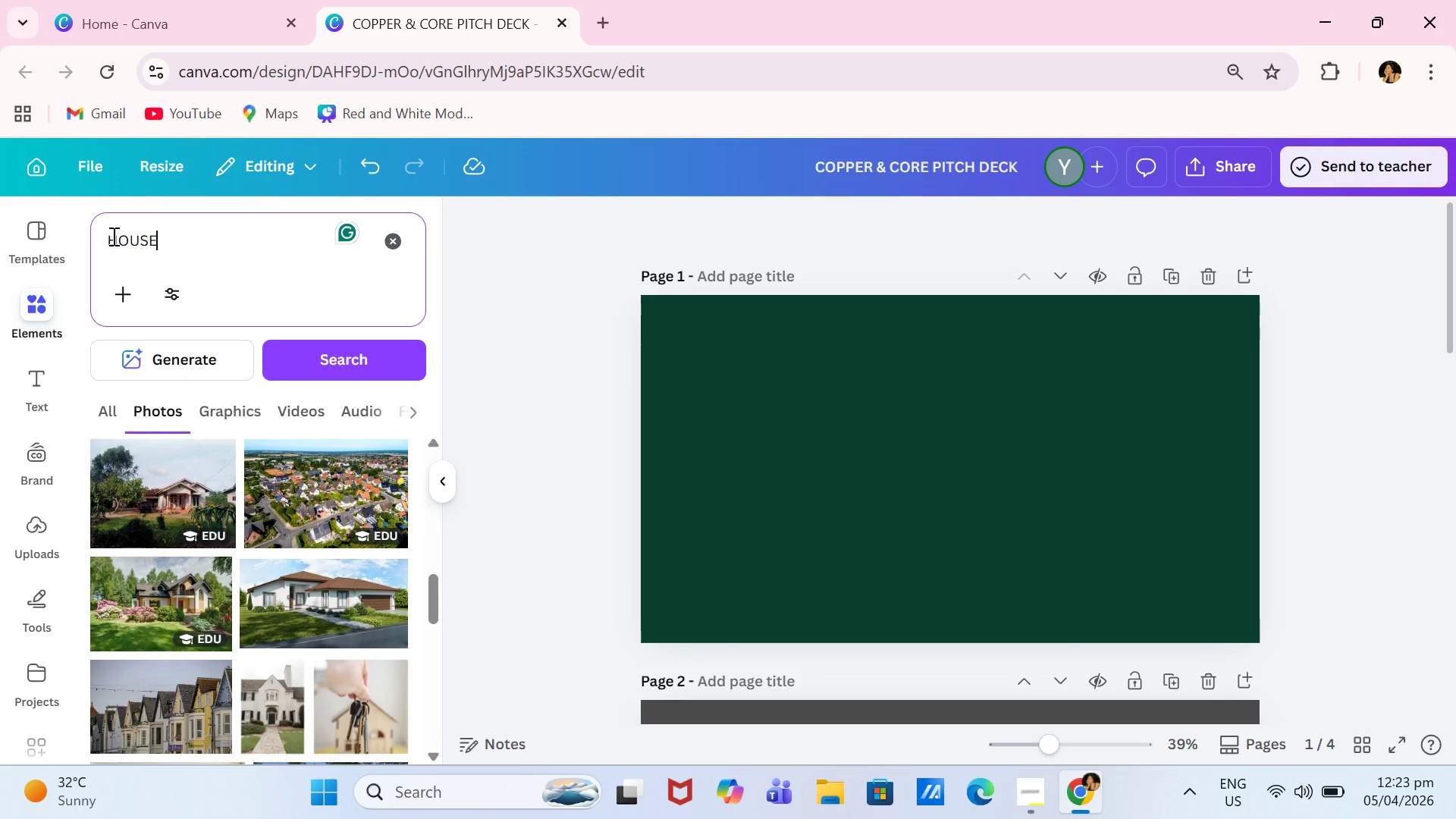 
left_click_drag(start_coordinate=[108, 240], to_coordinate=[127, 240])
 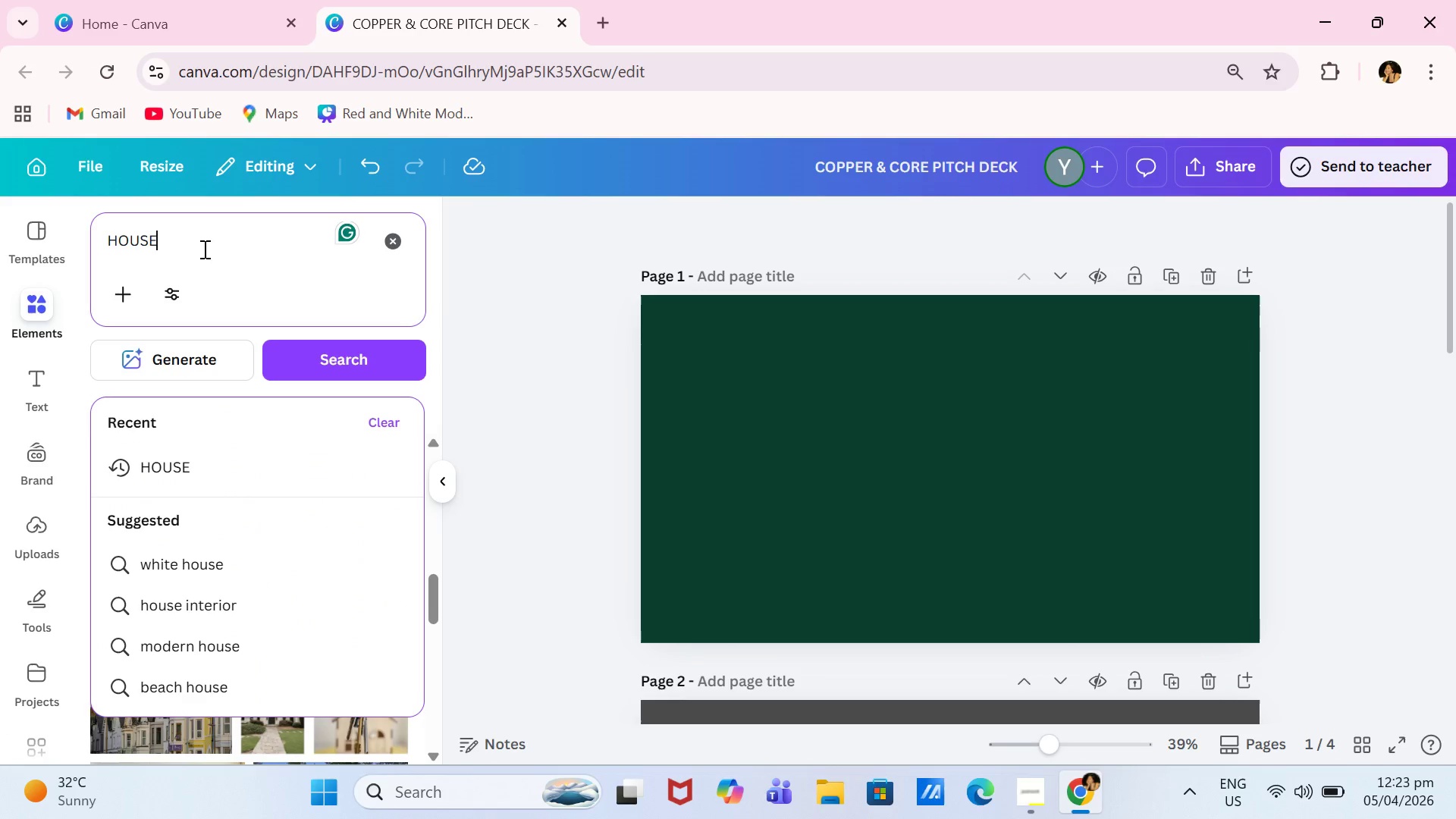 
left_click_drag(start_coordinate=[203, 249], to_coordinate=[102, 237])
 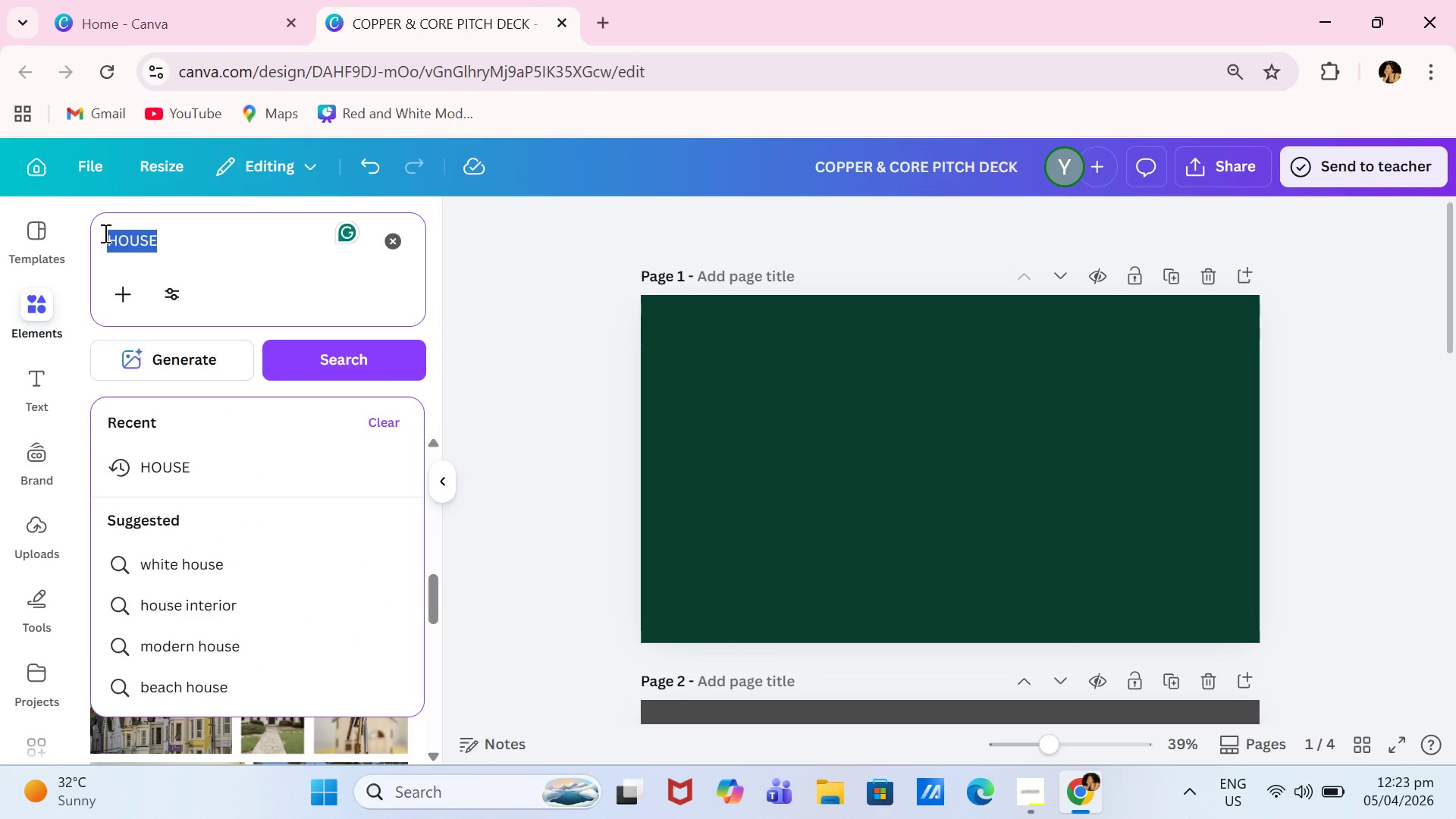 
type(victorian)
 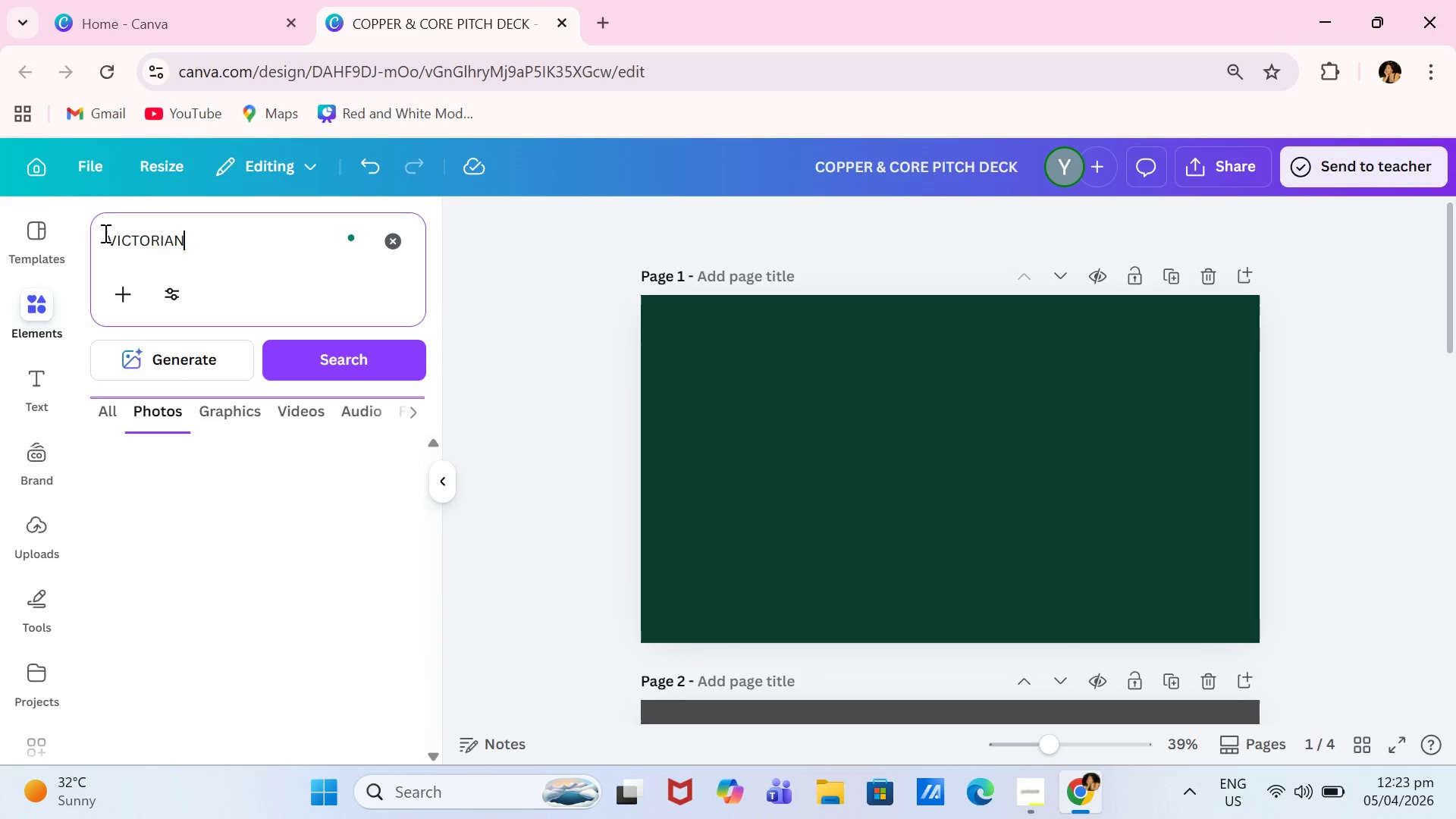 
key(Enter)
 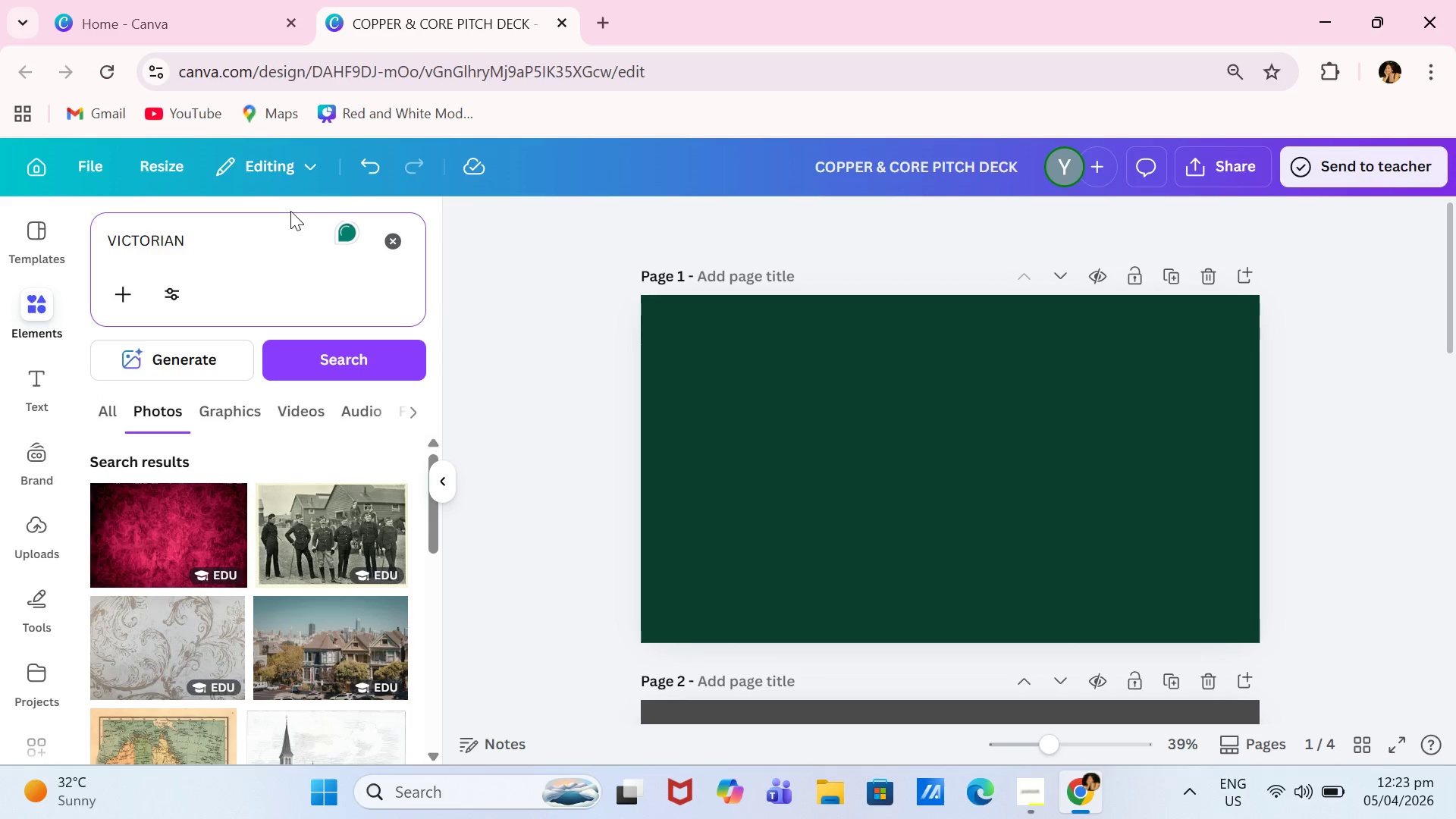 
type( home)
 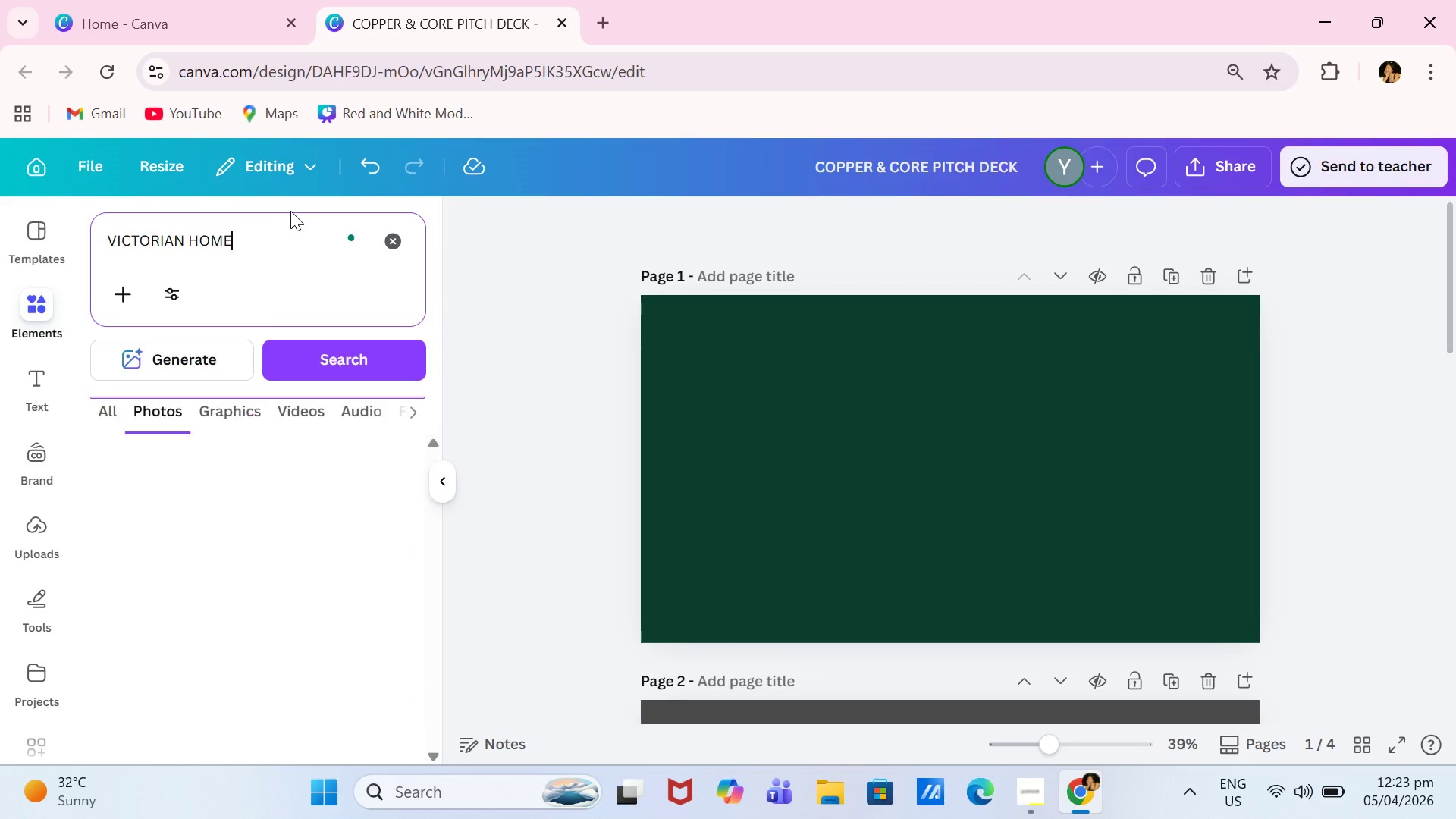 
key(Enter)
 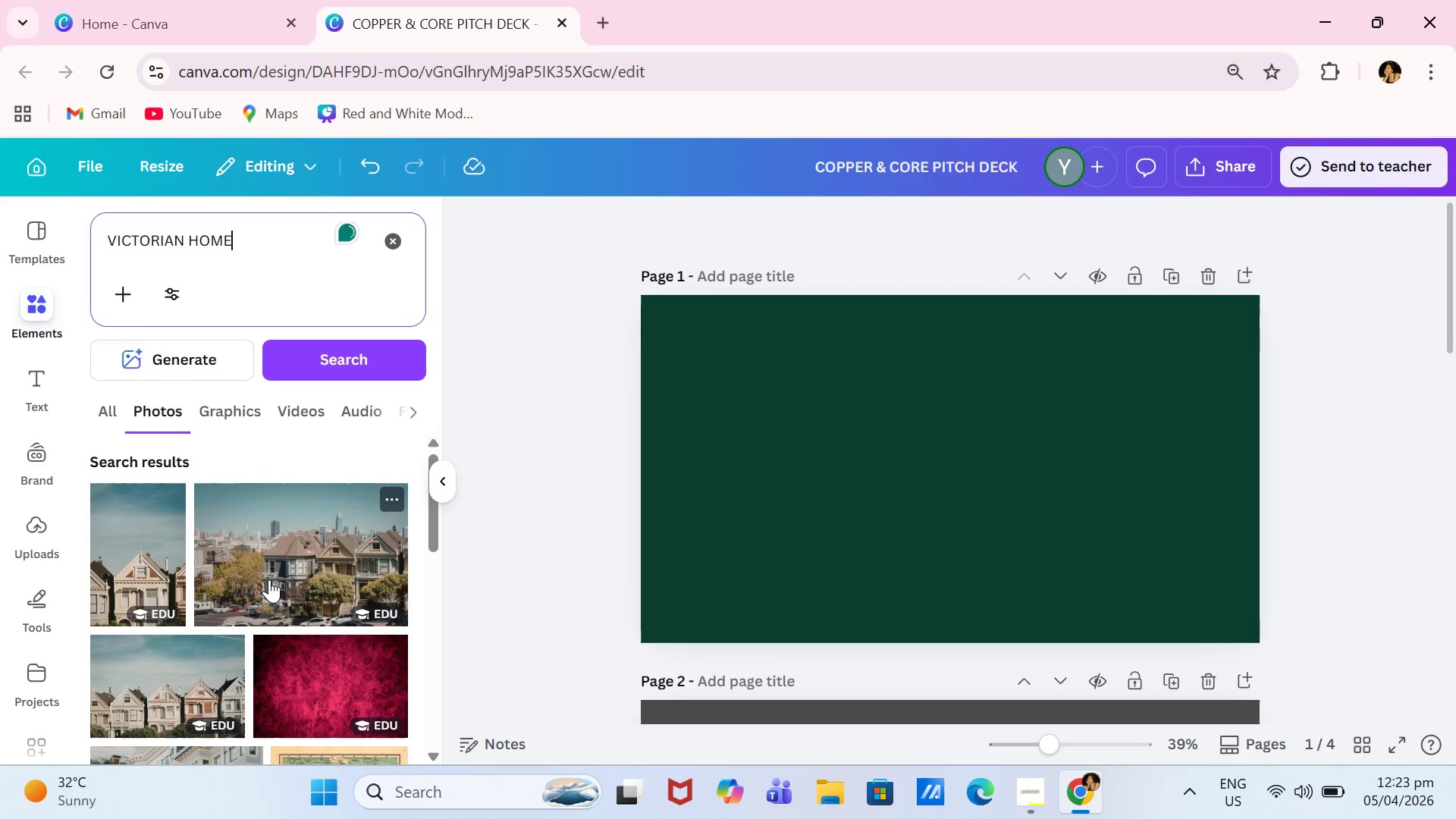 
scroll: coordinate [276, 538], scroll_direction: down, amount: 4.0
 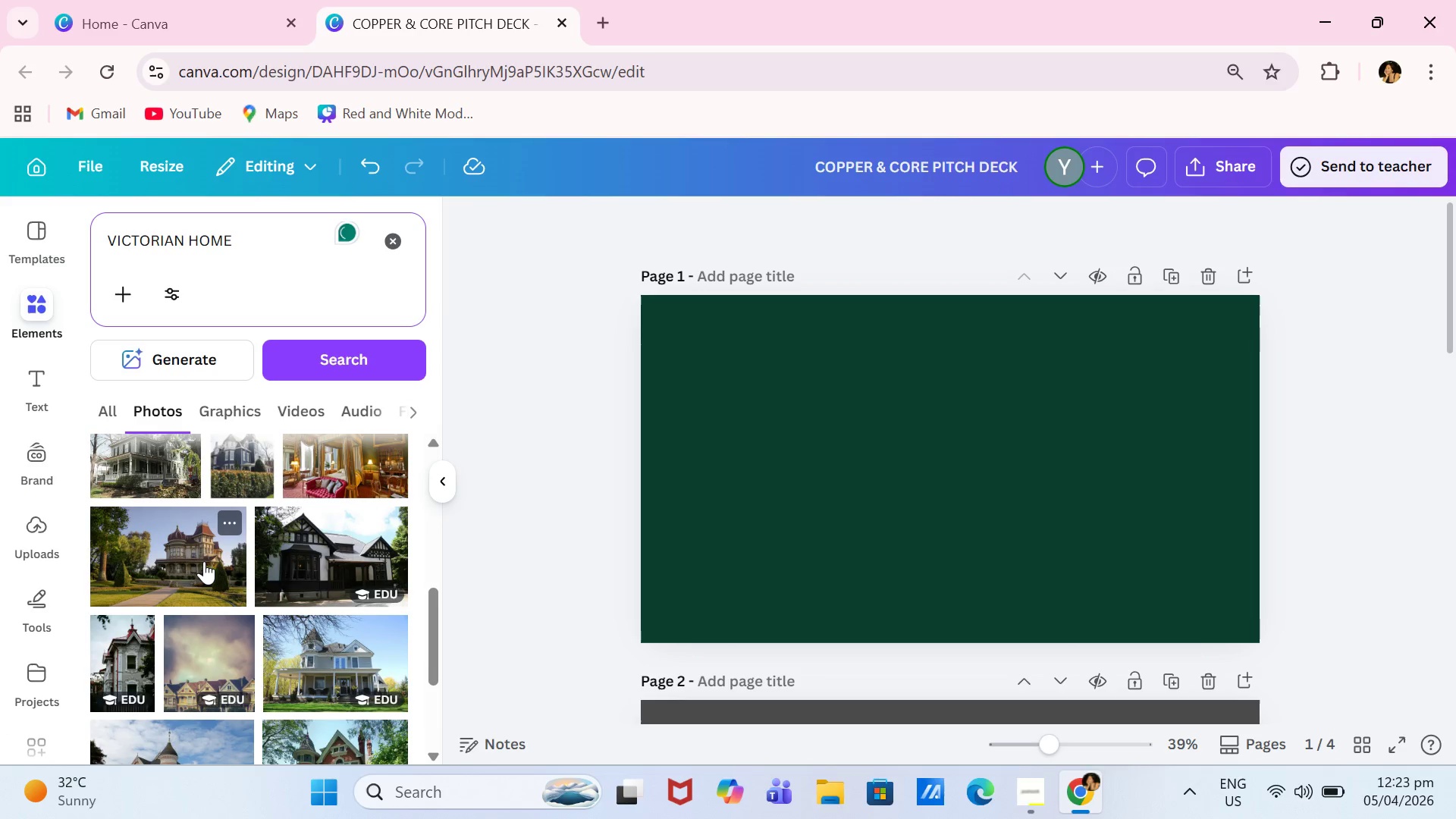 
left_click([204, 561])
 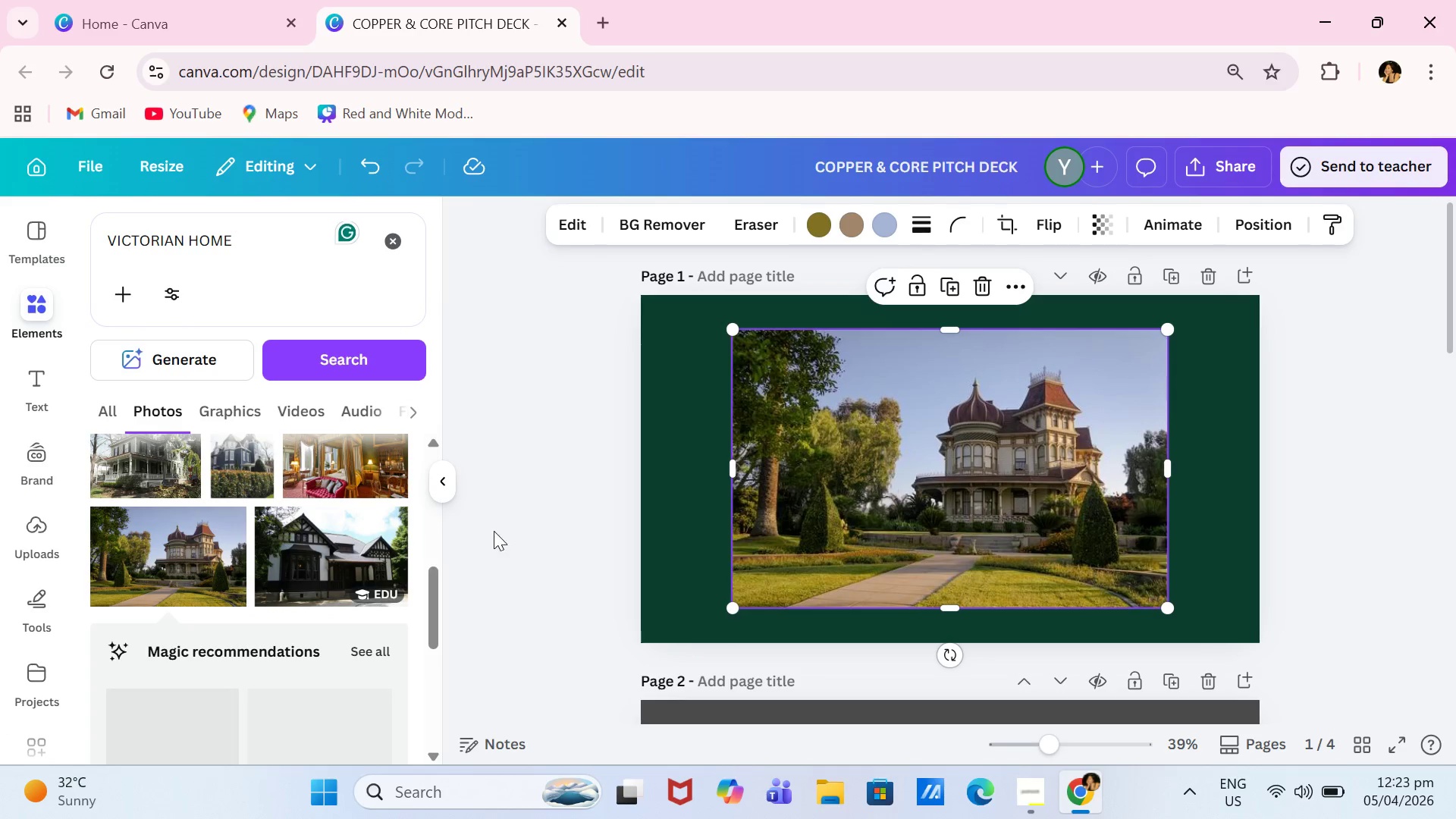 
scroll: coordinate [256, 570], scroll_direction: down, amount: 2.0
 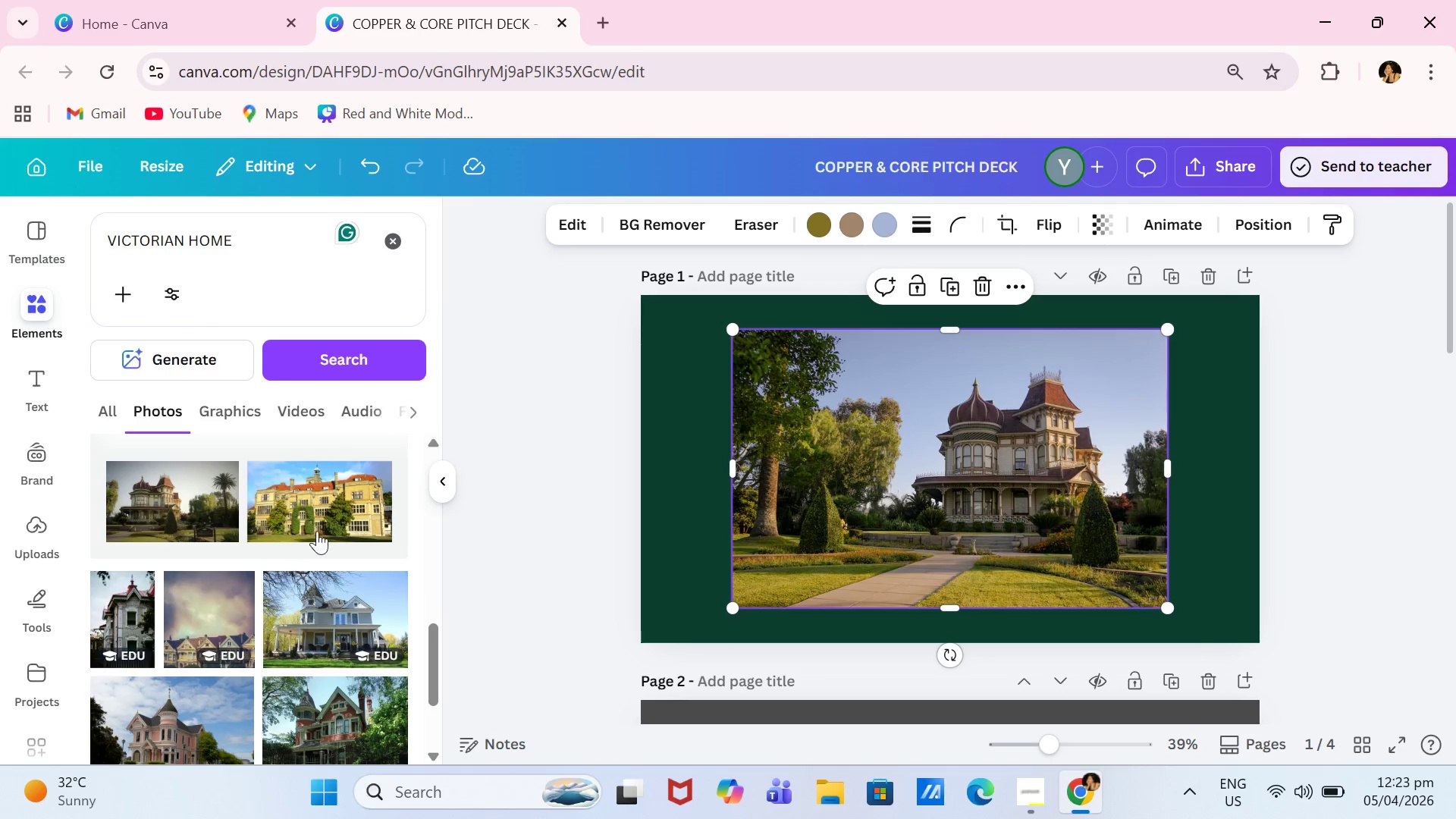 
scroll: coordinate [328, 518], scroll_direction: up, amount: 1.0
 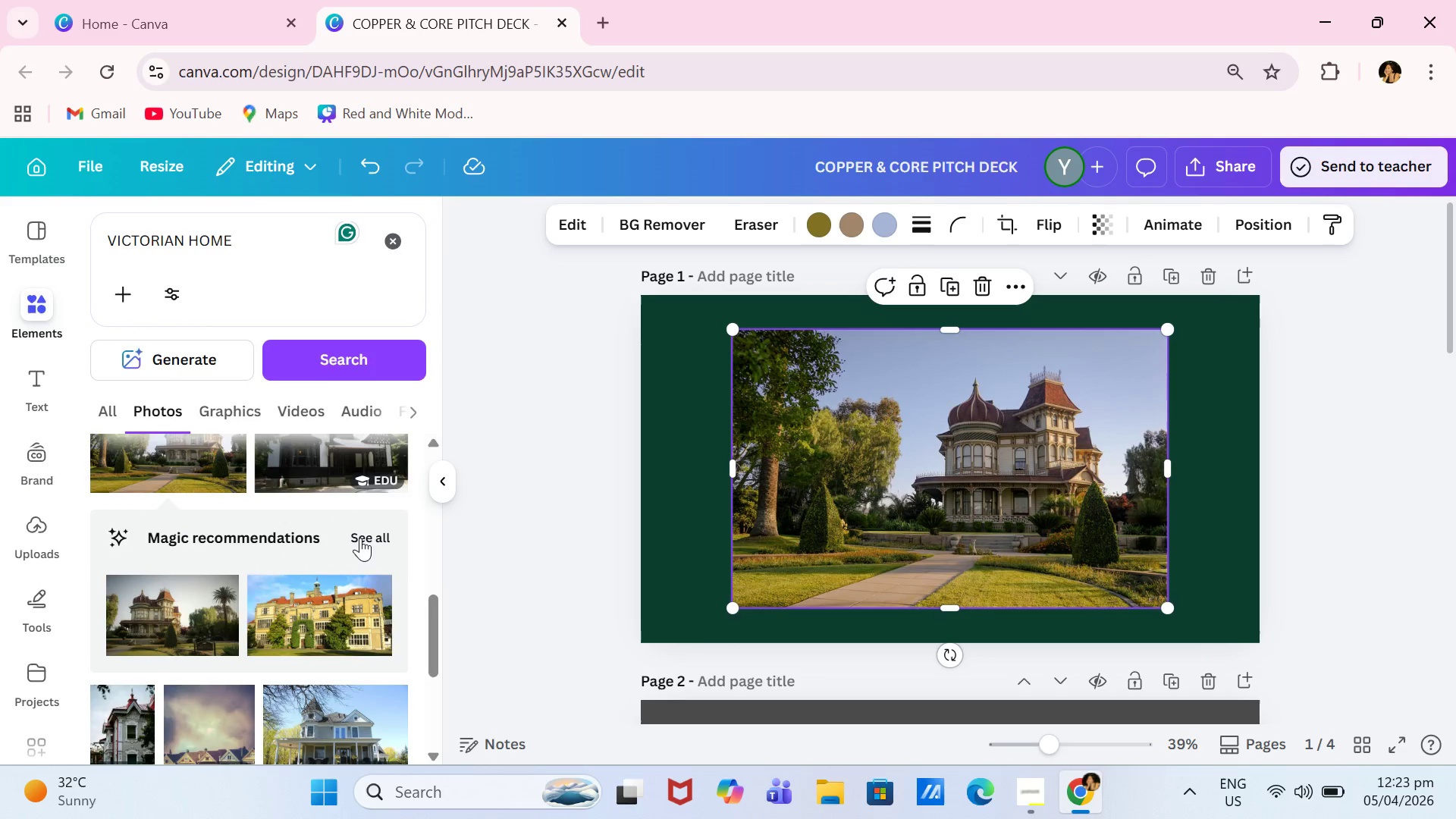 
left_click([360, 538])
 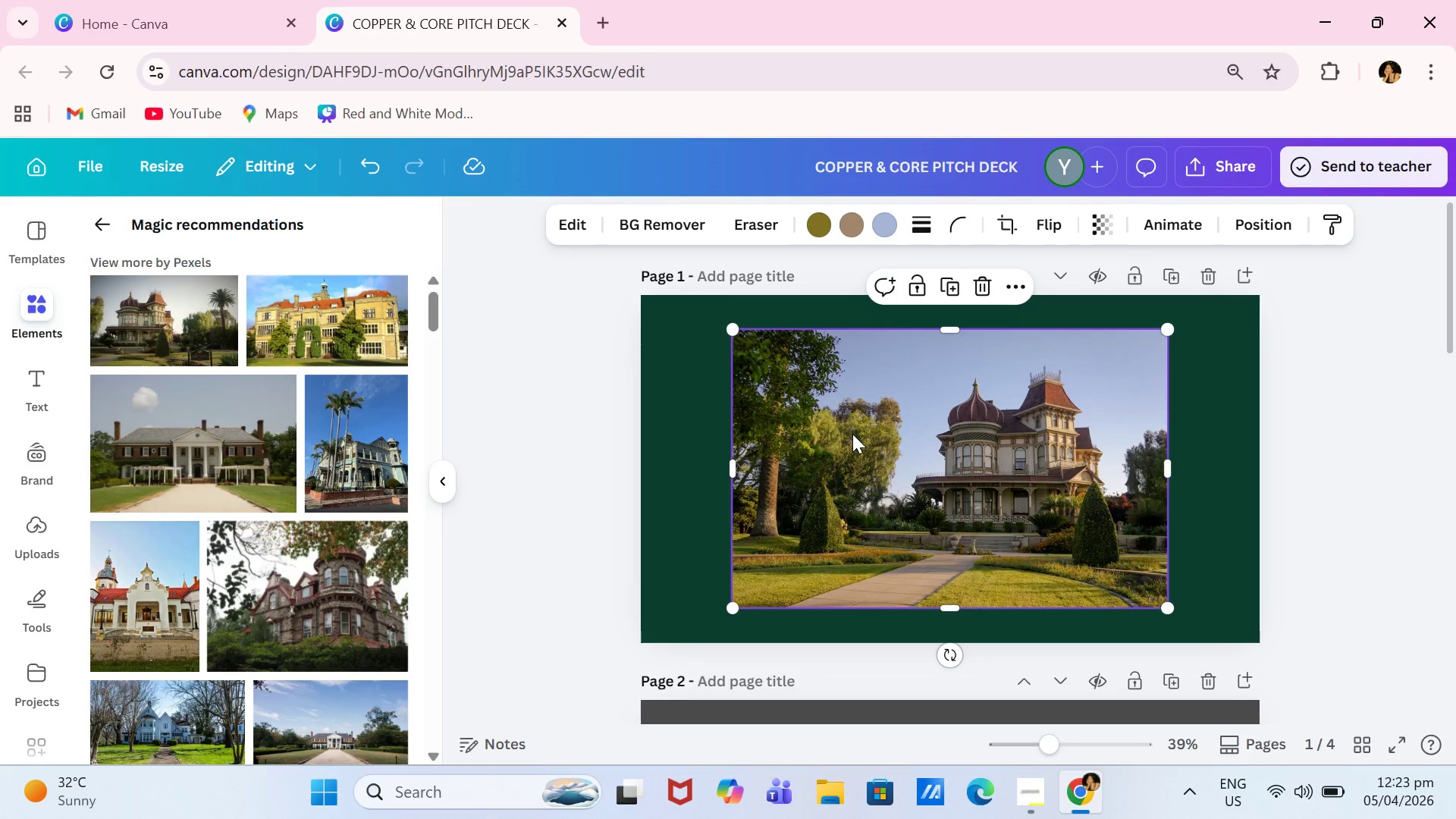 
wait(12.33)
 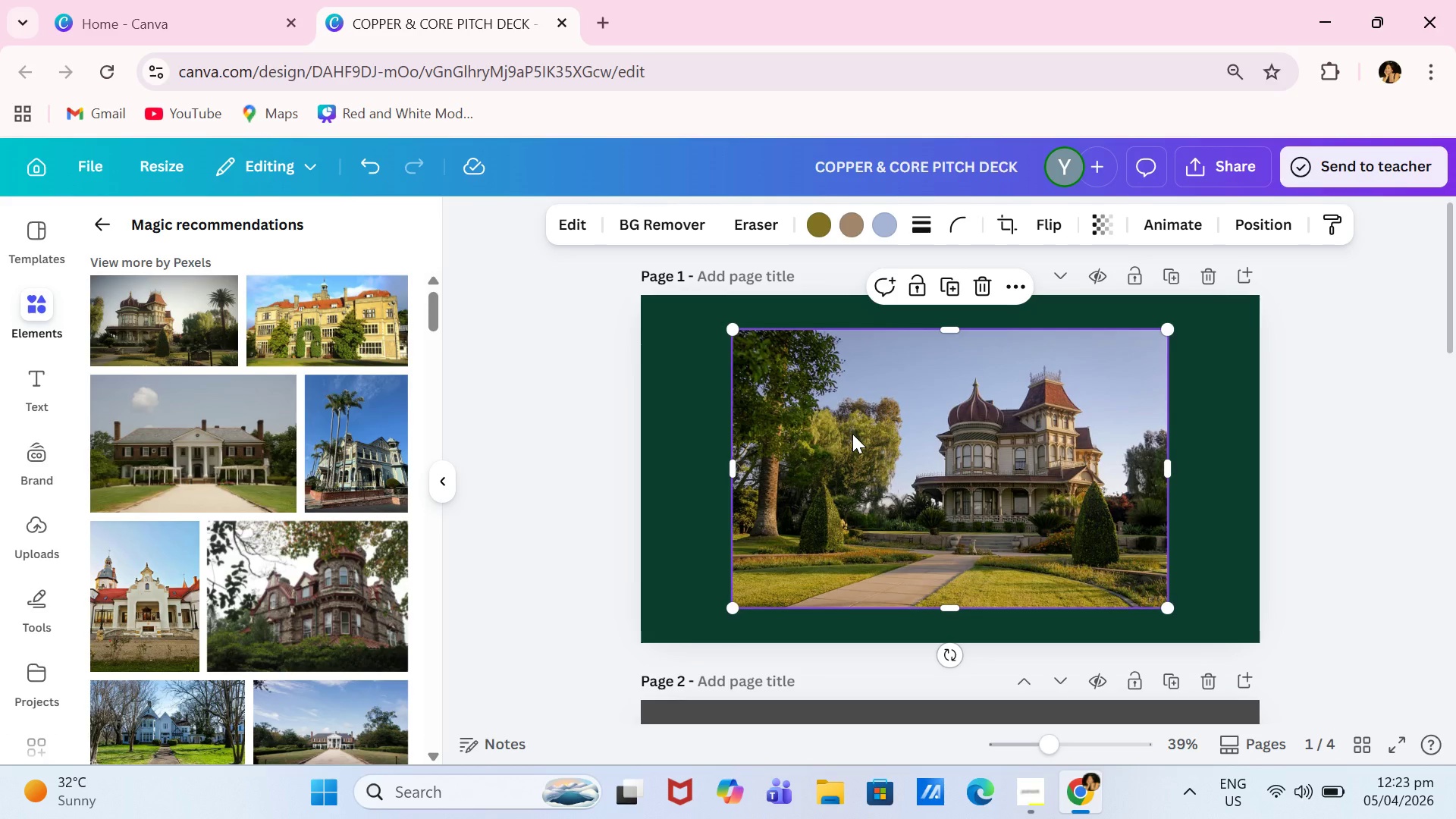 
left_click_drag(start_coordinate=[730, 604], to_coordinate=[604, 619])
 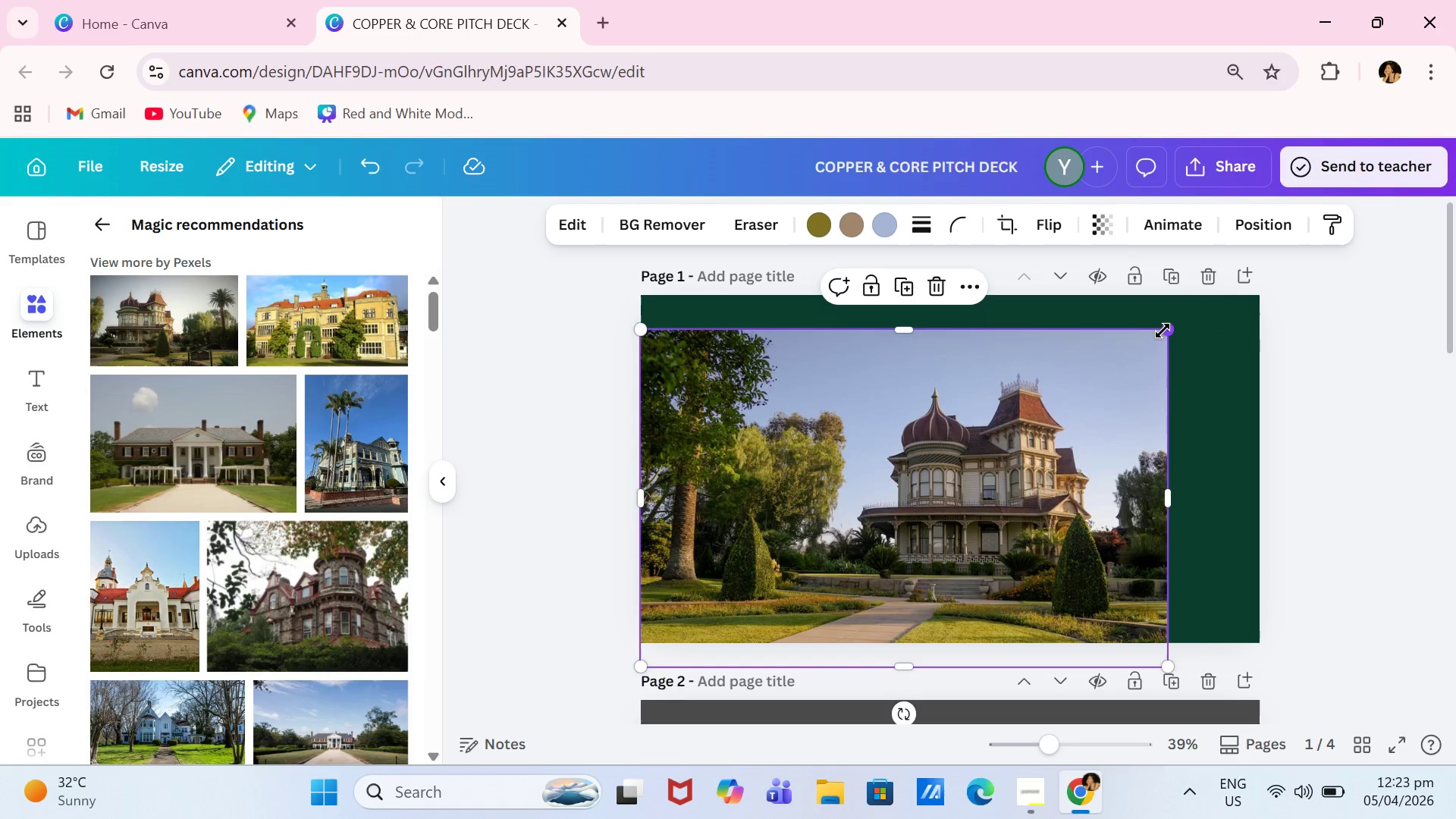 
left_click_drag(start_coordinate=[1163, 331], to_coordinate=[1267, 285])
 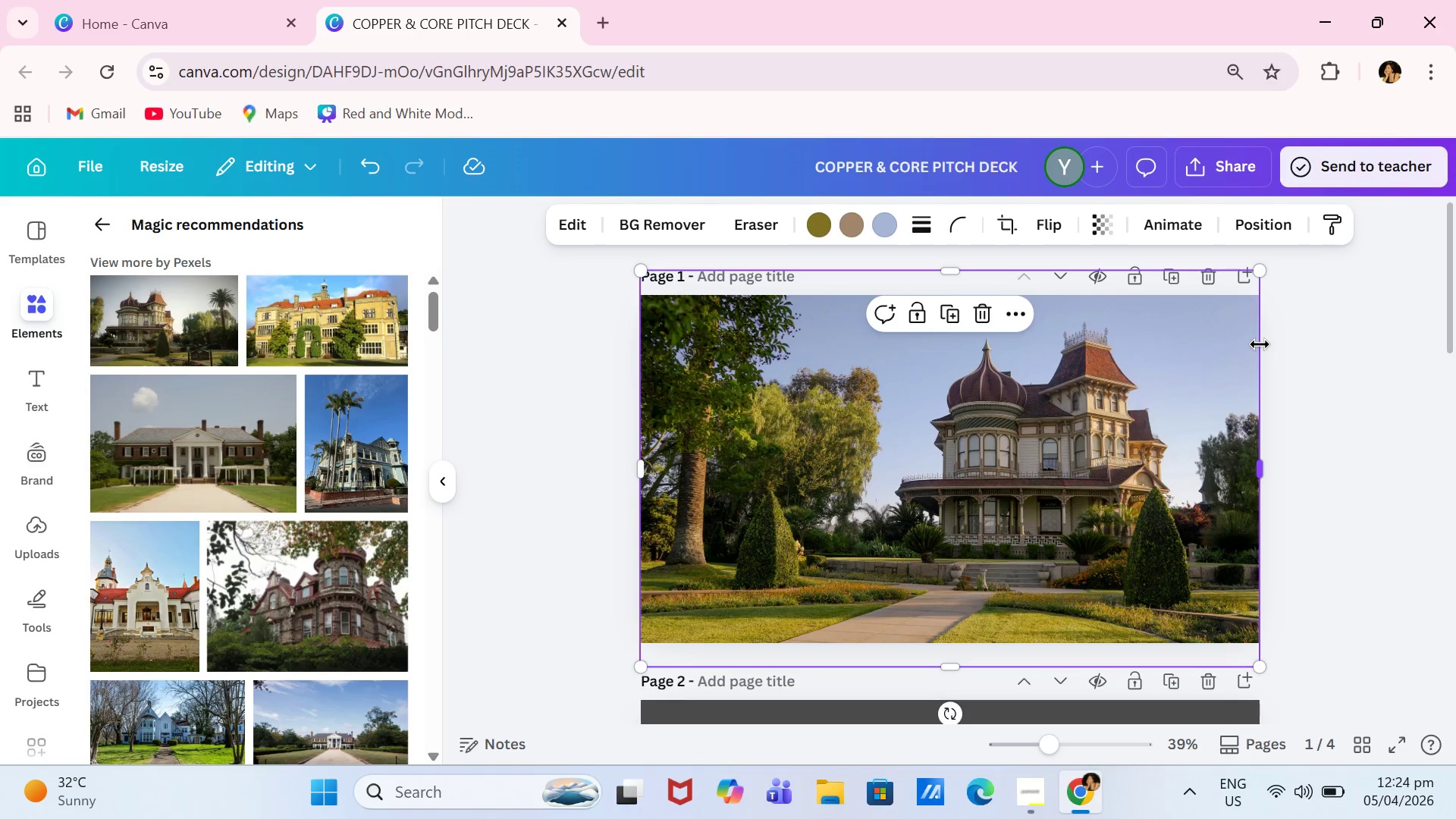 
left_click_drag(start_coordinate=[1265, 278], to_coordinate=[1193, 356])
 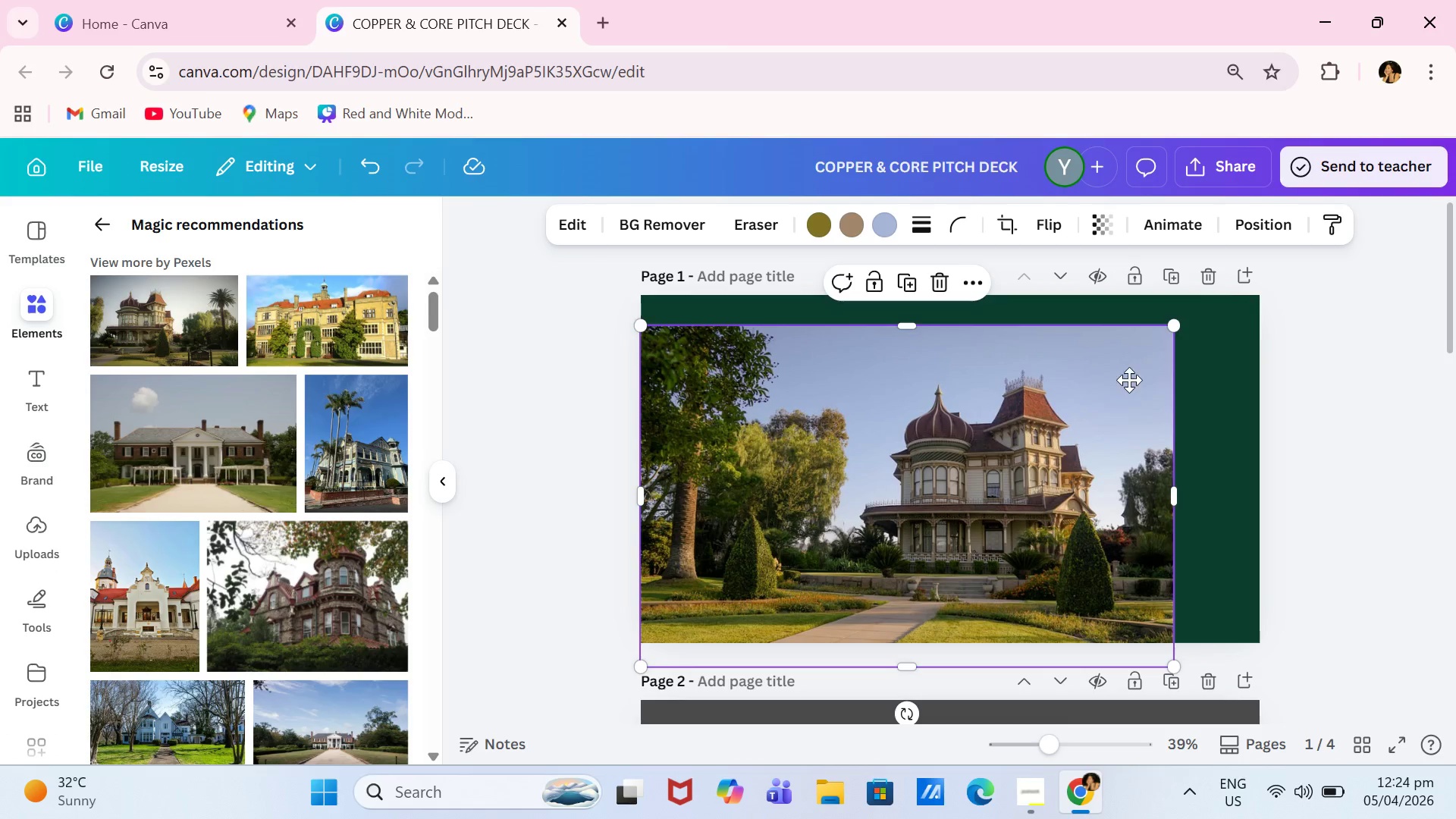 
left_click_drag(start_coordinate=[1111, 381], to_coordinate=[1165, 364])
 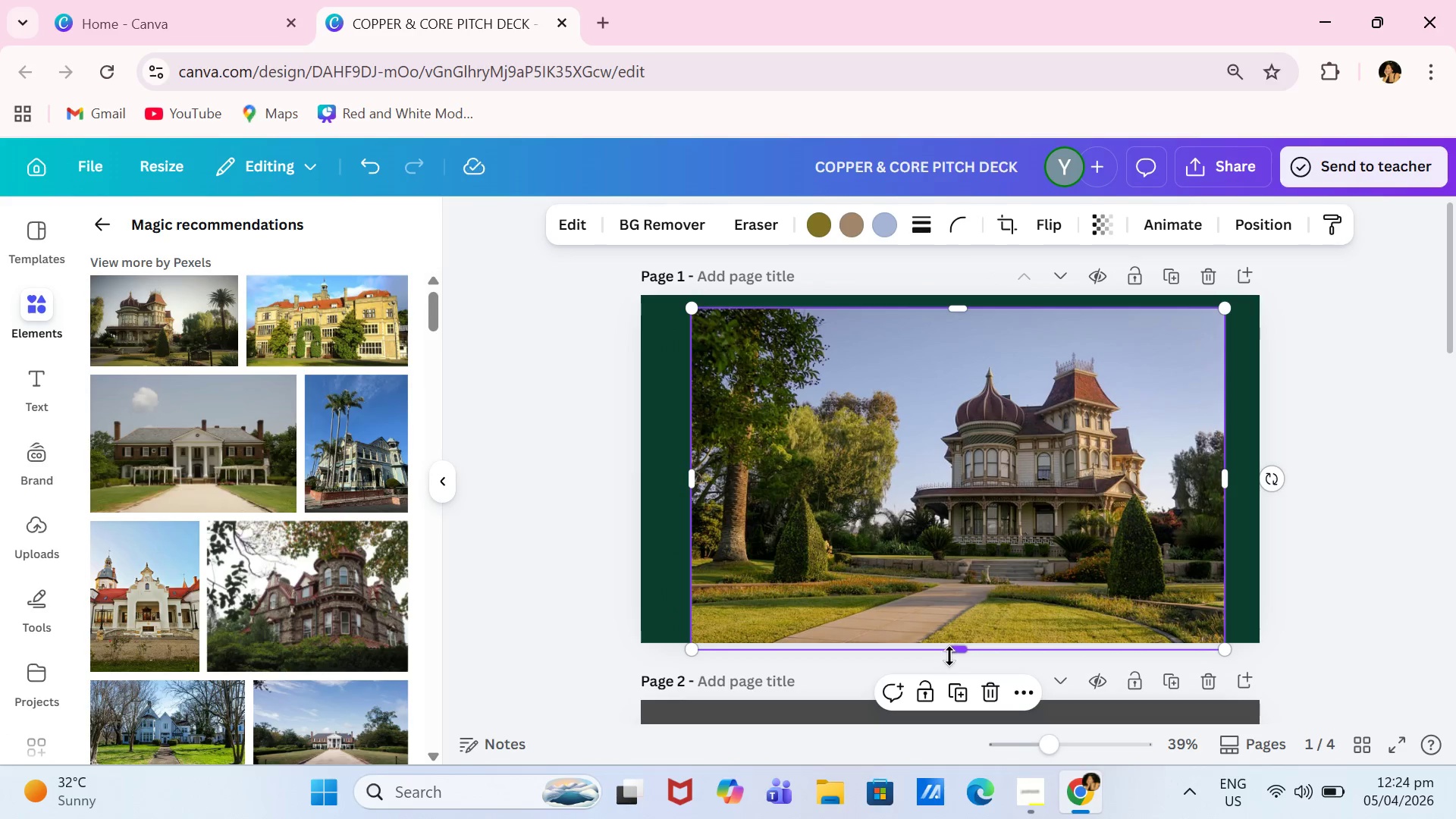 
left_click_drag(start_coordinate=[949, 656], to_coordinate=[948, 633])
 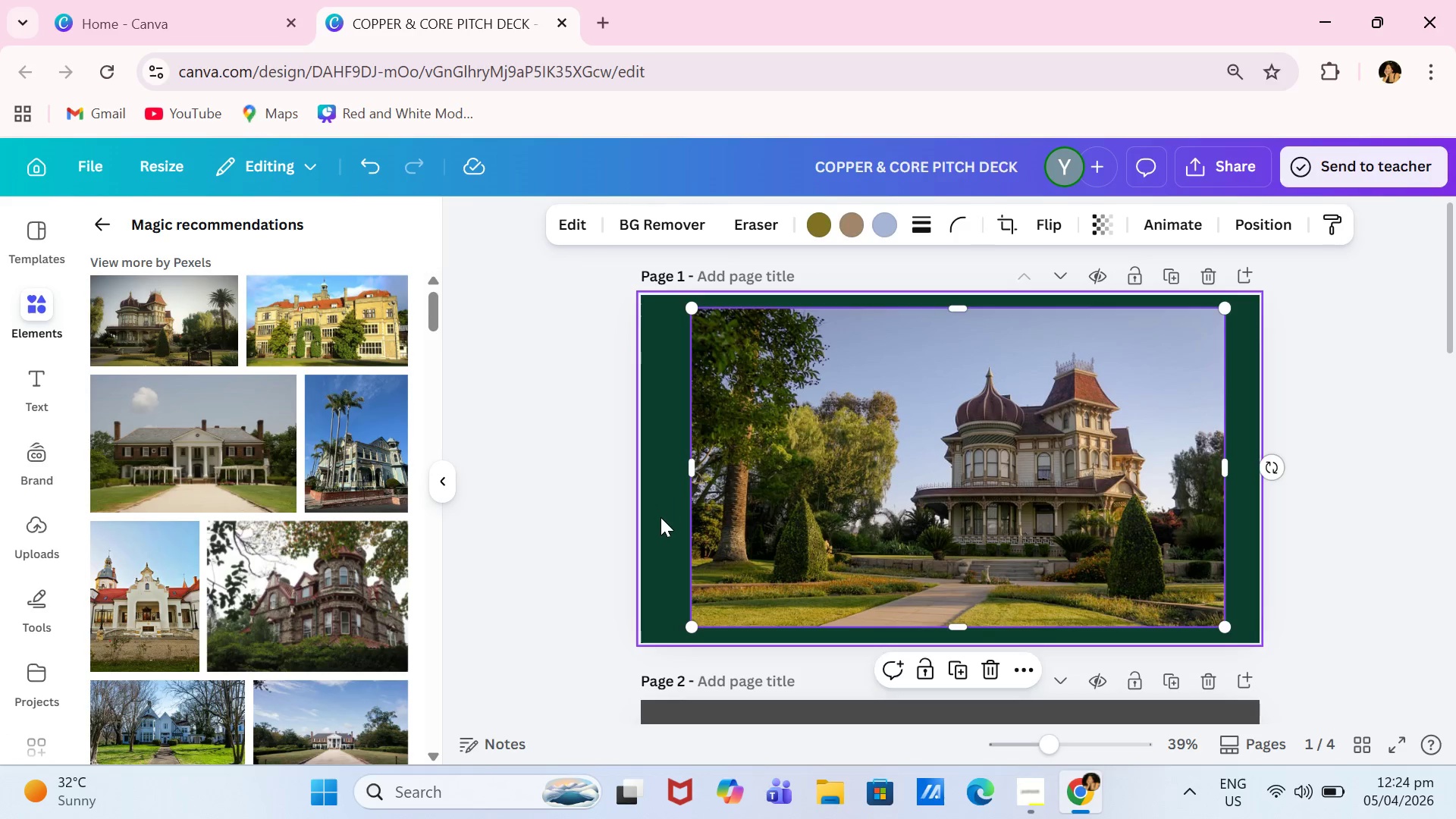 
left_click([661, 517])
 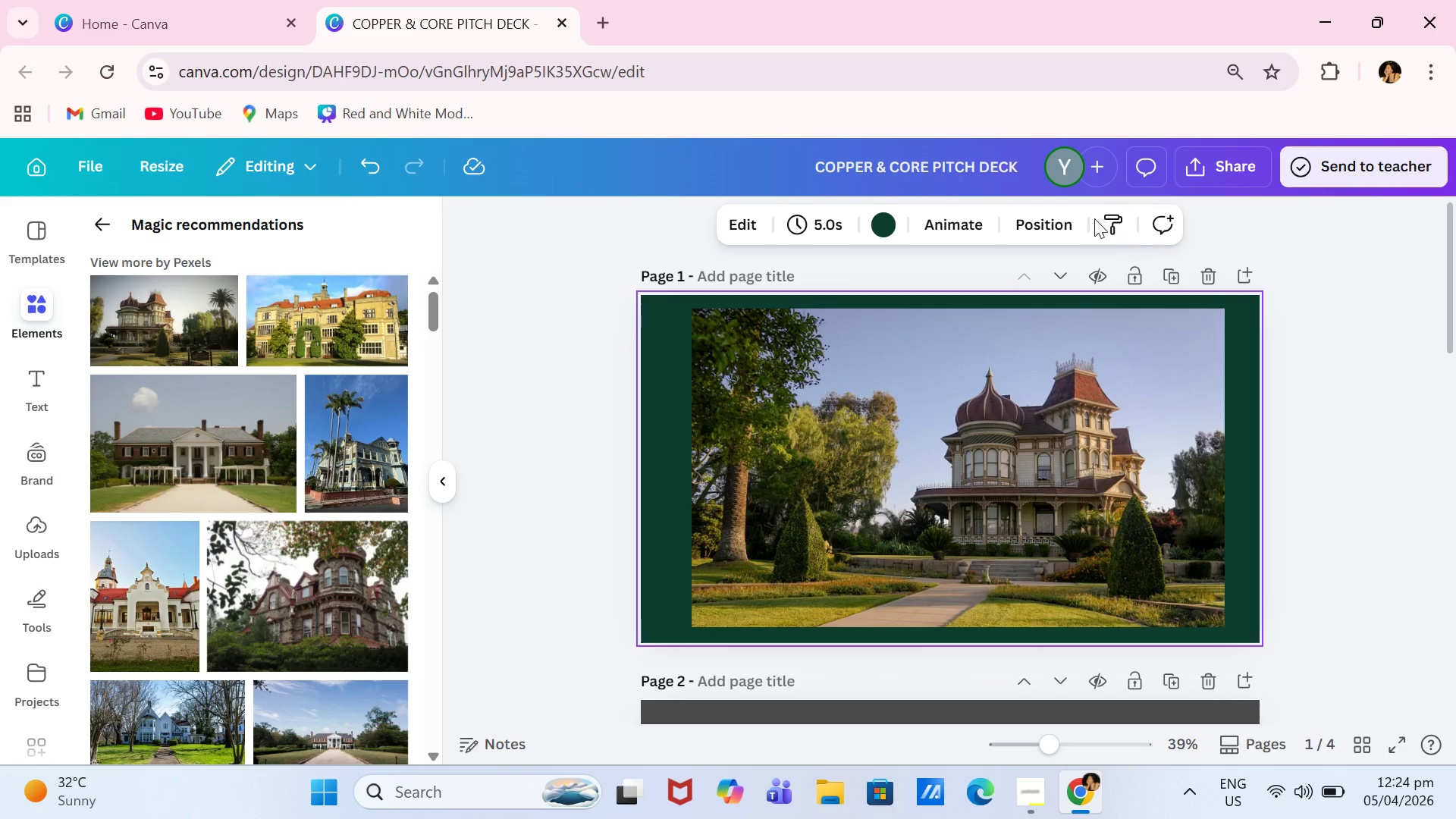 
left_click([888, 228])
 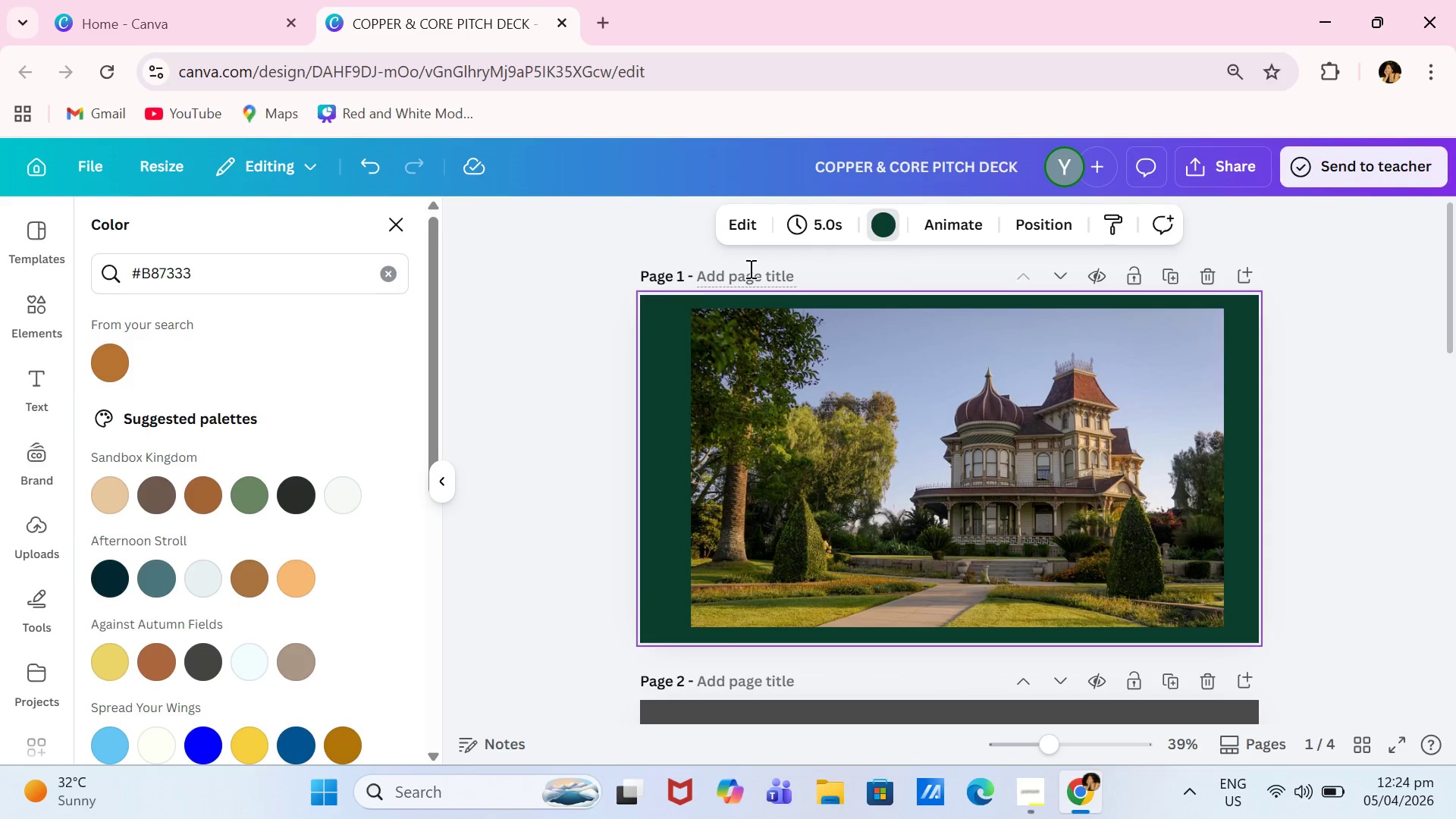 
left_click([661, 374])
 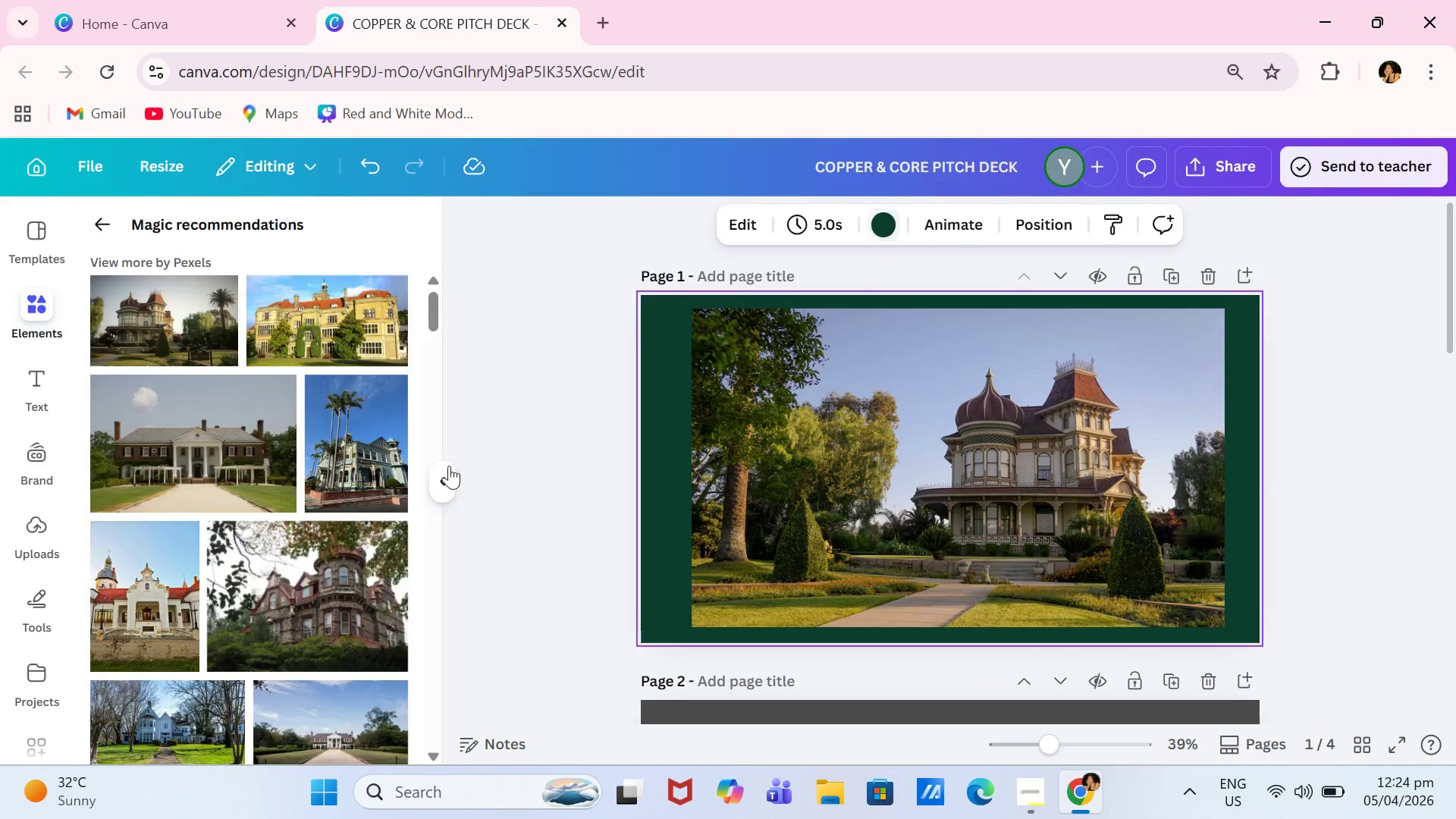 
double_click([435, 491])
 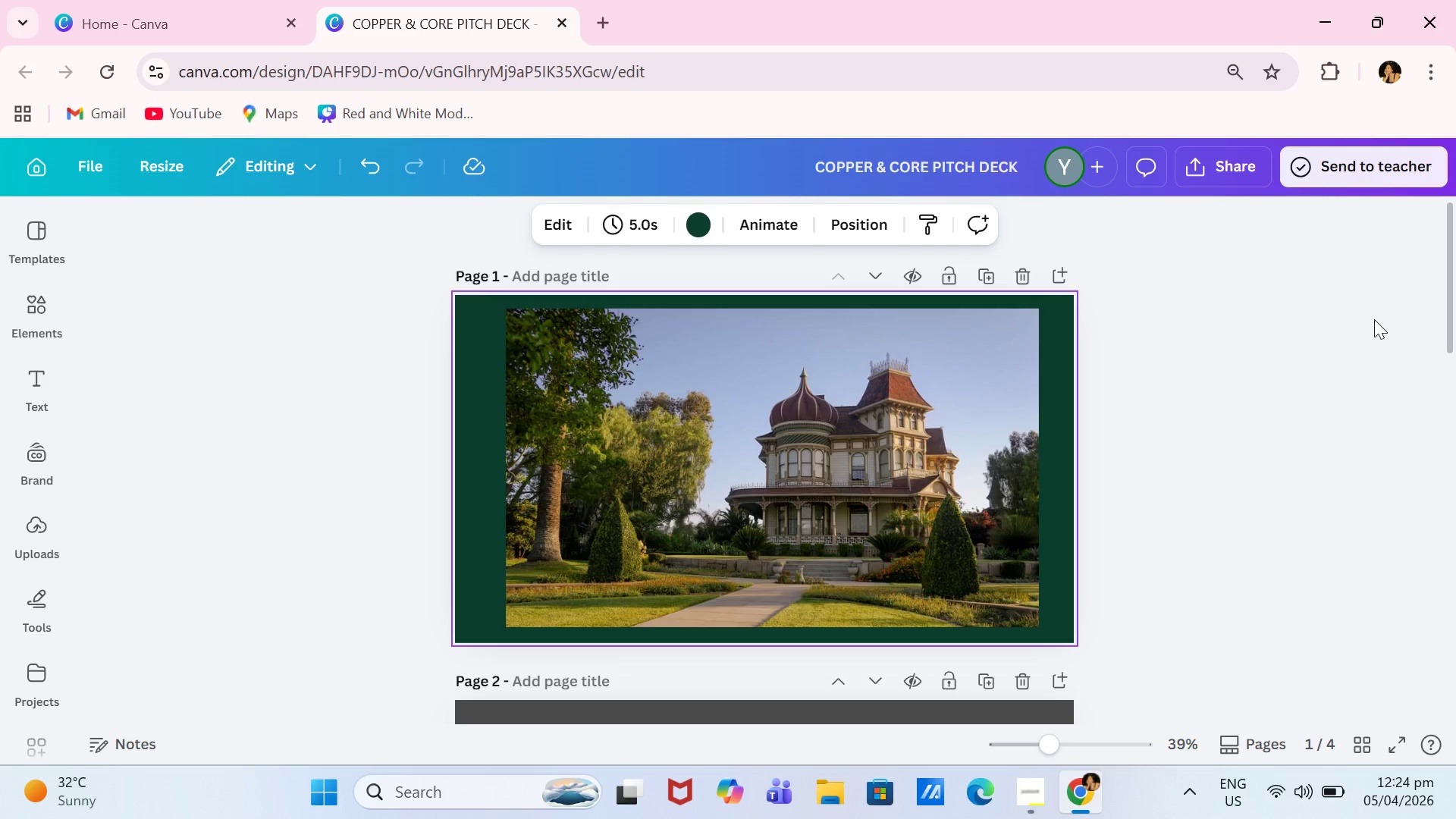 
left_click([1376, 322])
 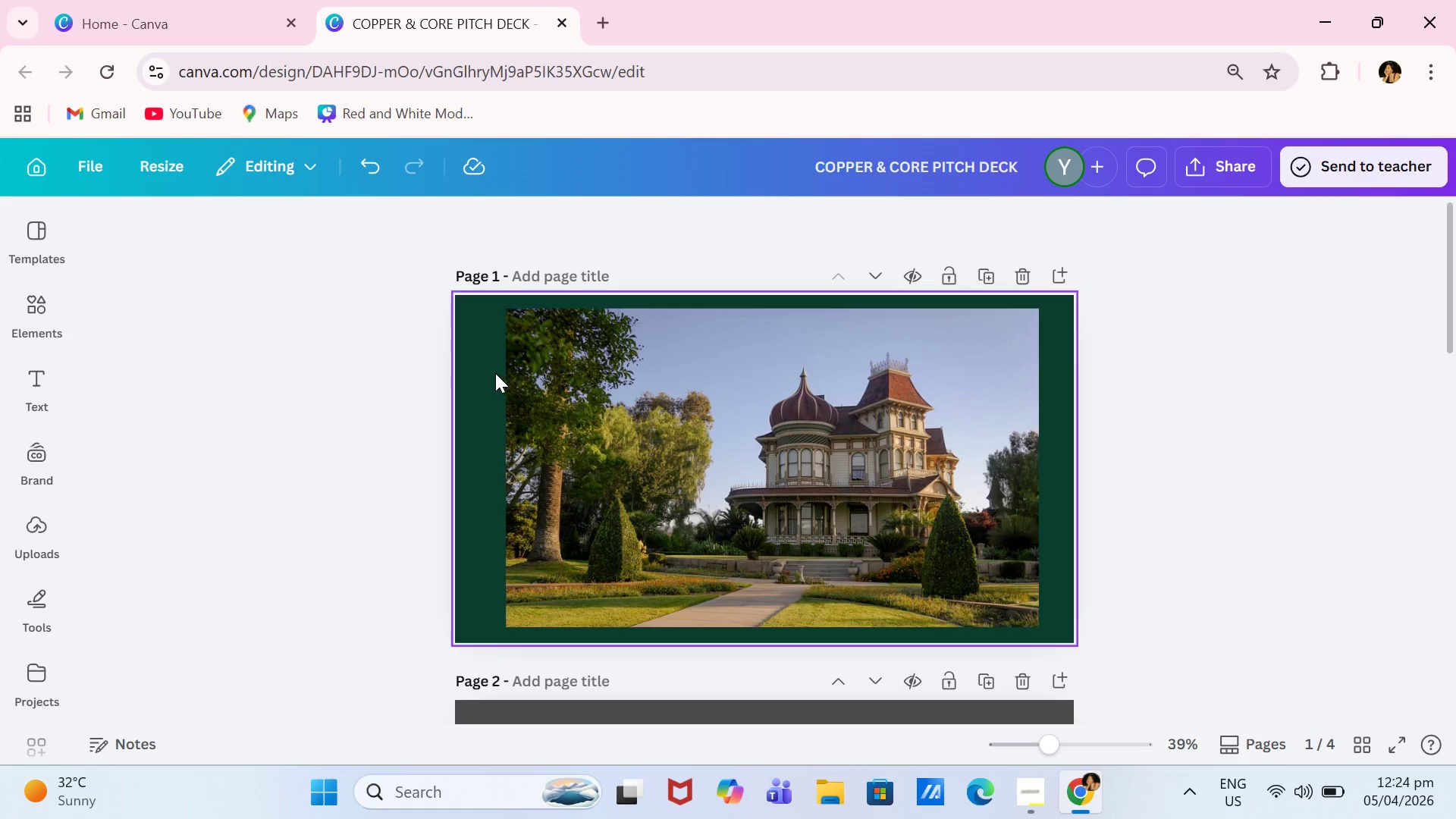 
left_click([494, 374])
 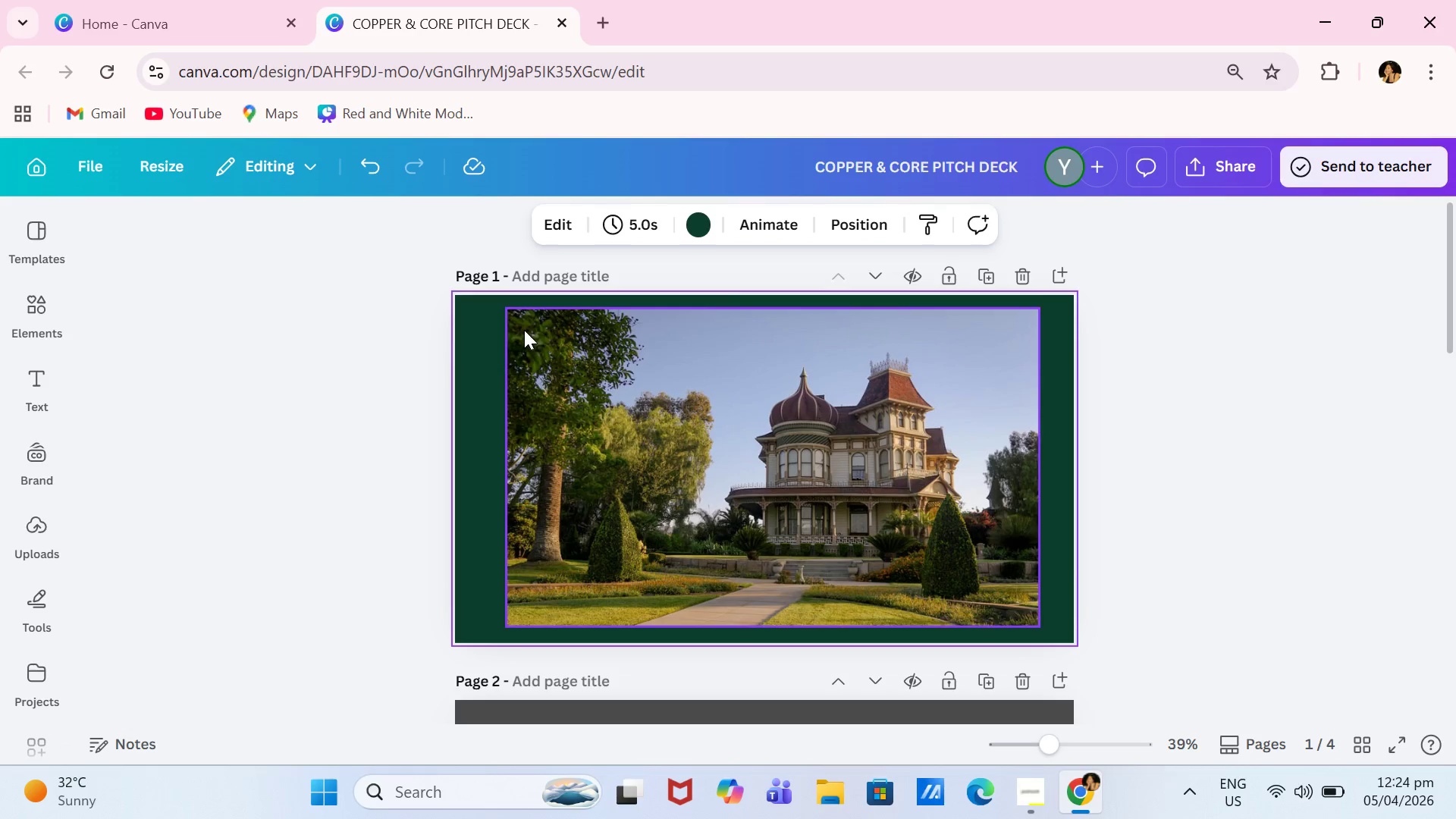 
left_click([559, 235])
 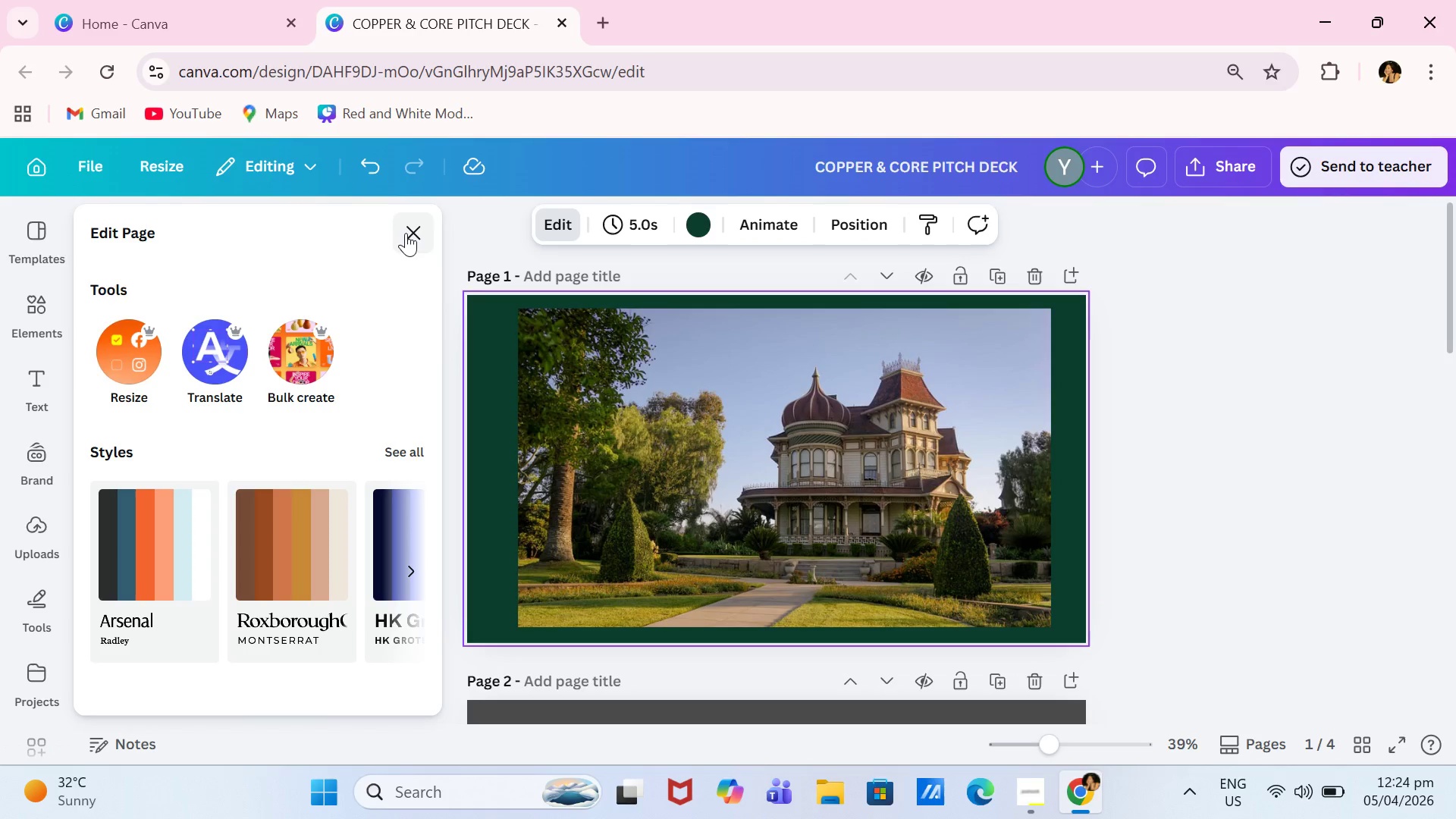 
left_click([406, 233])
 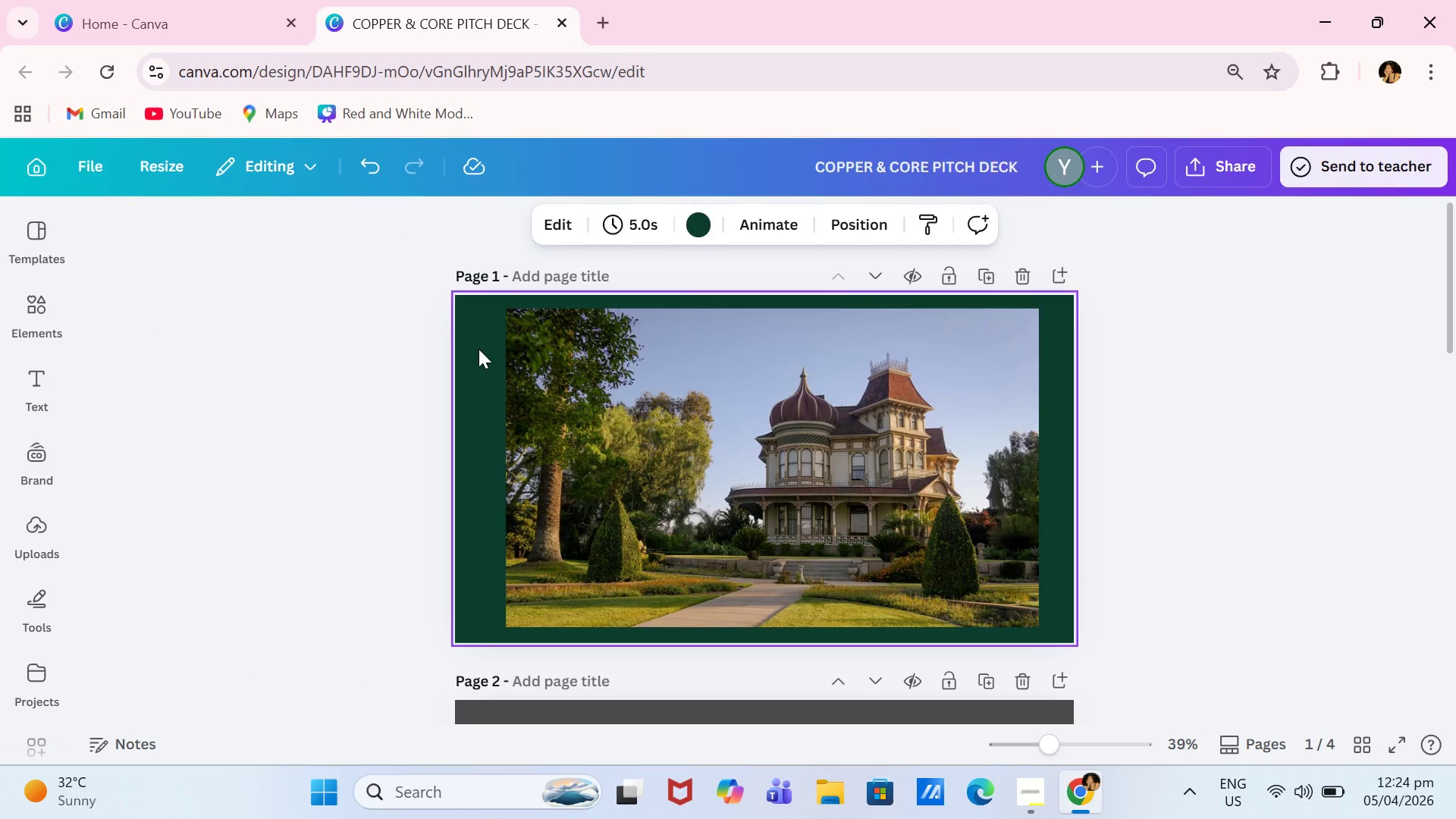 
right_click([479, 349])
 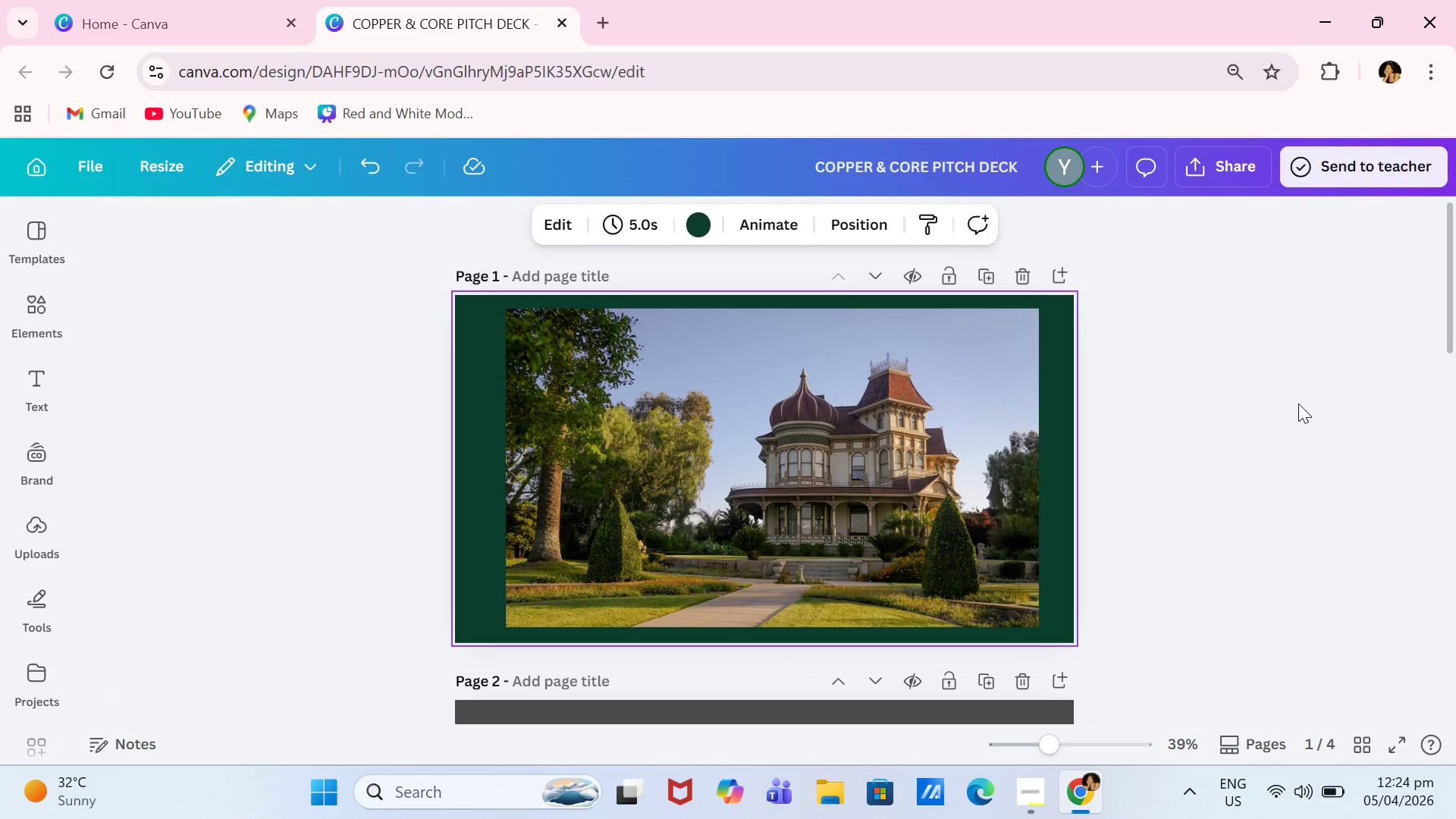 
wait(11.83)
 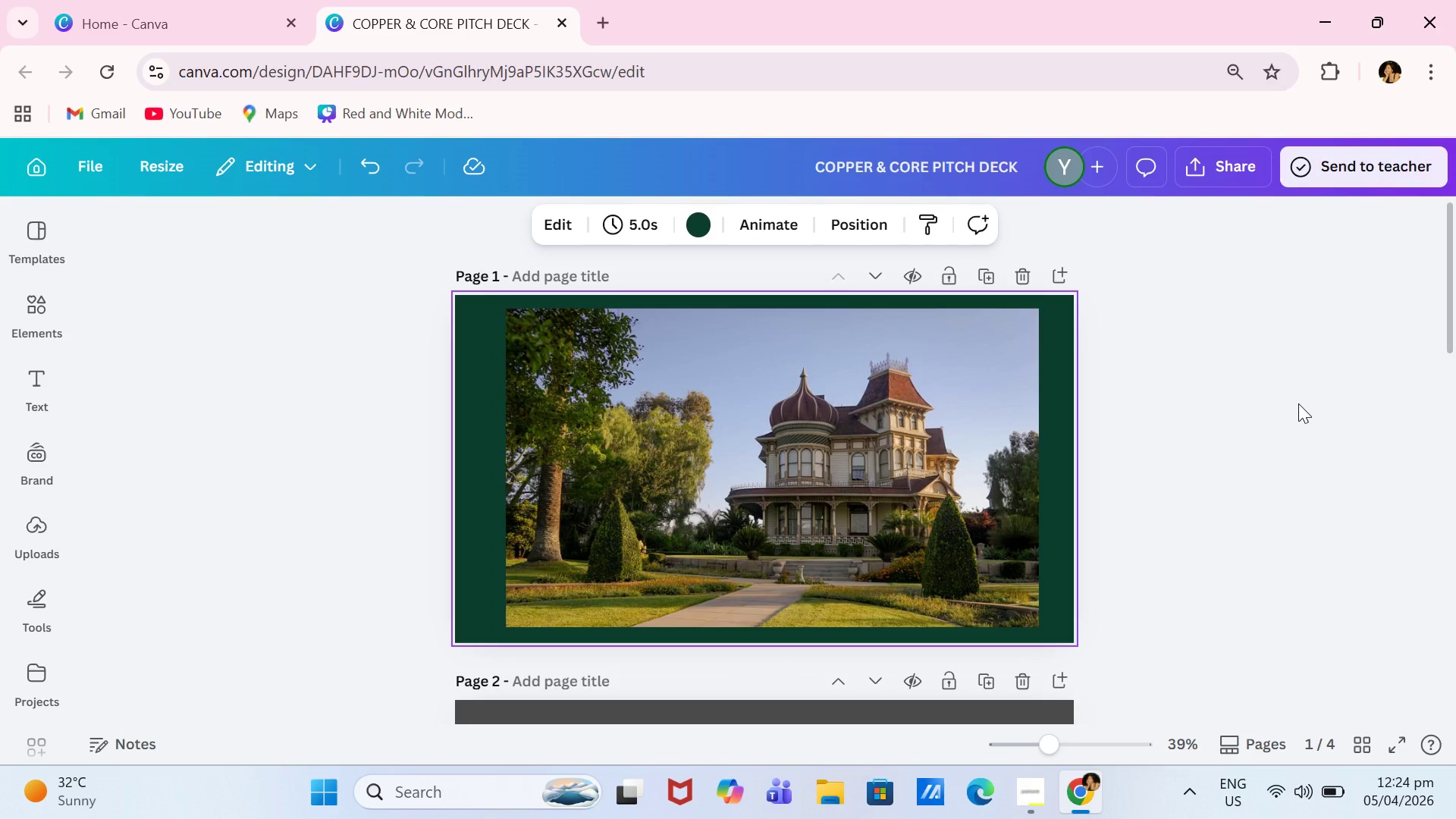 
left_click([871, 456])
 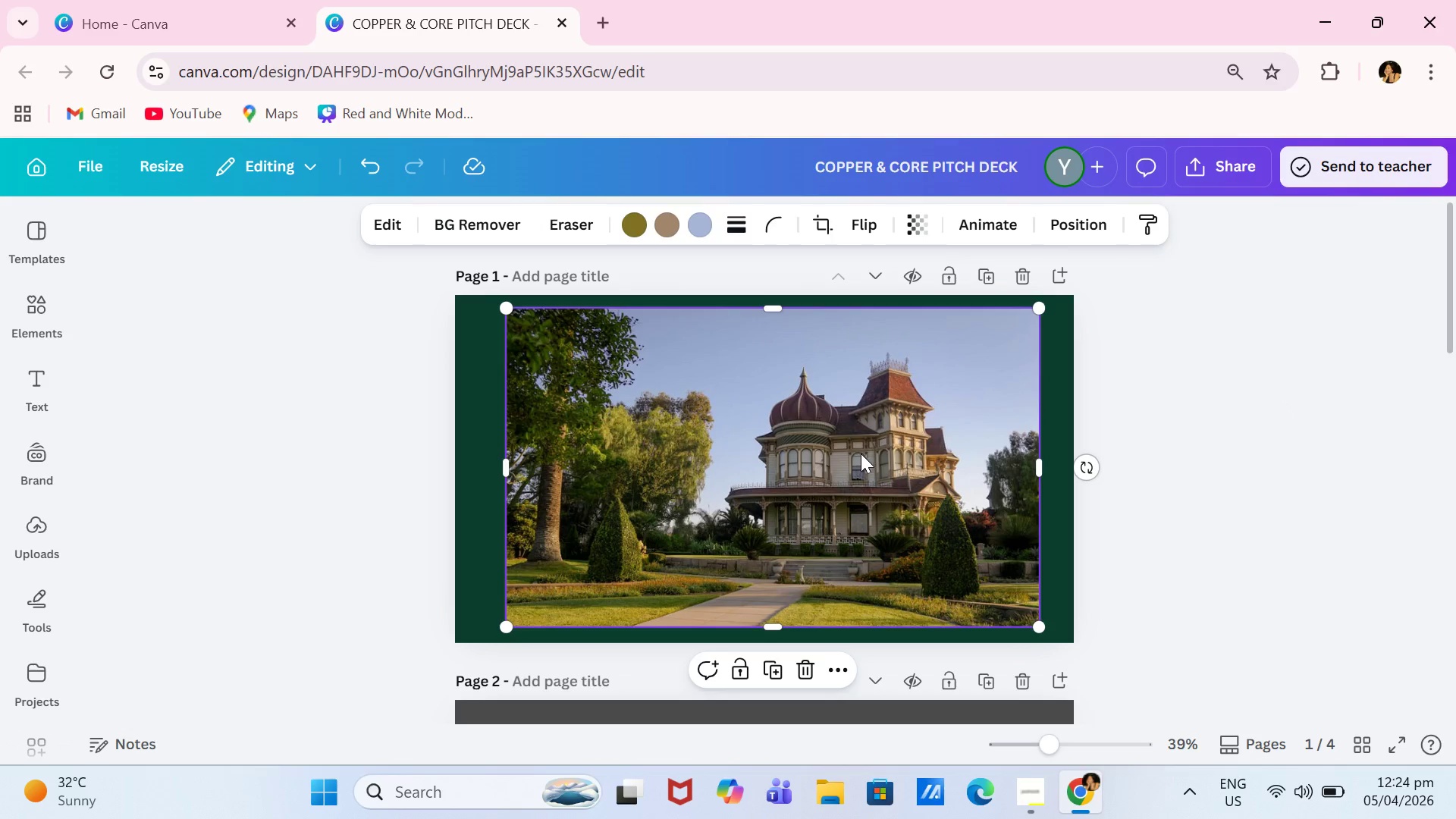 
left_click_drag(start_coordinate=[861, 453], to_coordinate=[837, 457])
 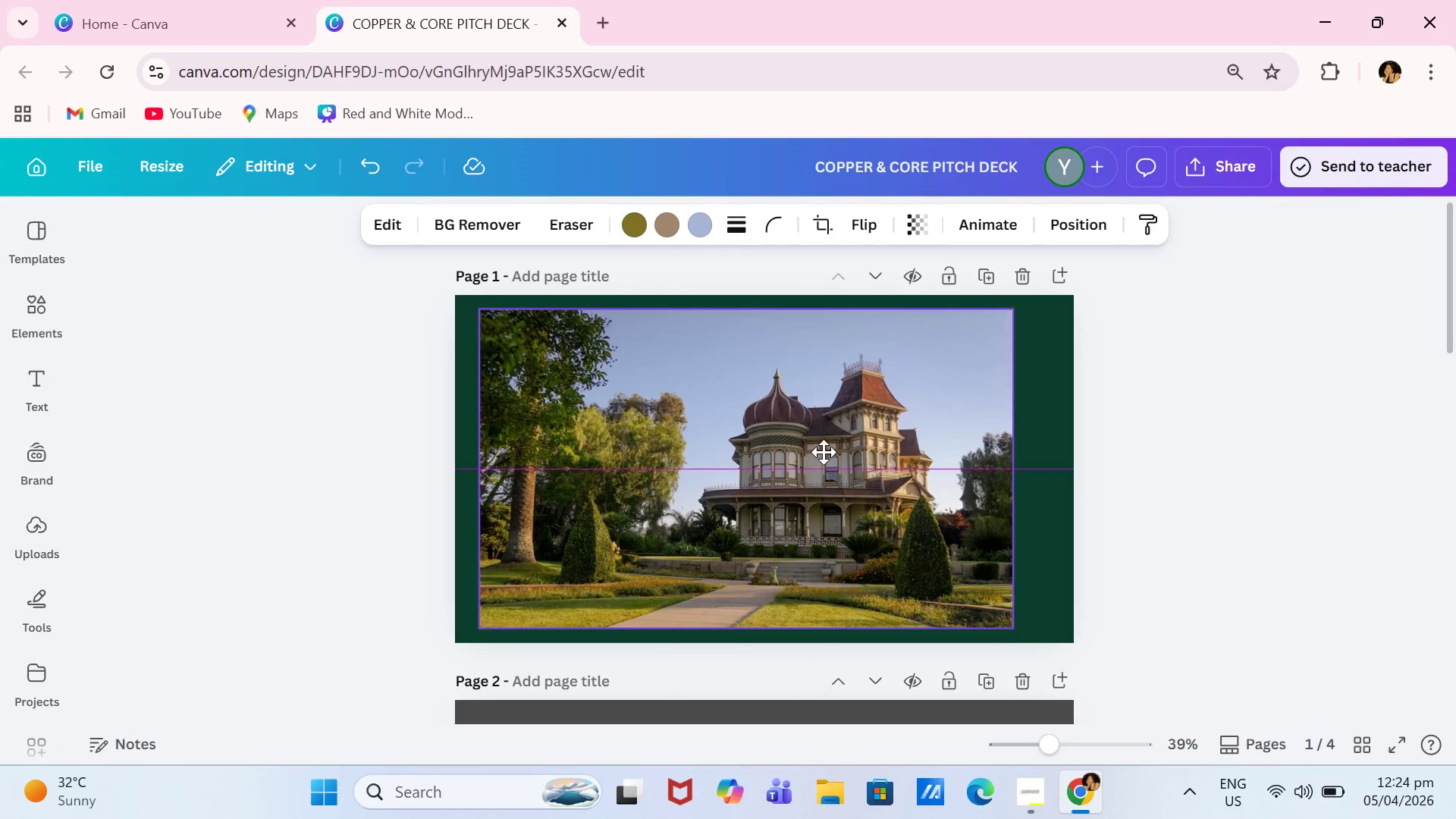 
left_click_drag(start_coordinate=[827, 455], to_coordinate=[852, 453])
 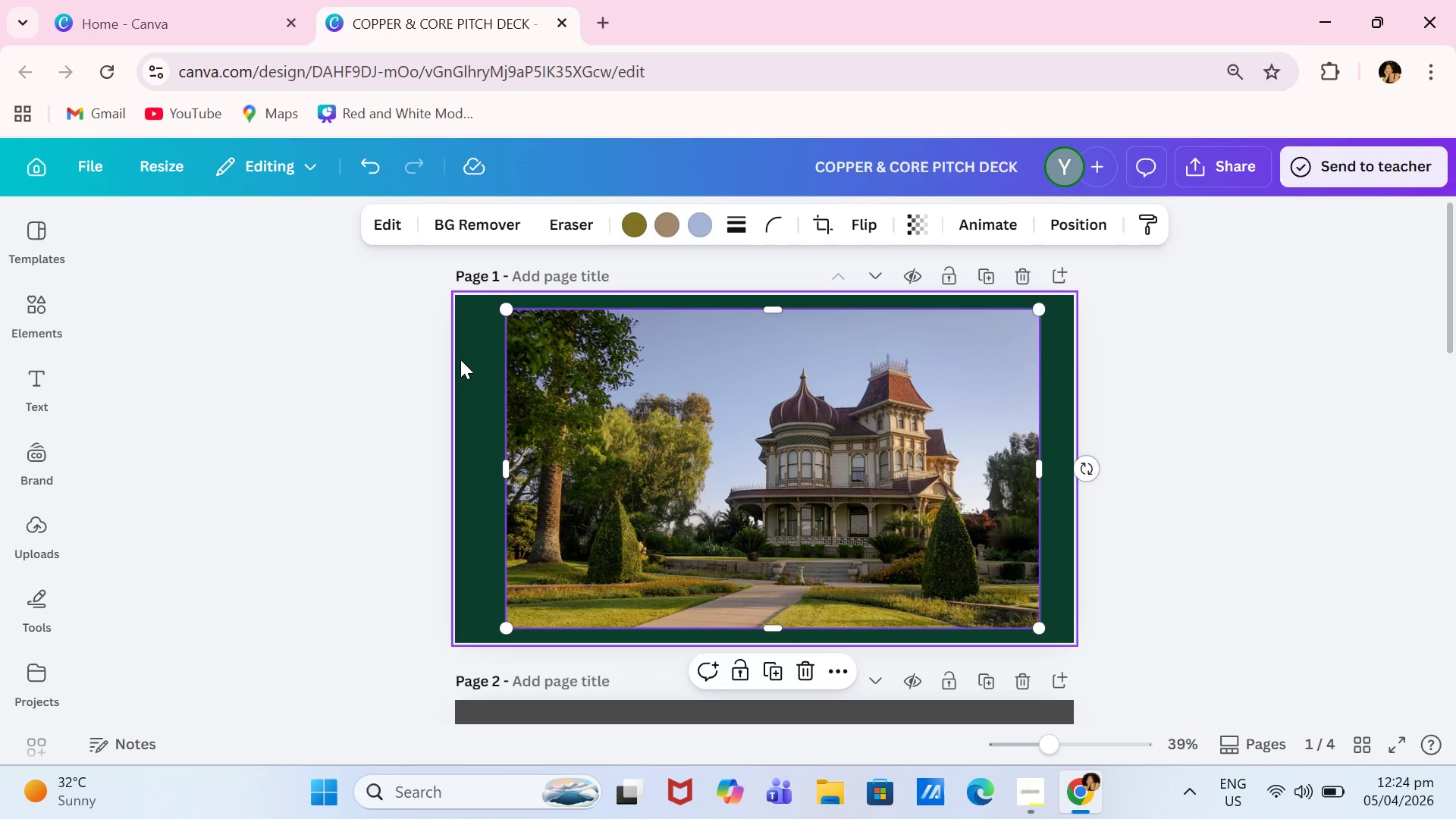 
left_click([460, 359])
 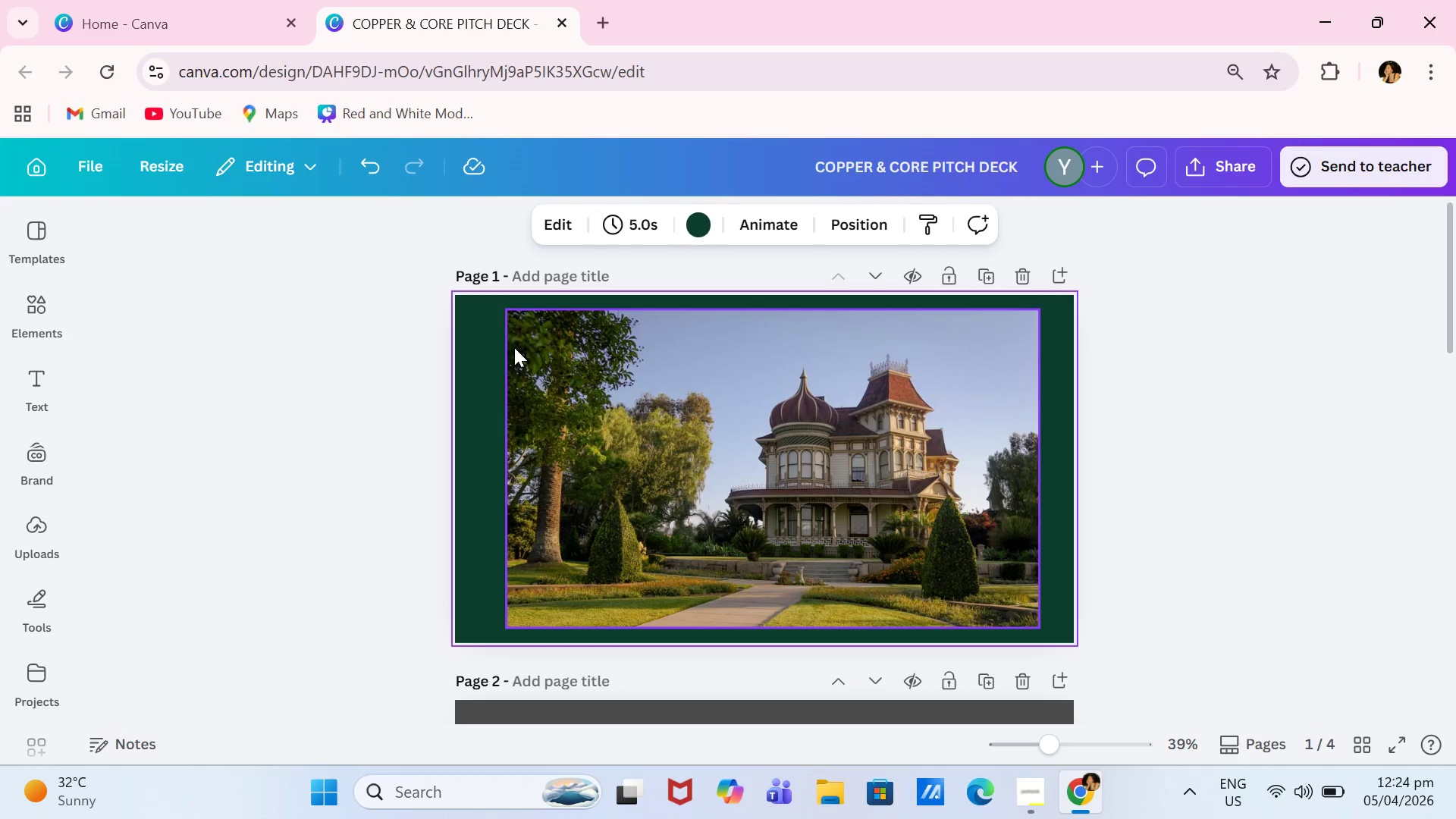 
left_click([517, 346])
 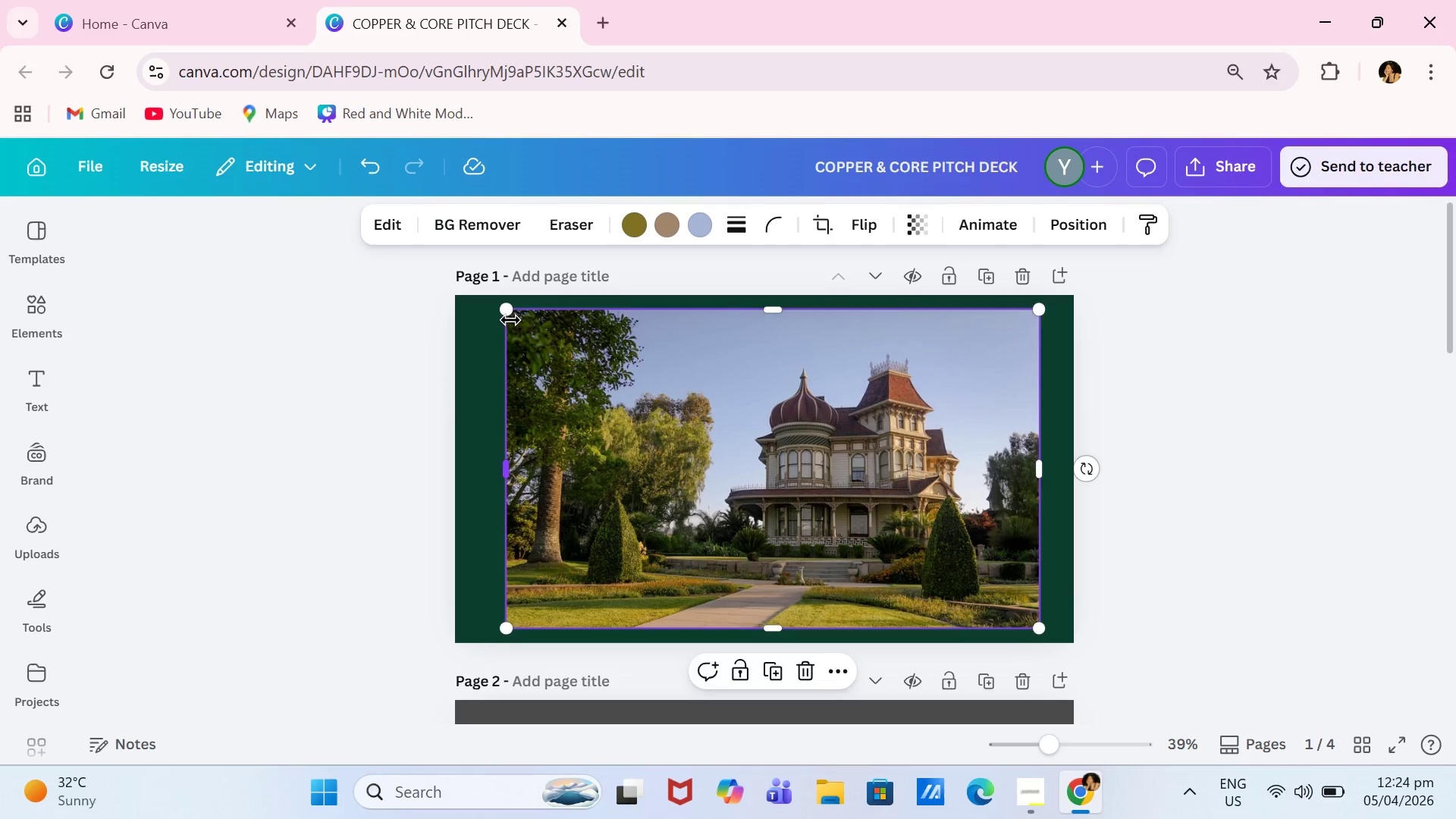 
left_click_drag(start_coordinate=[510, 320], to_coordinate=[488, 298])
 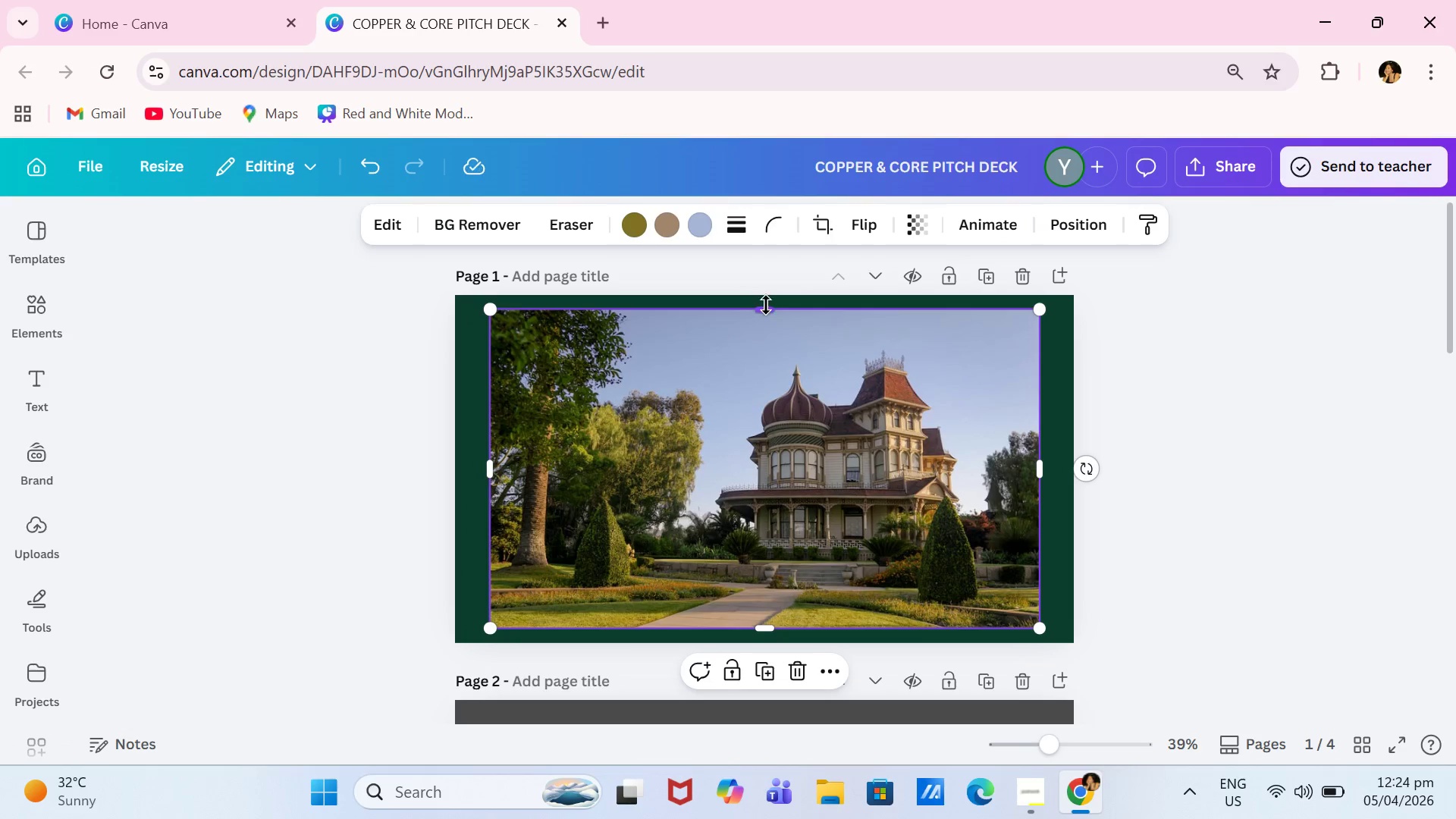 
left_click_drag(start_coordinate=[766, 305], to_coordinate=[767, 291])
 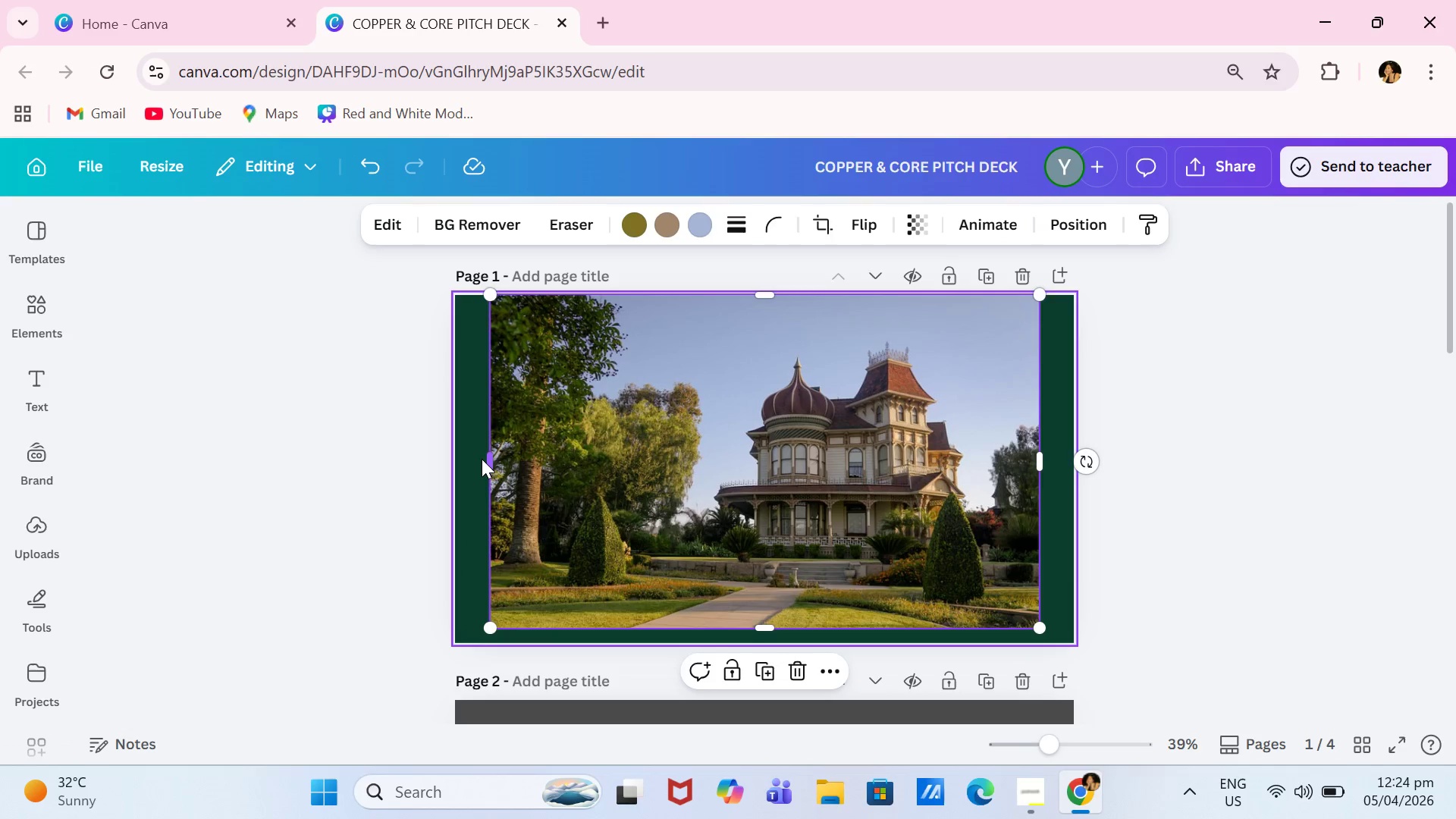 
left_click_drag(start_coordinate=[482, 459], to_coordinate=[472, 459])
 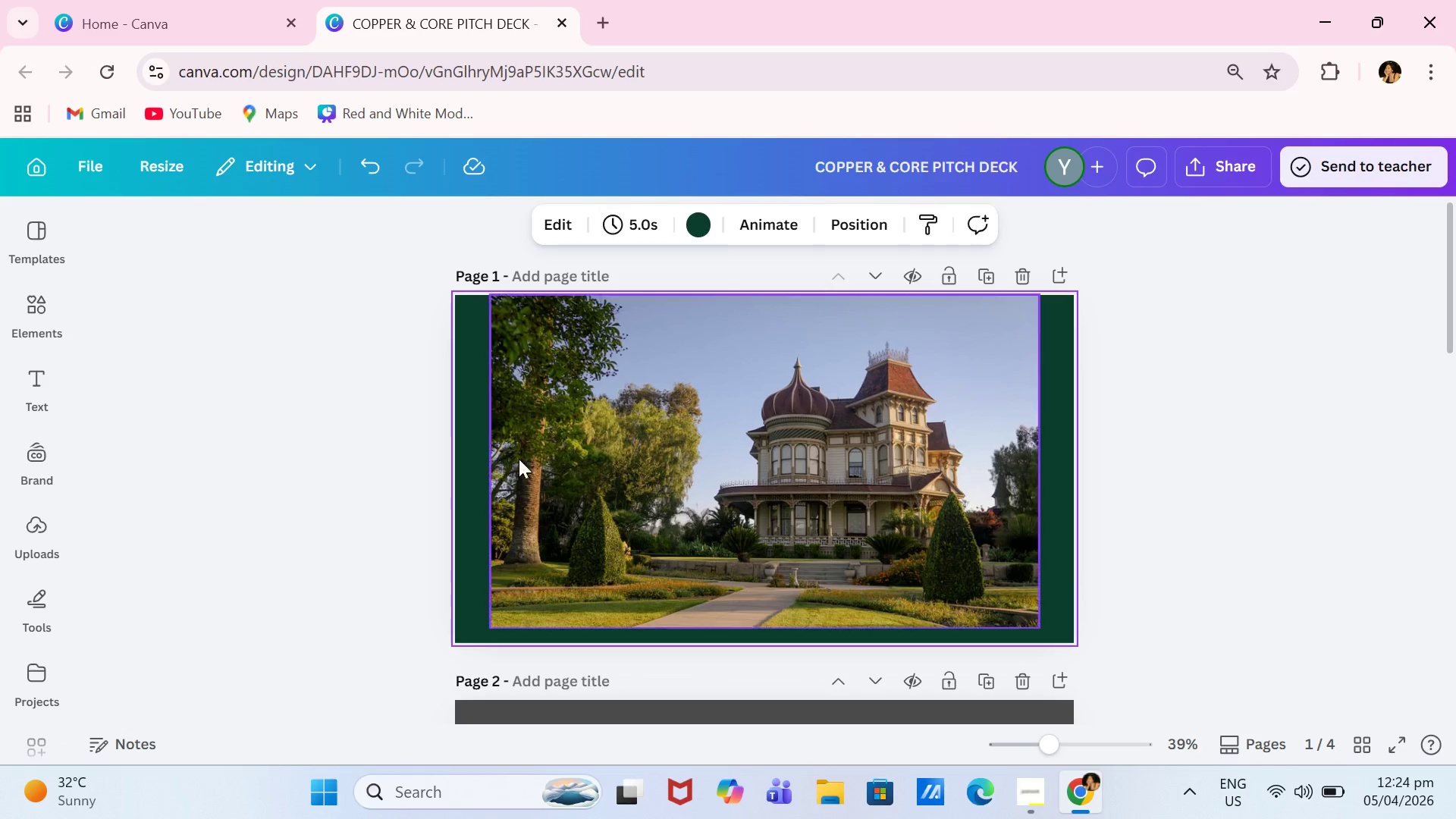 
double_click([524, 459])
 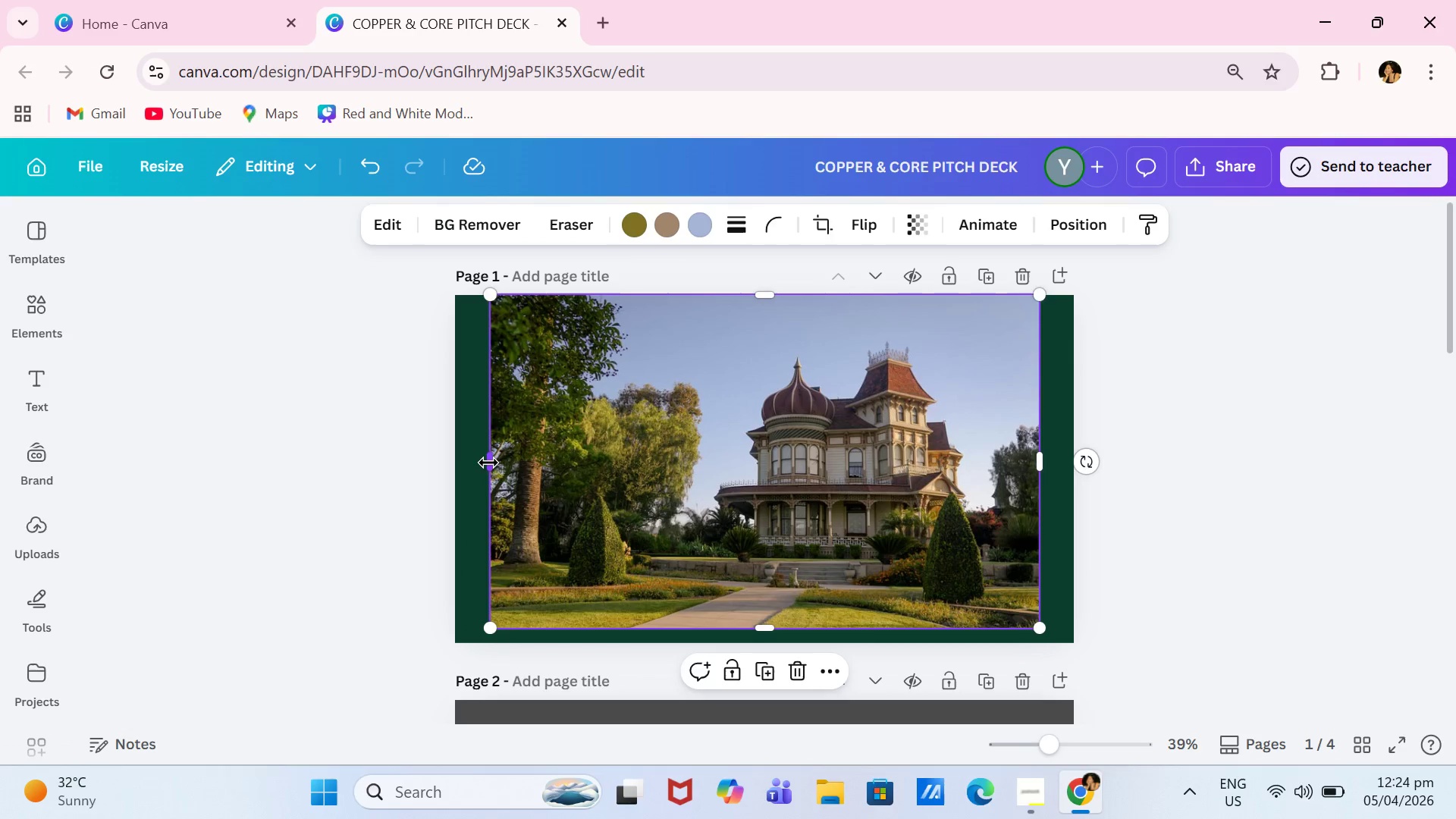 
left_click_drag(start_coordinate=[488, 463], to_coordinate=[457, 463])
 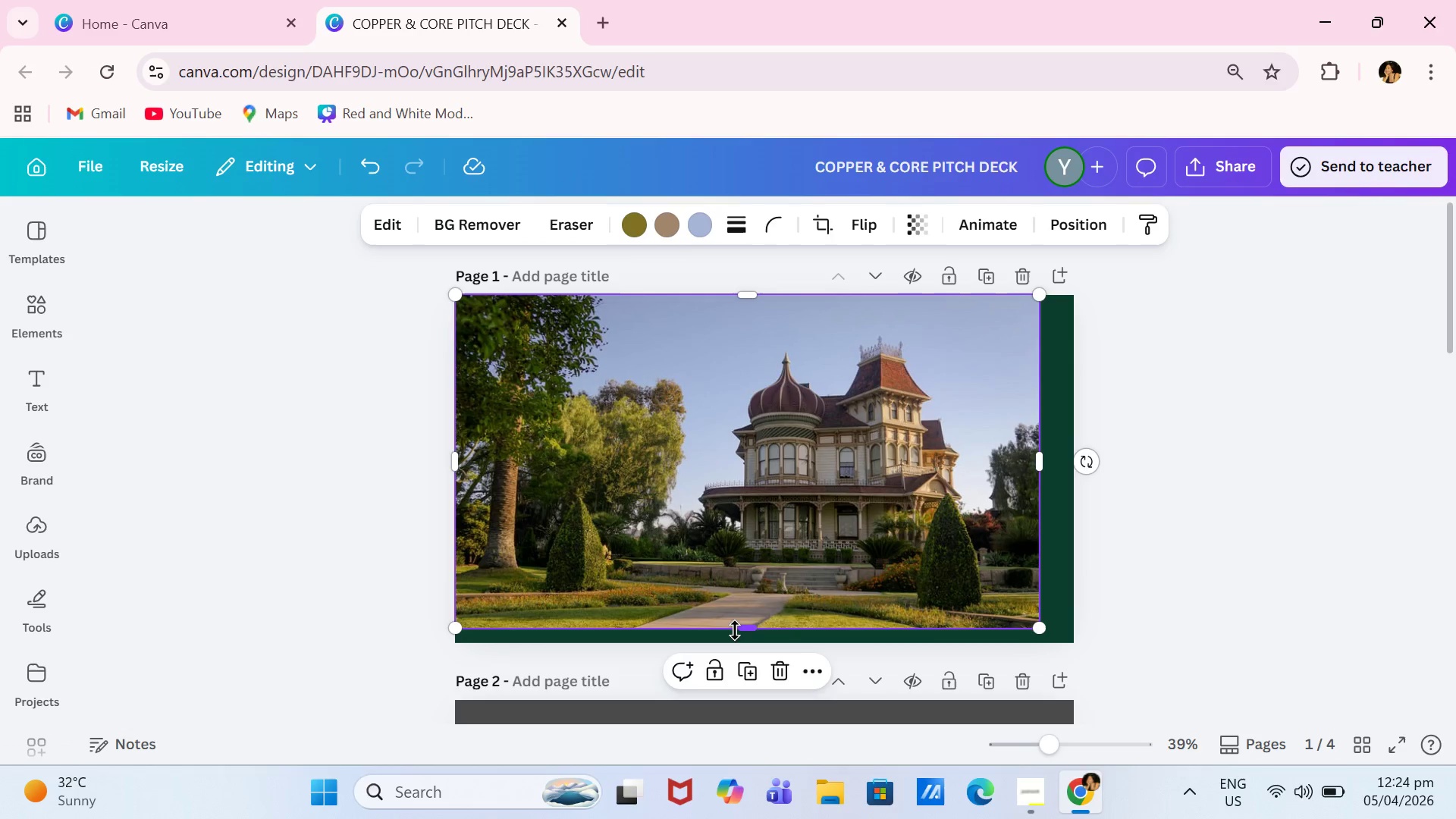 
left_click_drag(start_coordinate=[735, 630], to_coordinate=[731, 642])
 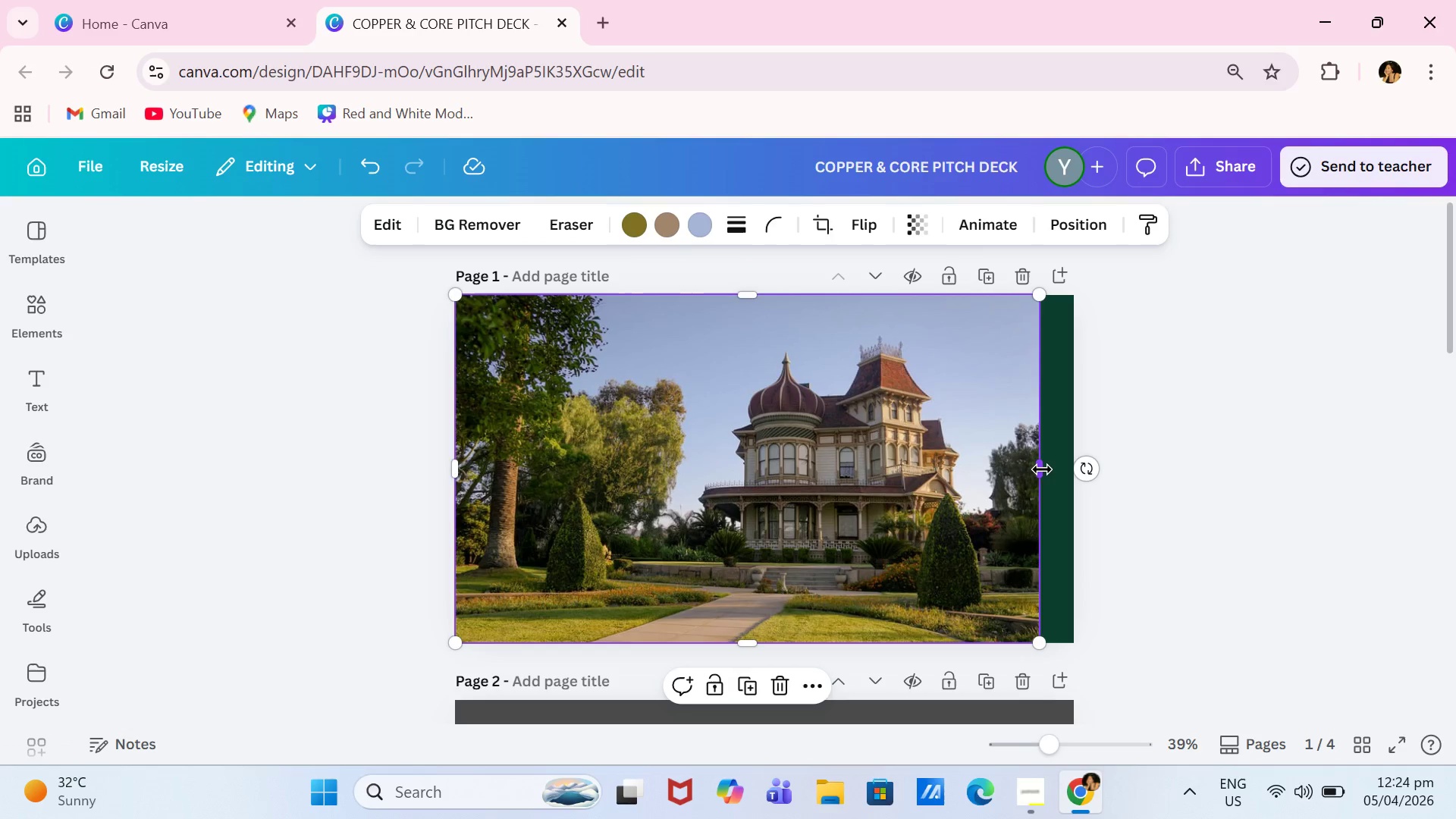 
left_click_drag(start_coordinate=[1042, 469], to_coordinate=[1077, 469])
 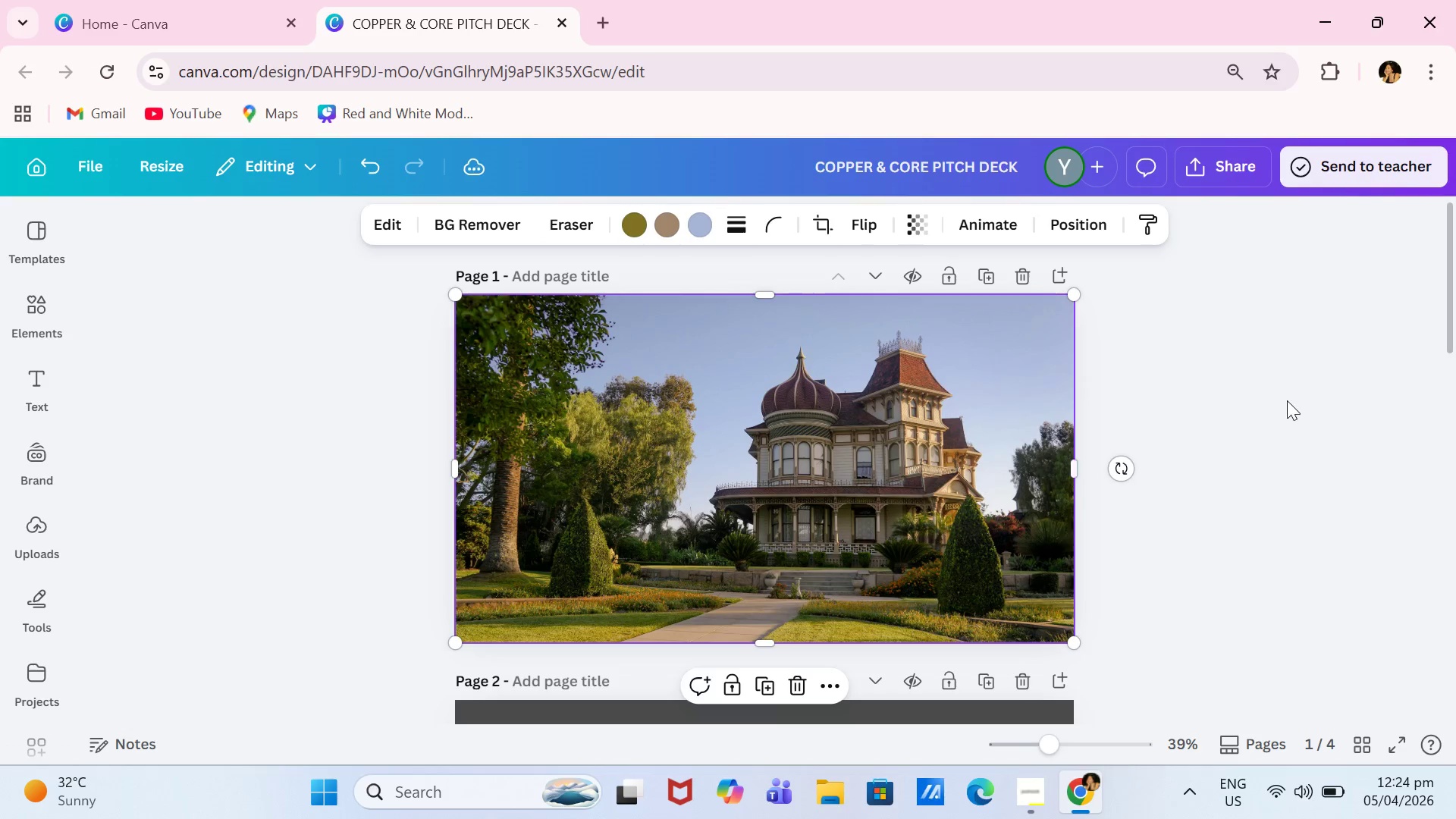 
left_click([1287, 400])
 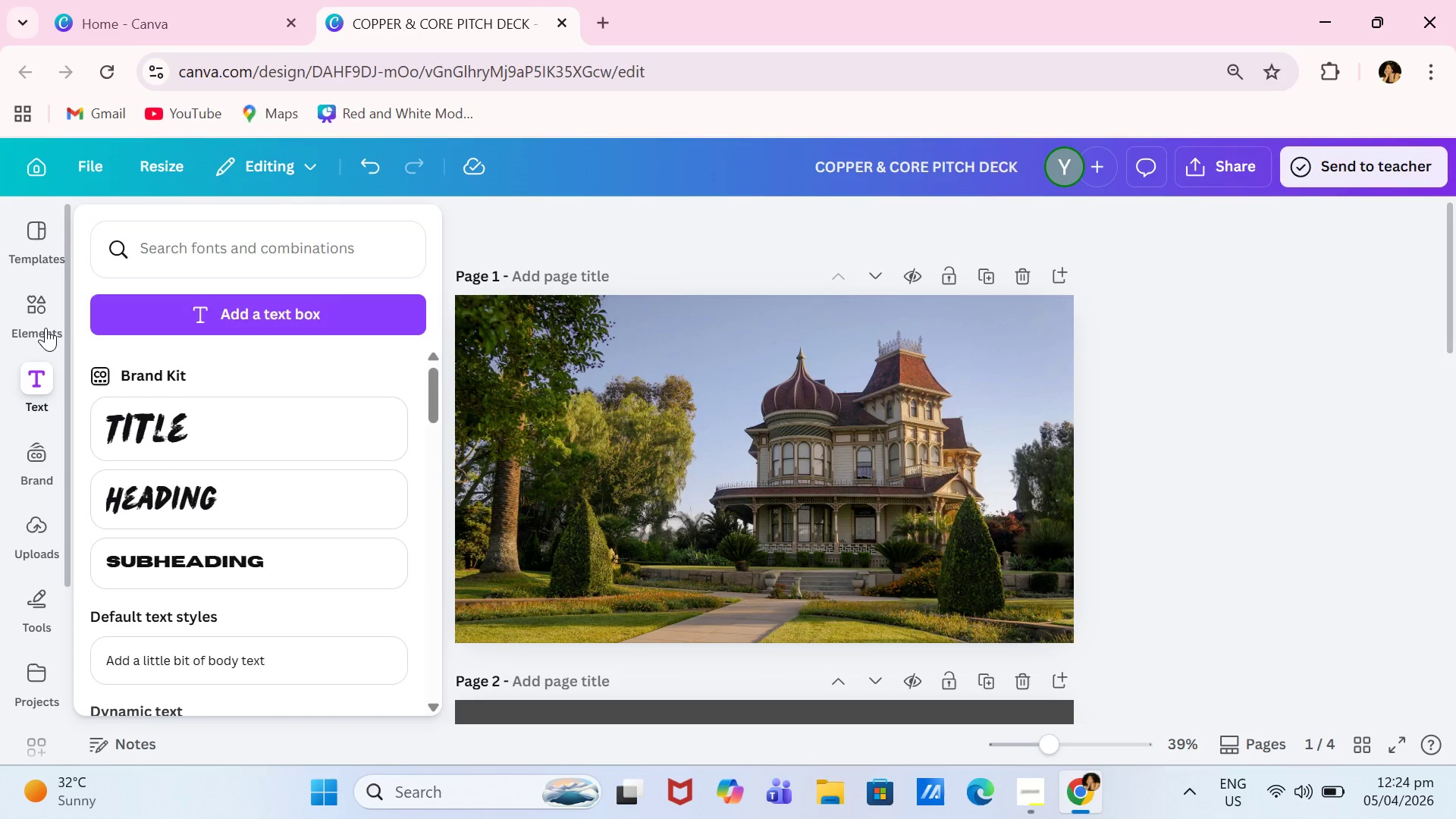 
left_click([42, 323])
 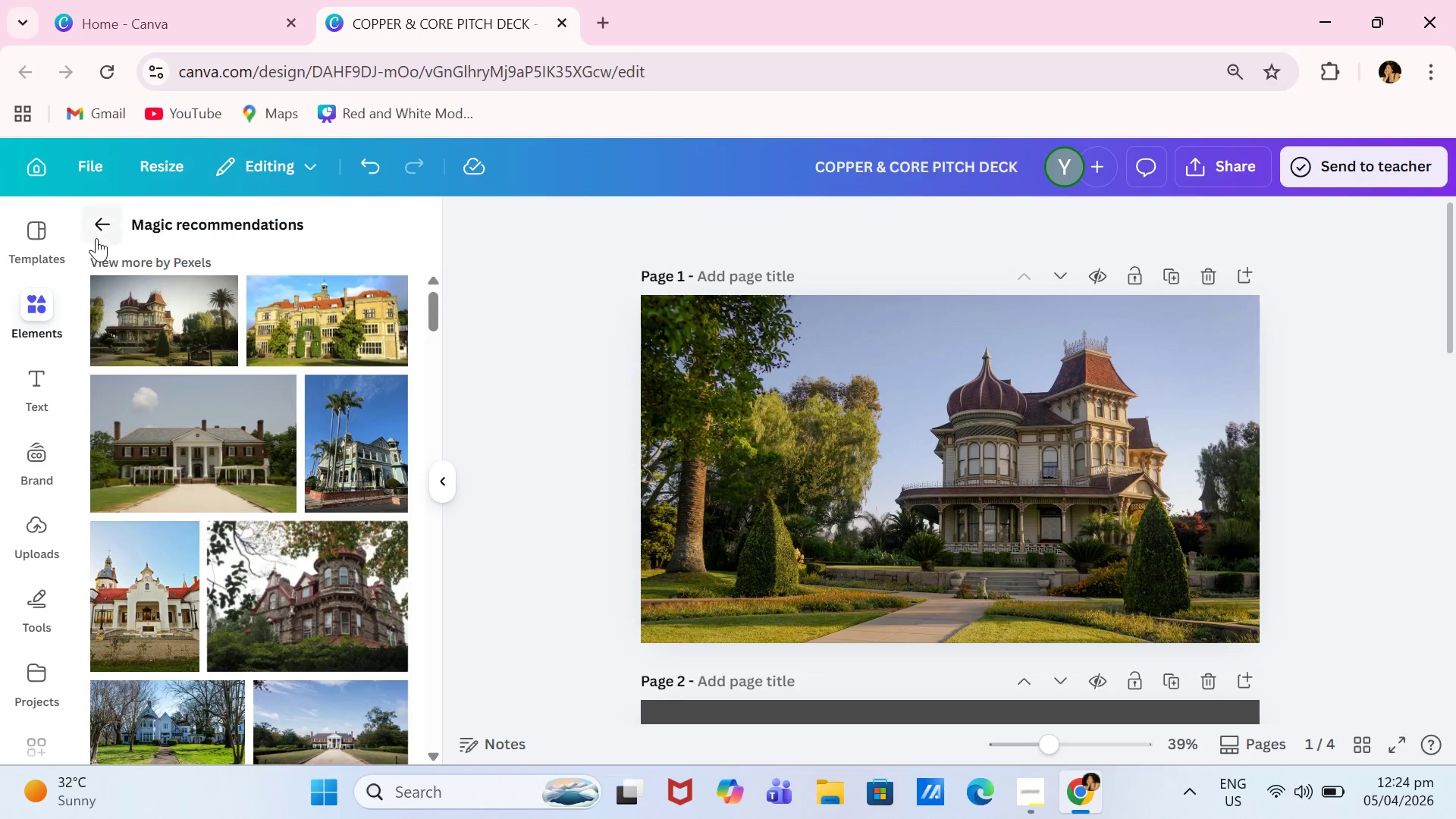 
left_click([96, 237])
 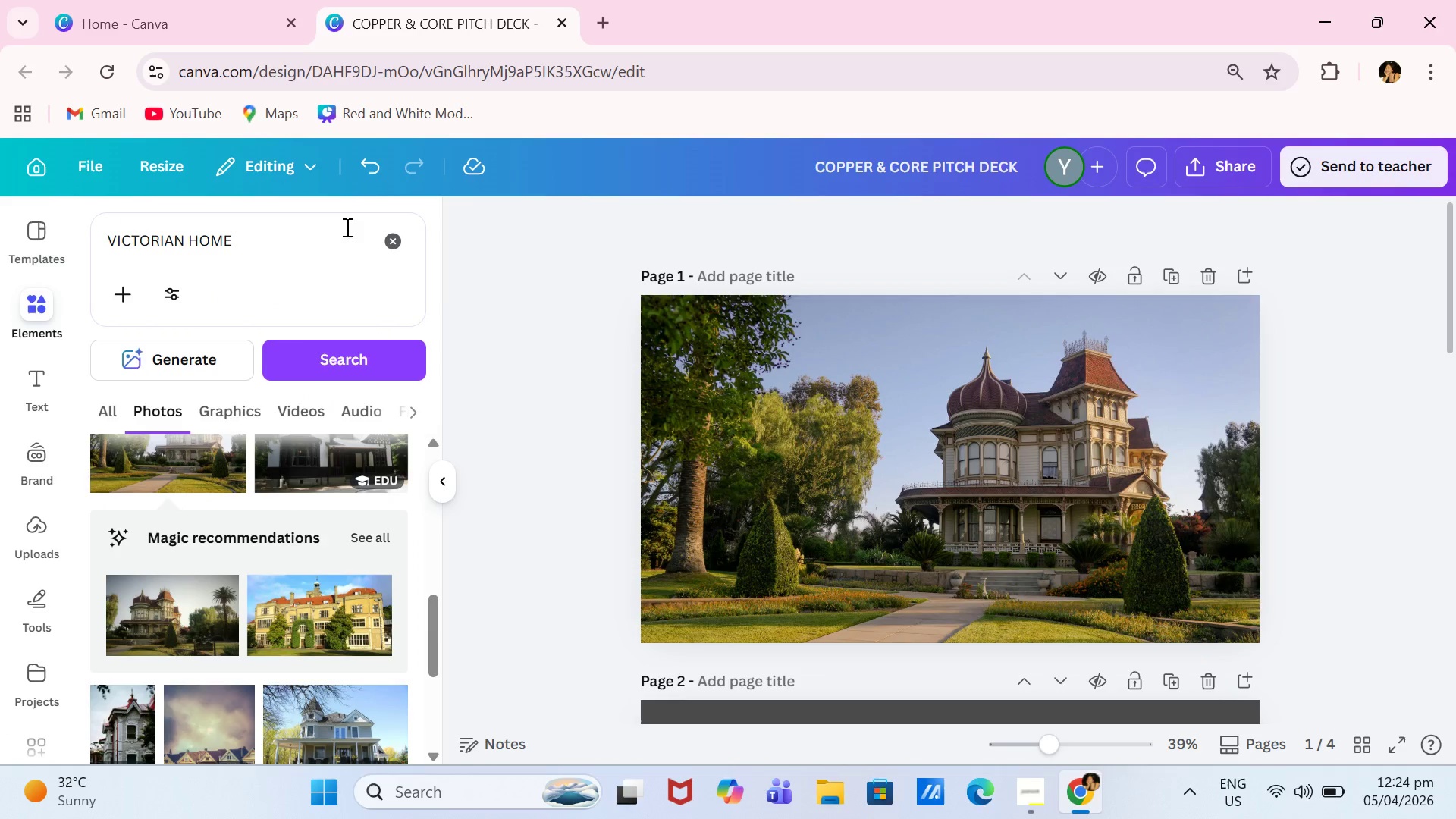 
left_click([388, 243])
 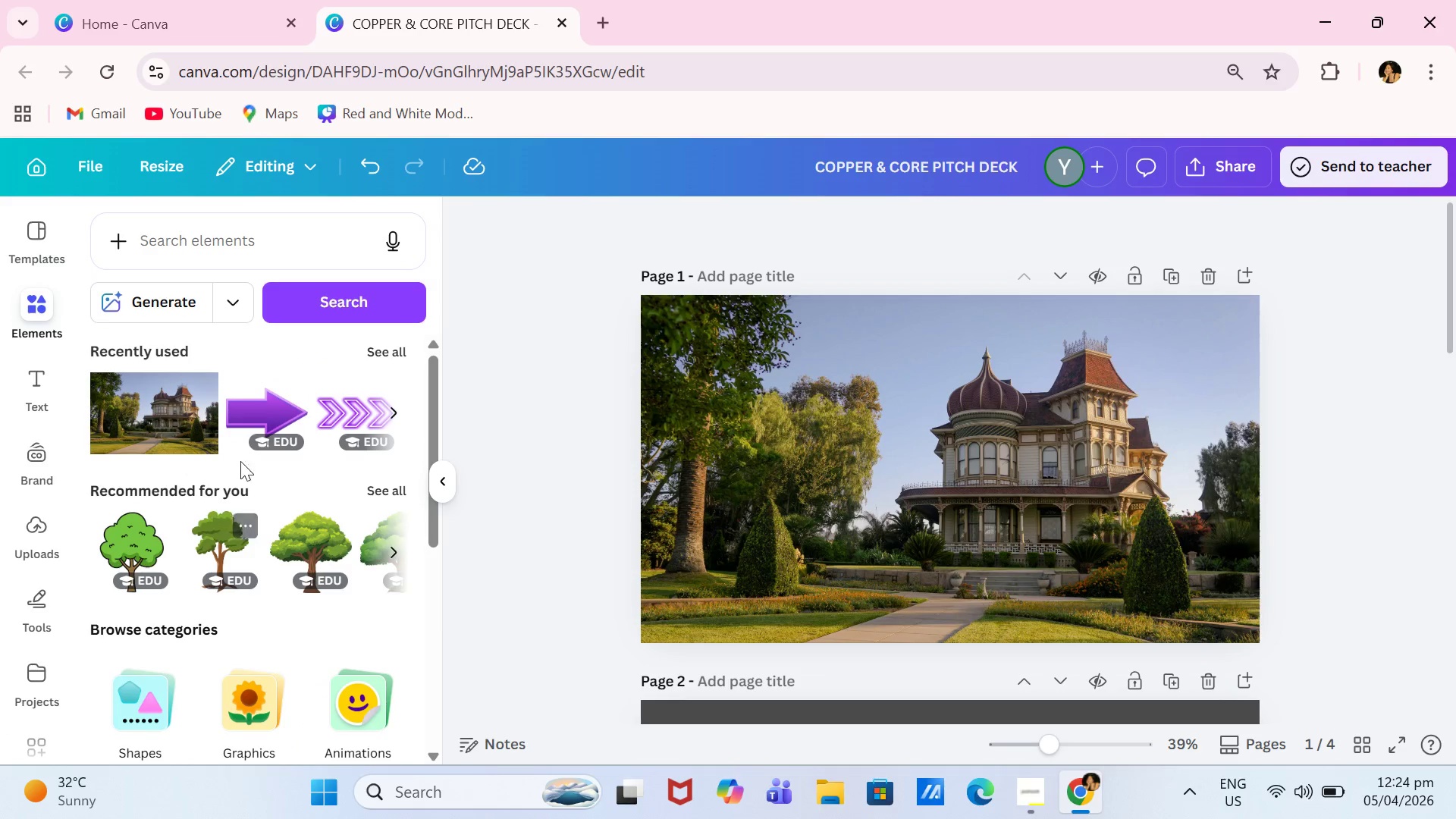 
scroll: coordinate [247, 424], scroll_direction: down, amount: 3.0
 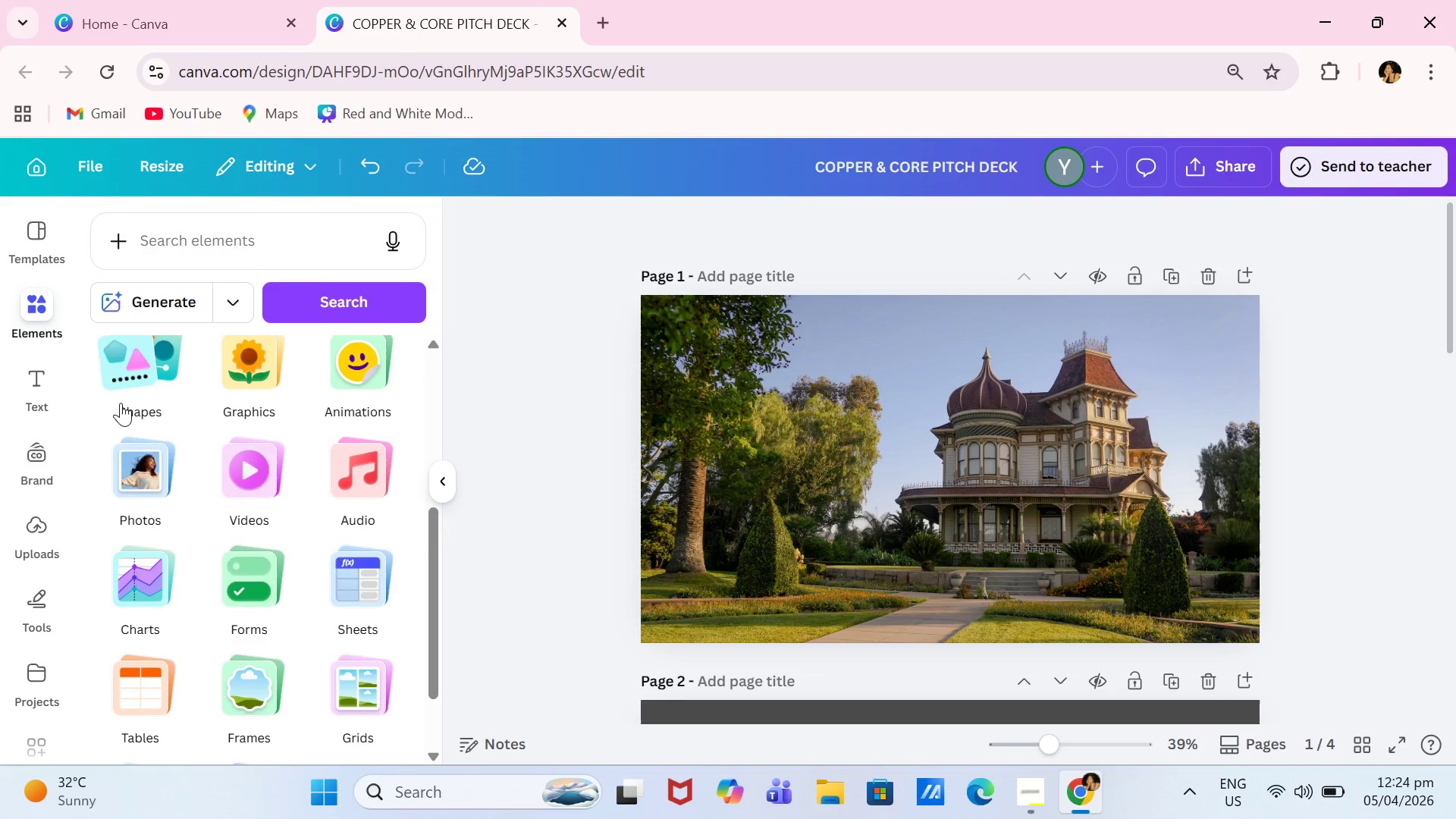 
left_click([121, 403])
 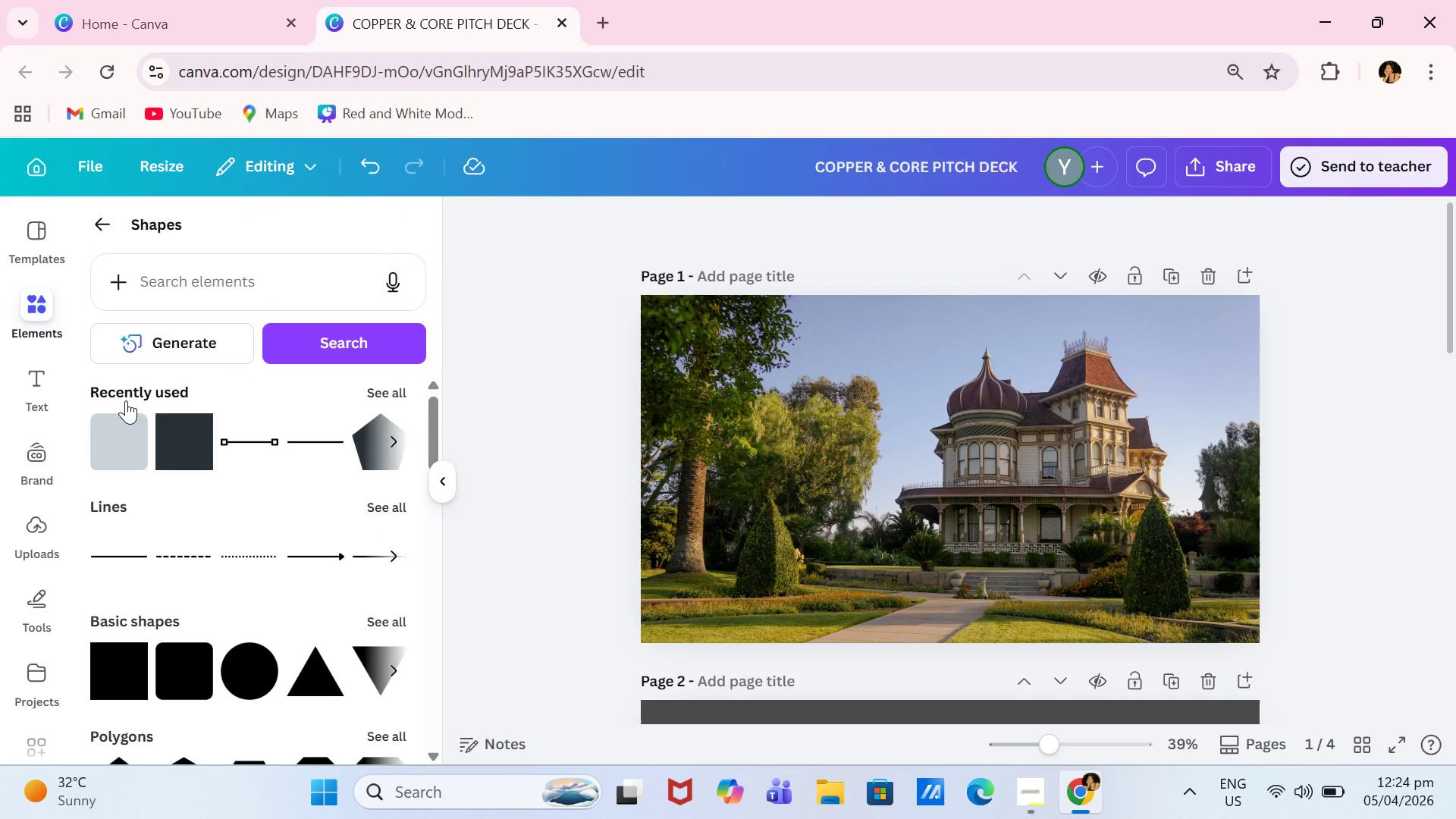 
wait(5.44)
 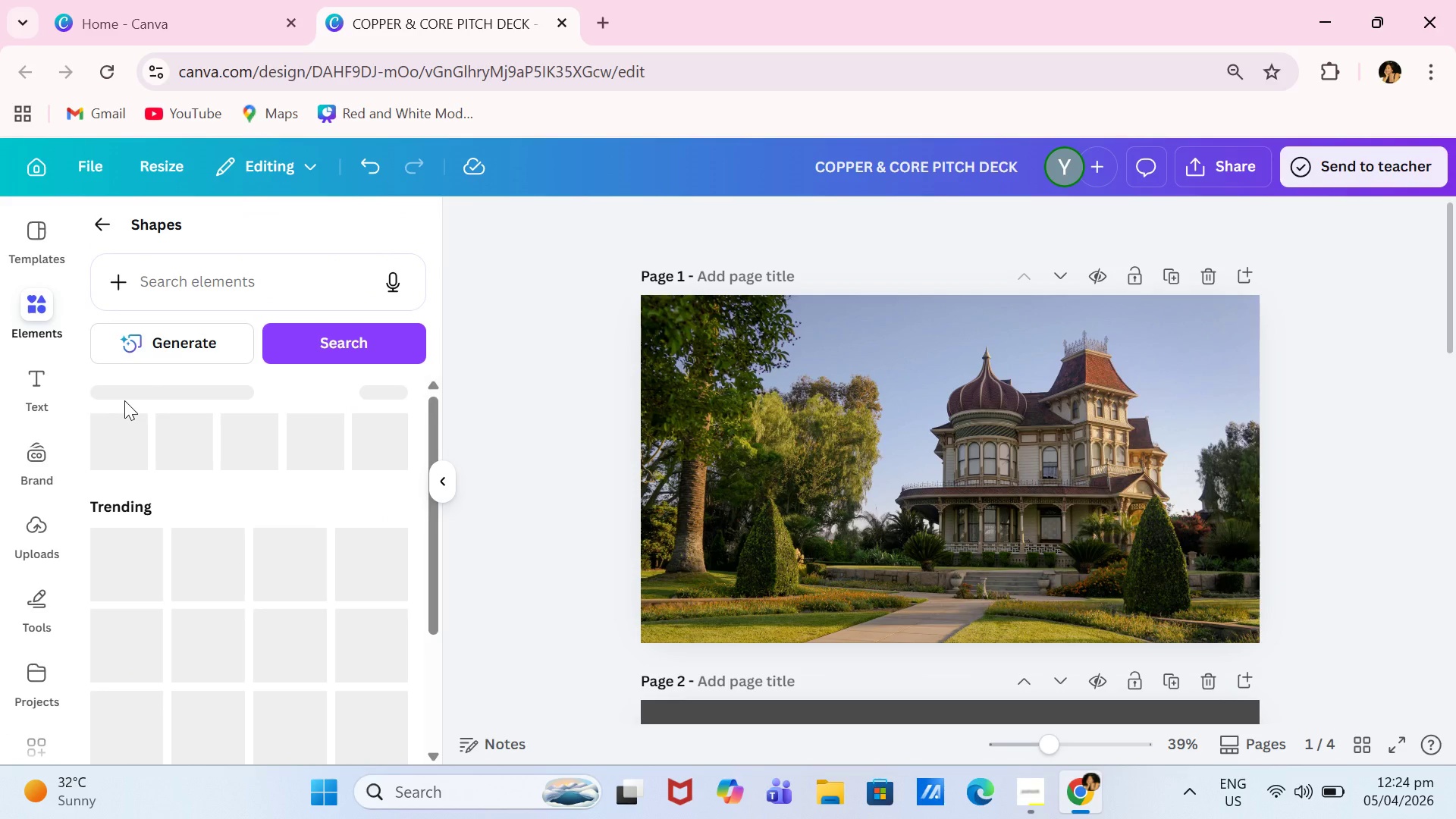 
left_click([186, 452])
 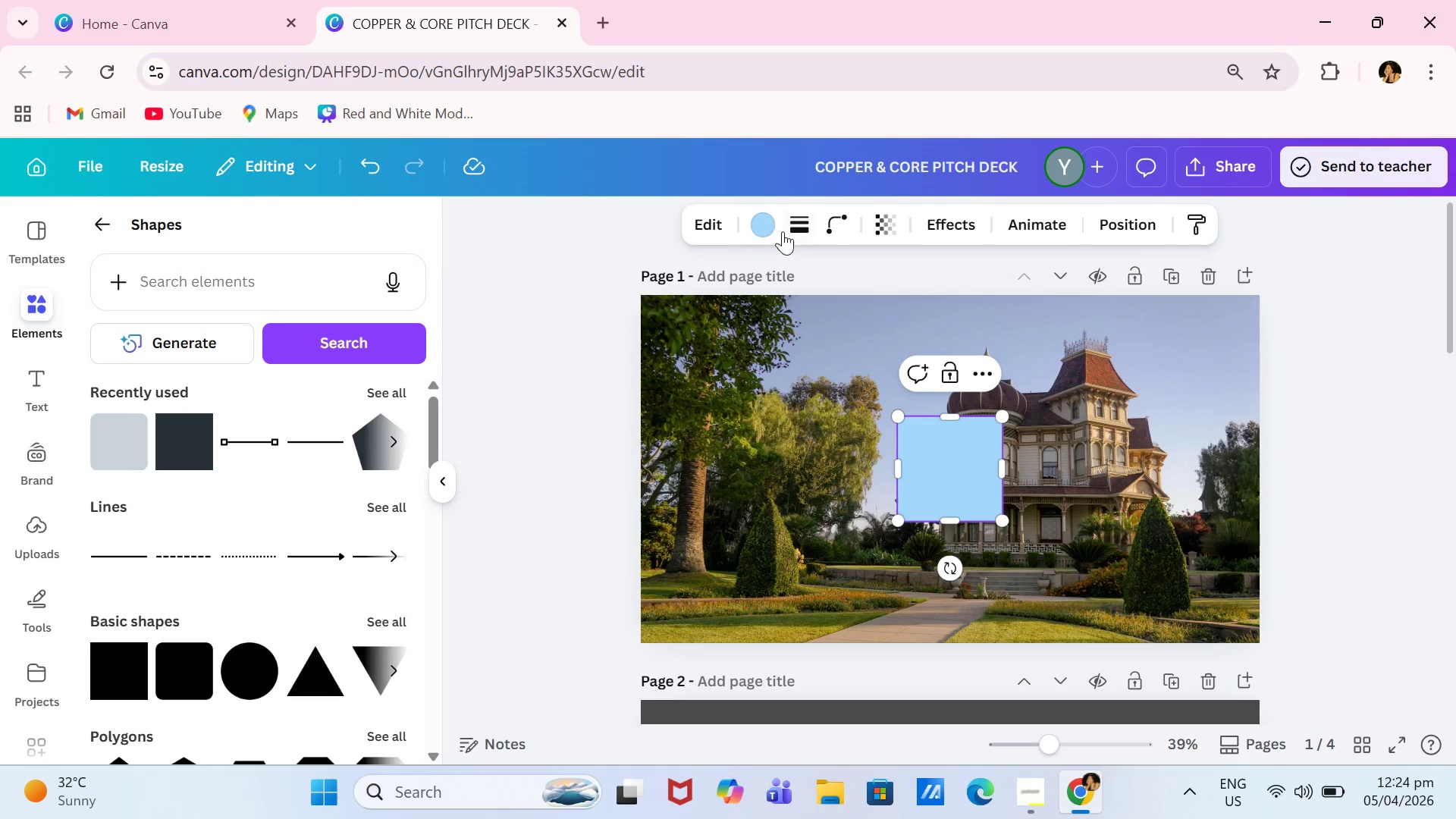 
left_click([760, 223])
 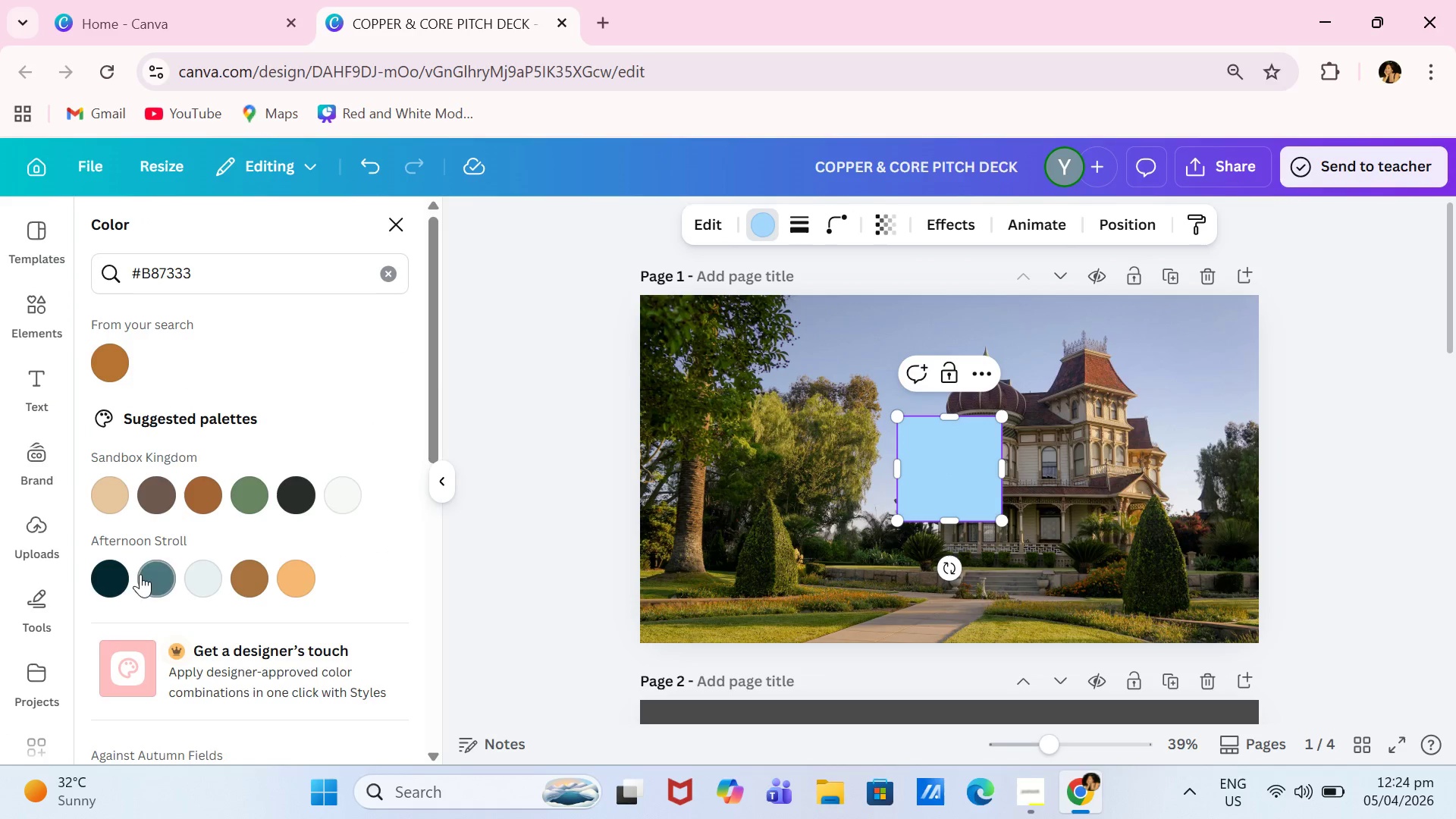 
left_click([118, 578])
 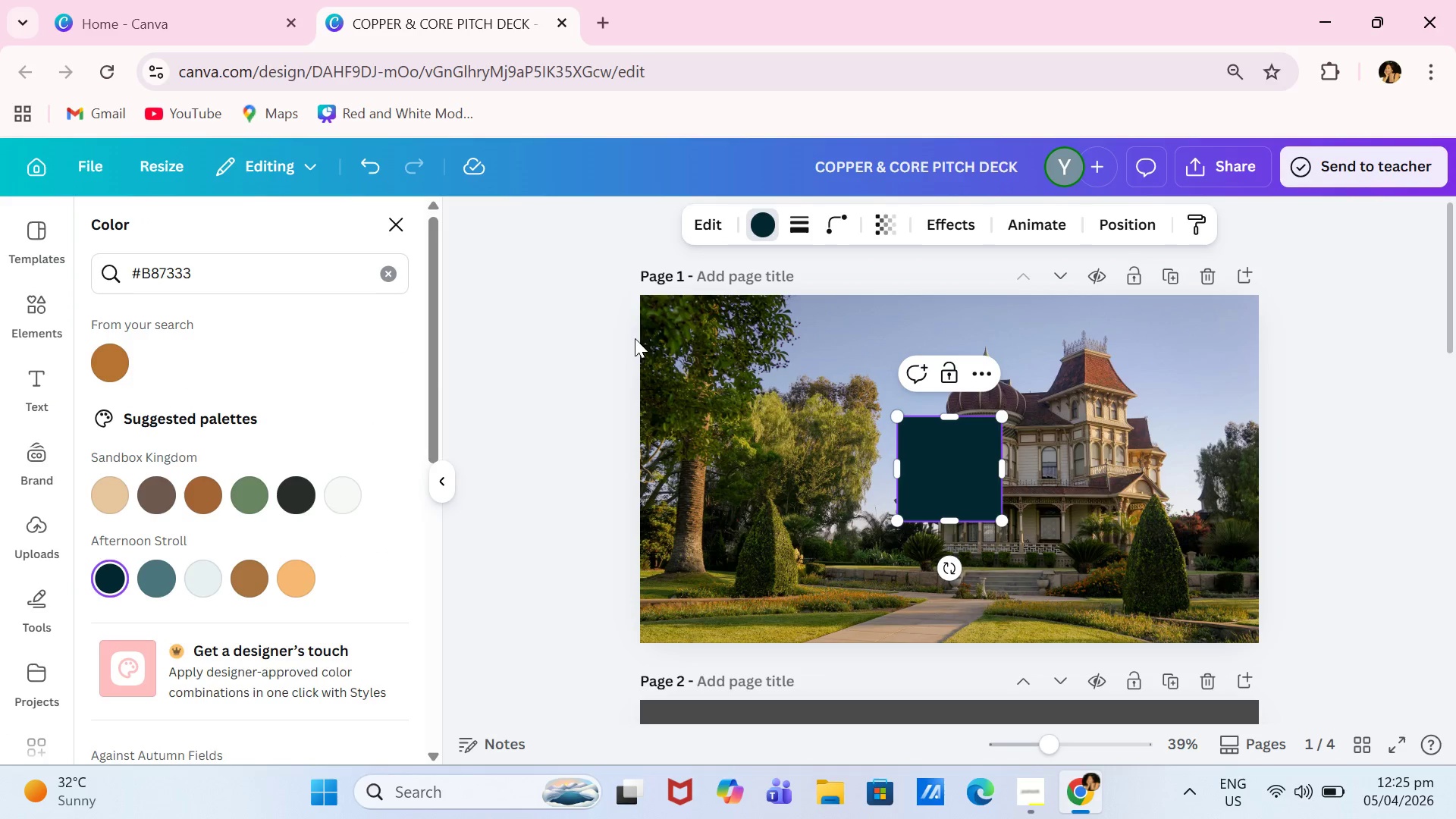 
left_click([384, 268])
 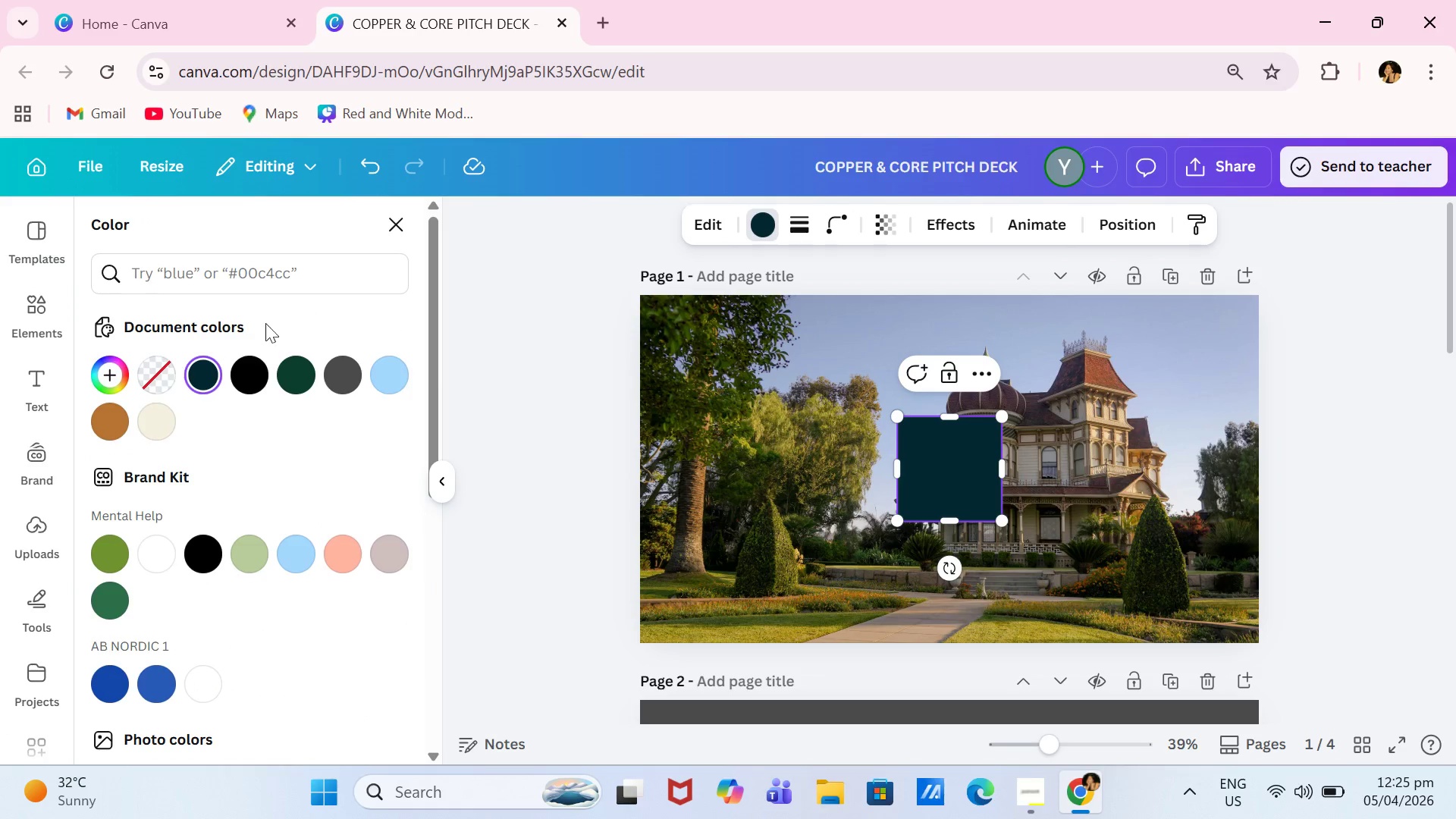 
left_click([290, 375])
 